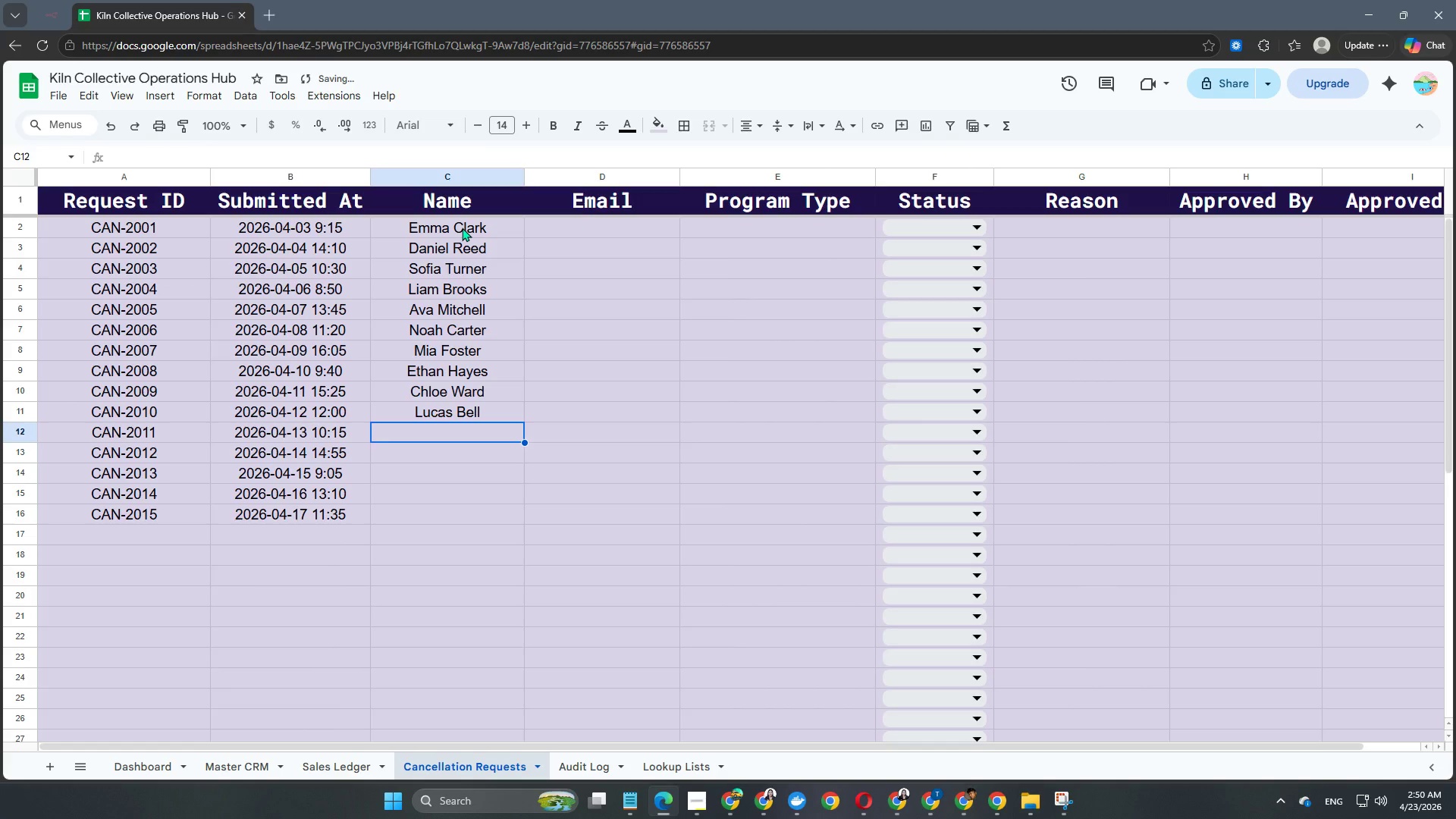 
type(Grace Hill)
 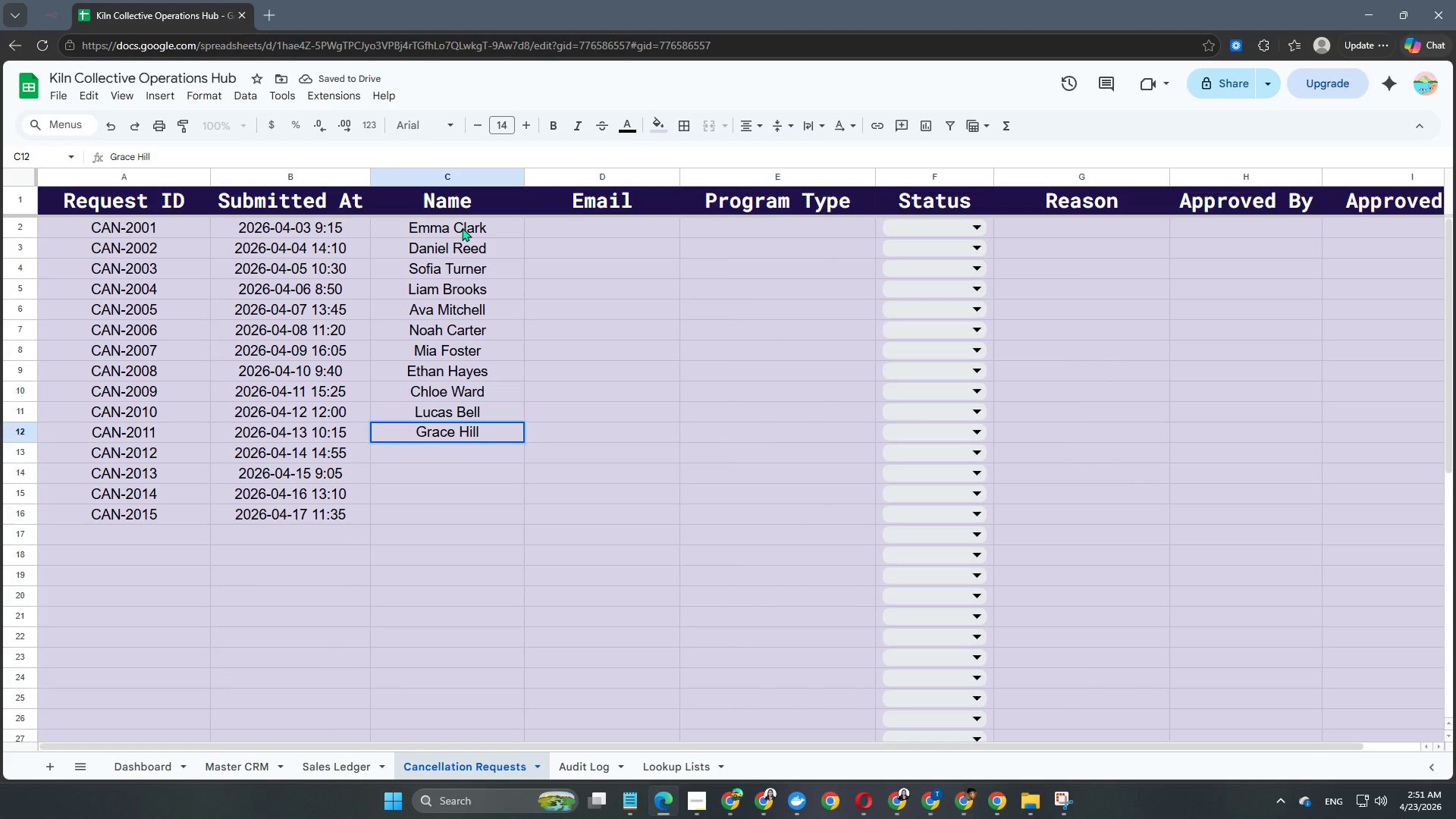 
key(Enter)
 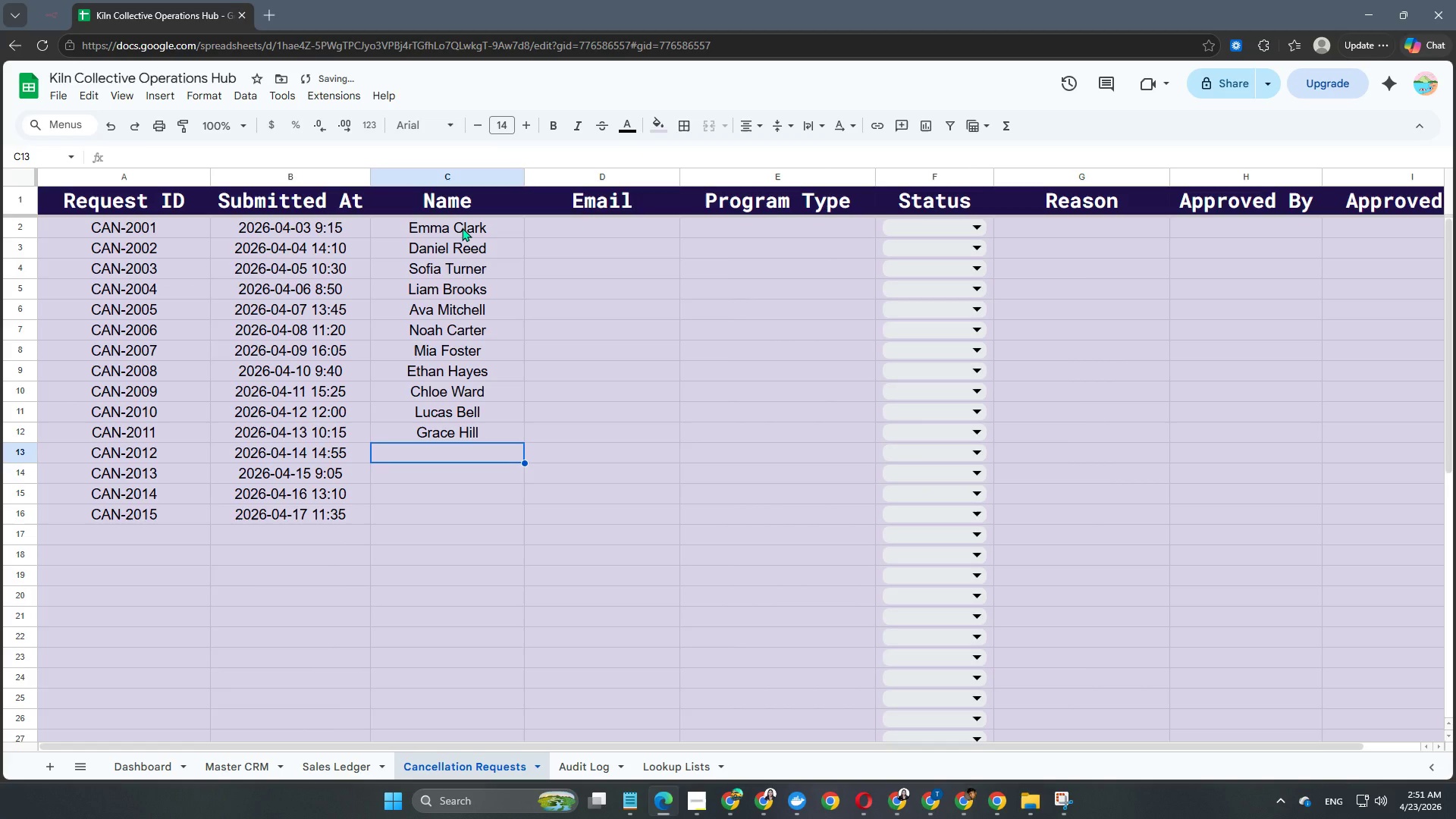 
type(Jack Price)
 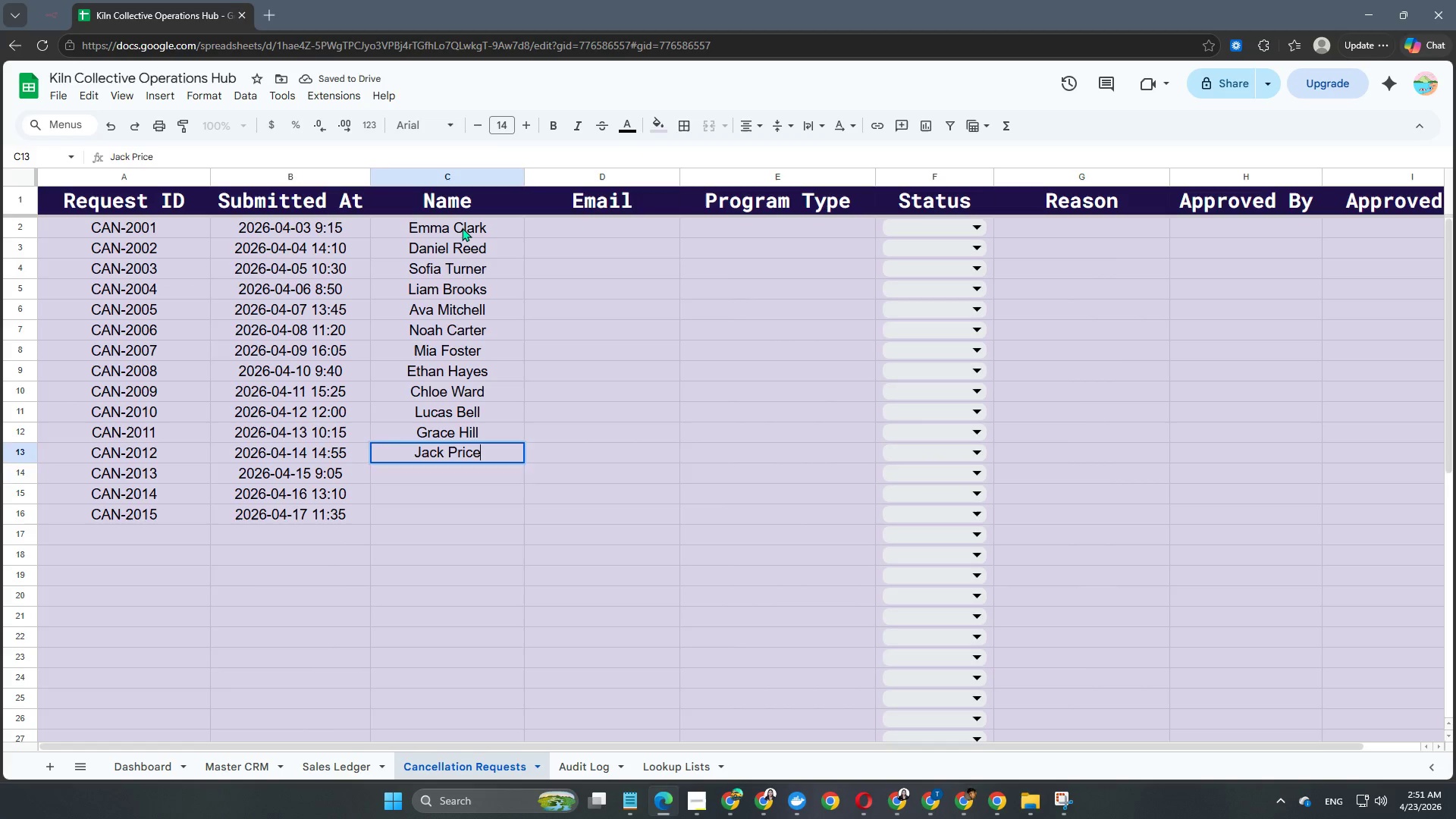 
key(Enter)
 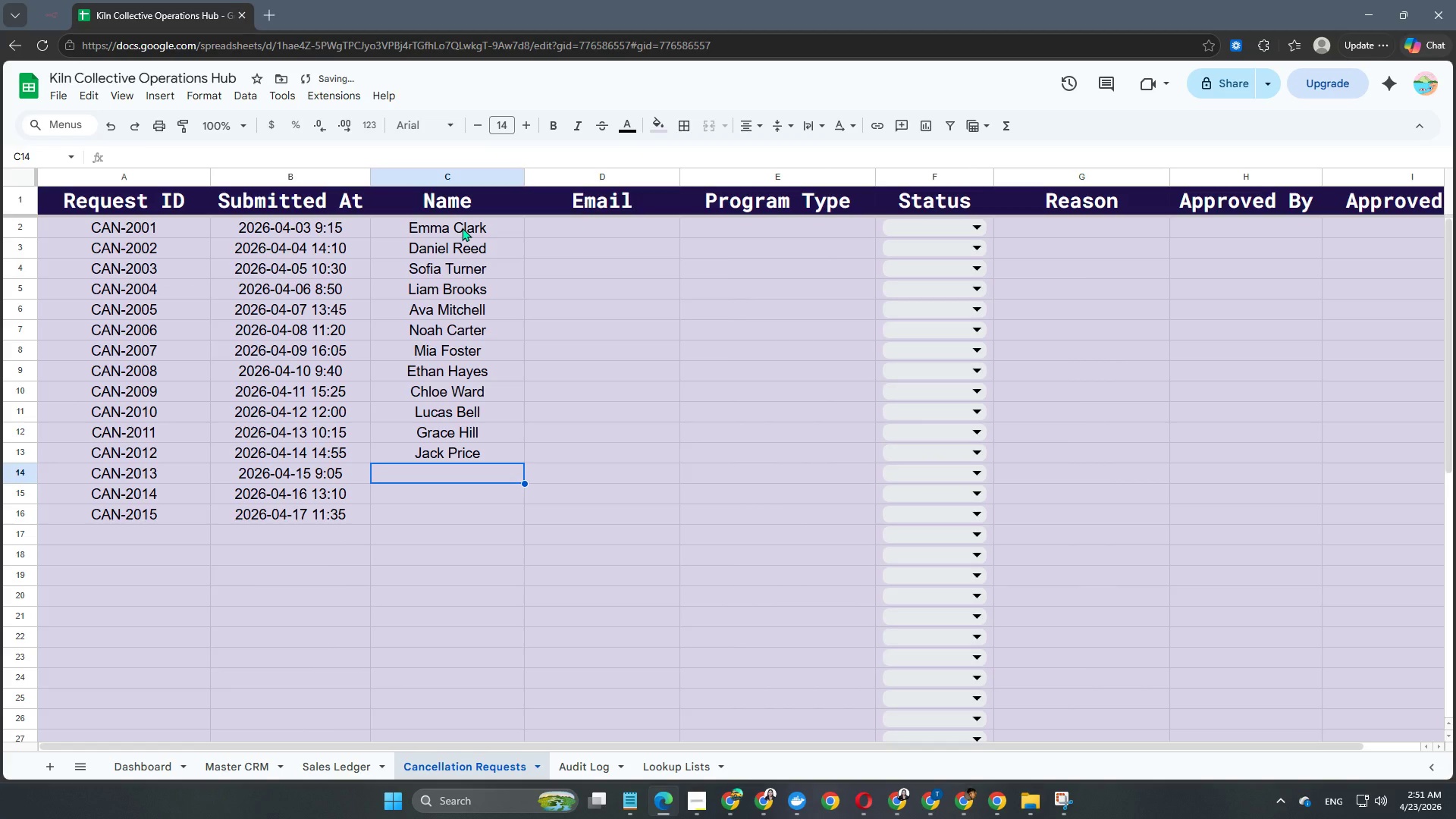 
type(Lily Cooper)
 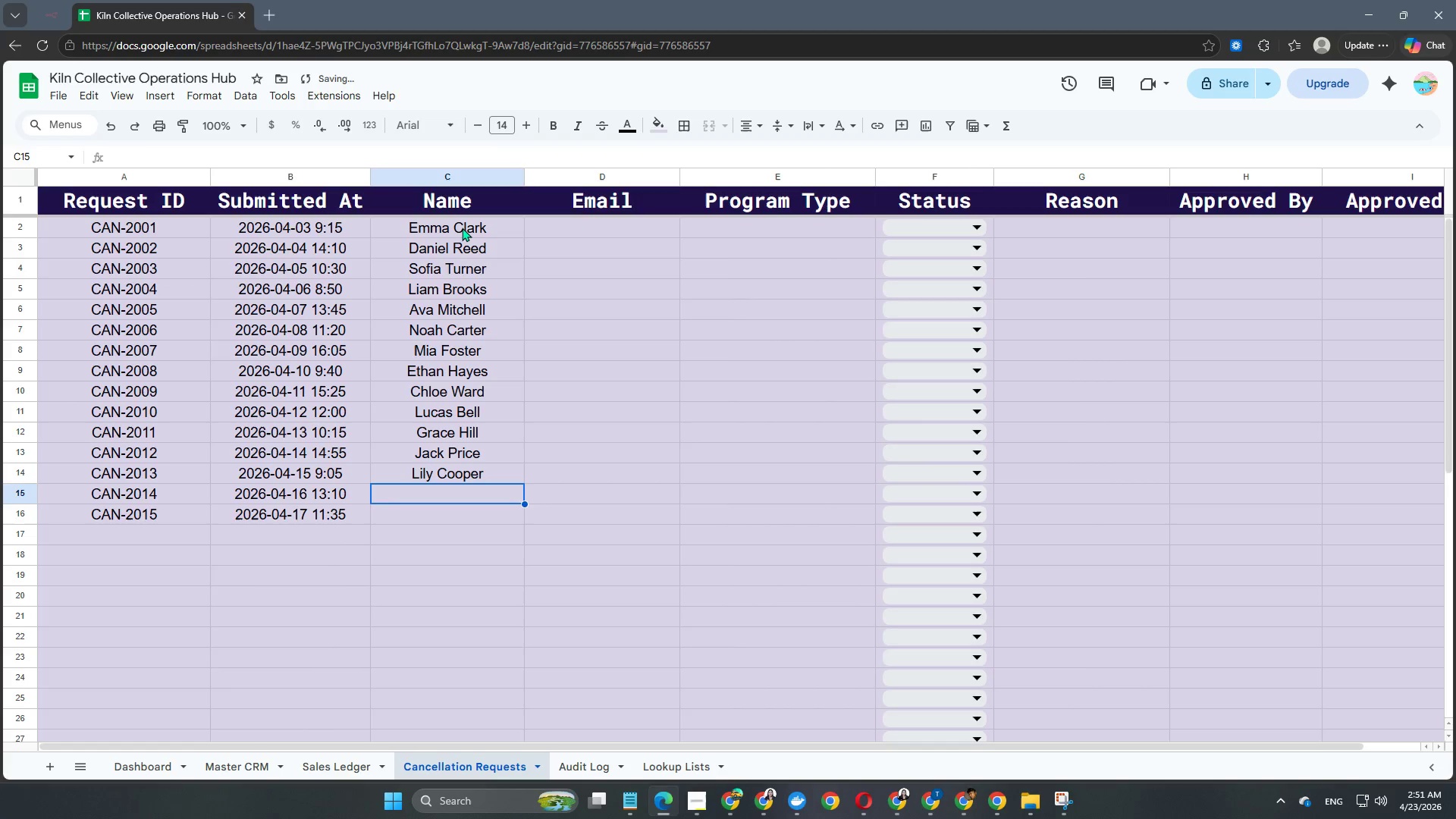 
 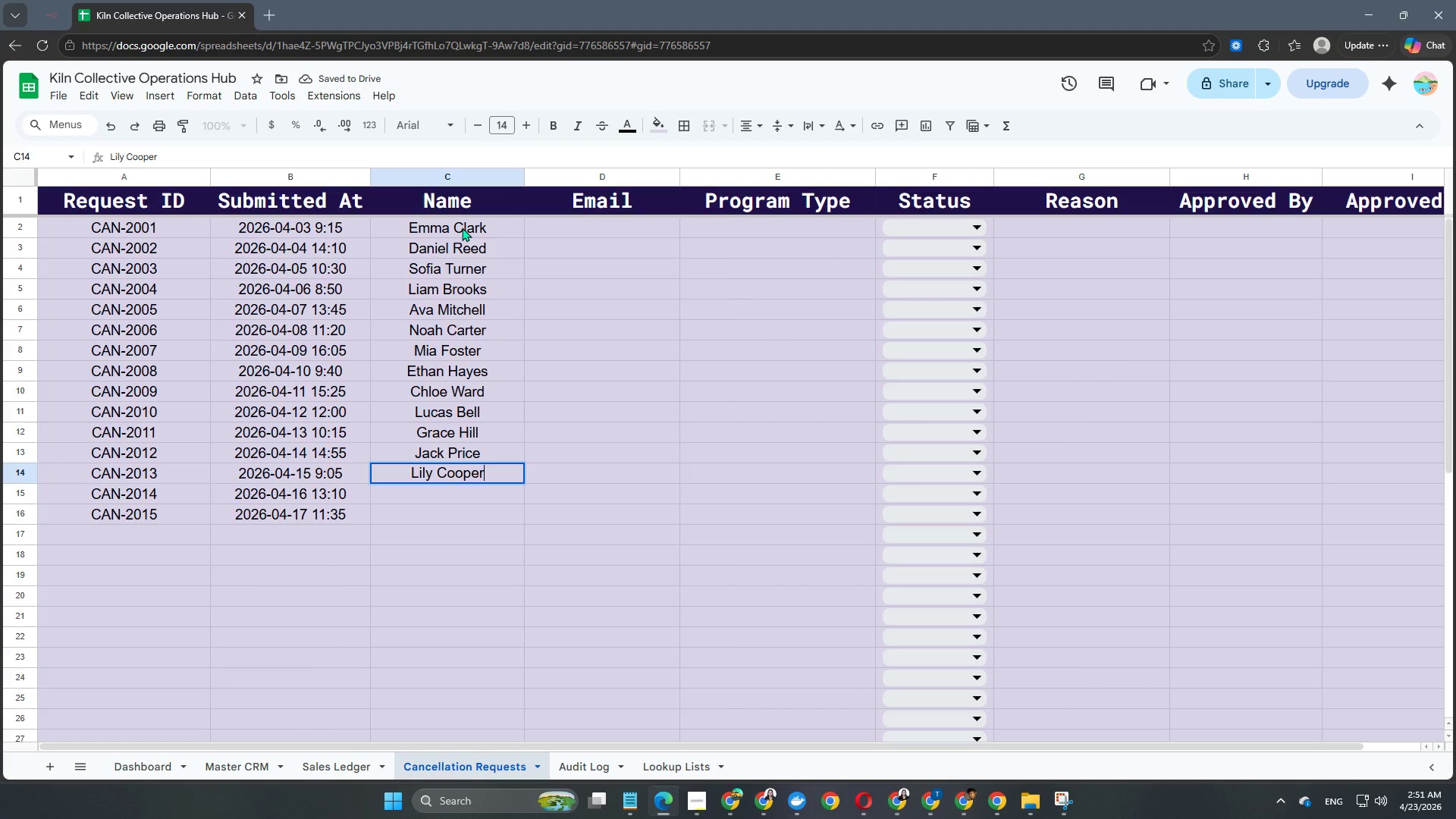 
key(Enter)
 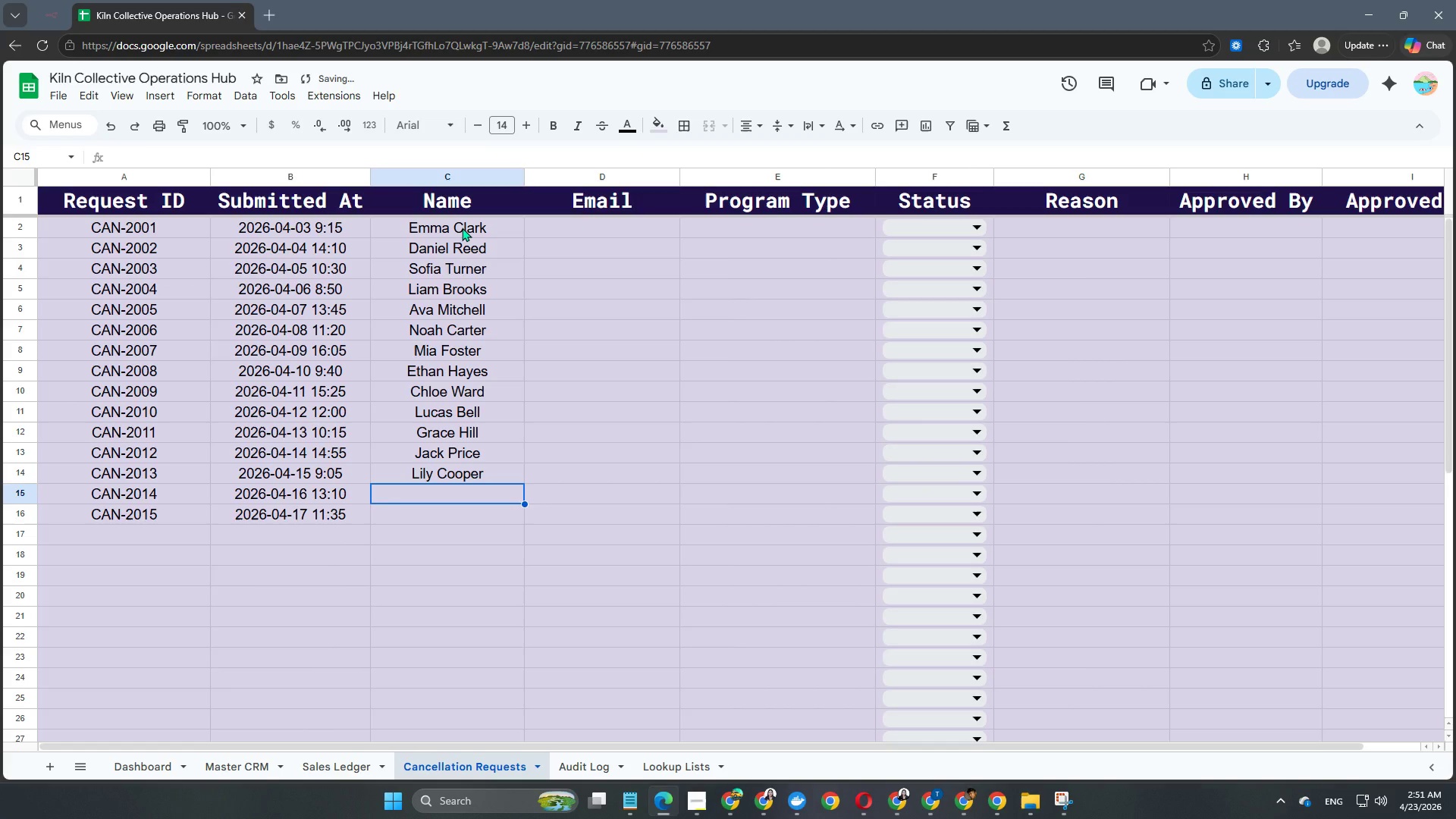 
type(Owen Pur)
key(Backspace)
key(Backspace)
key(Backspace)
type(Murphy)
 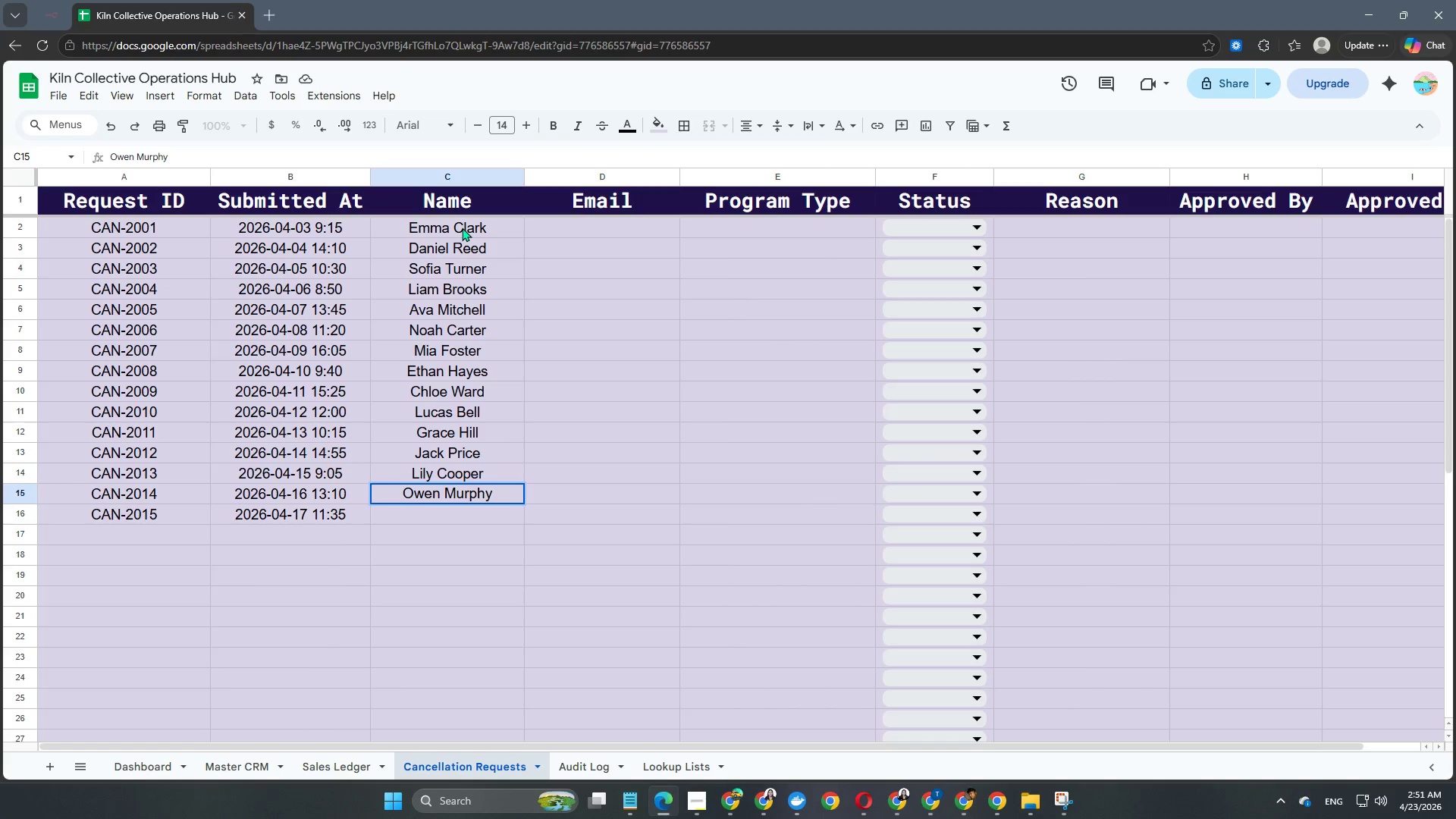 
key(Enter)
 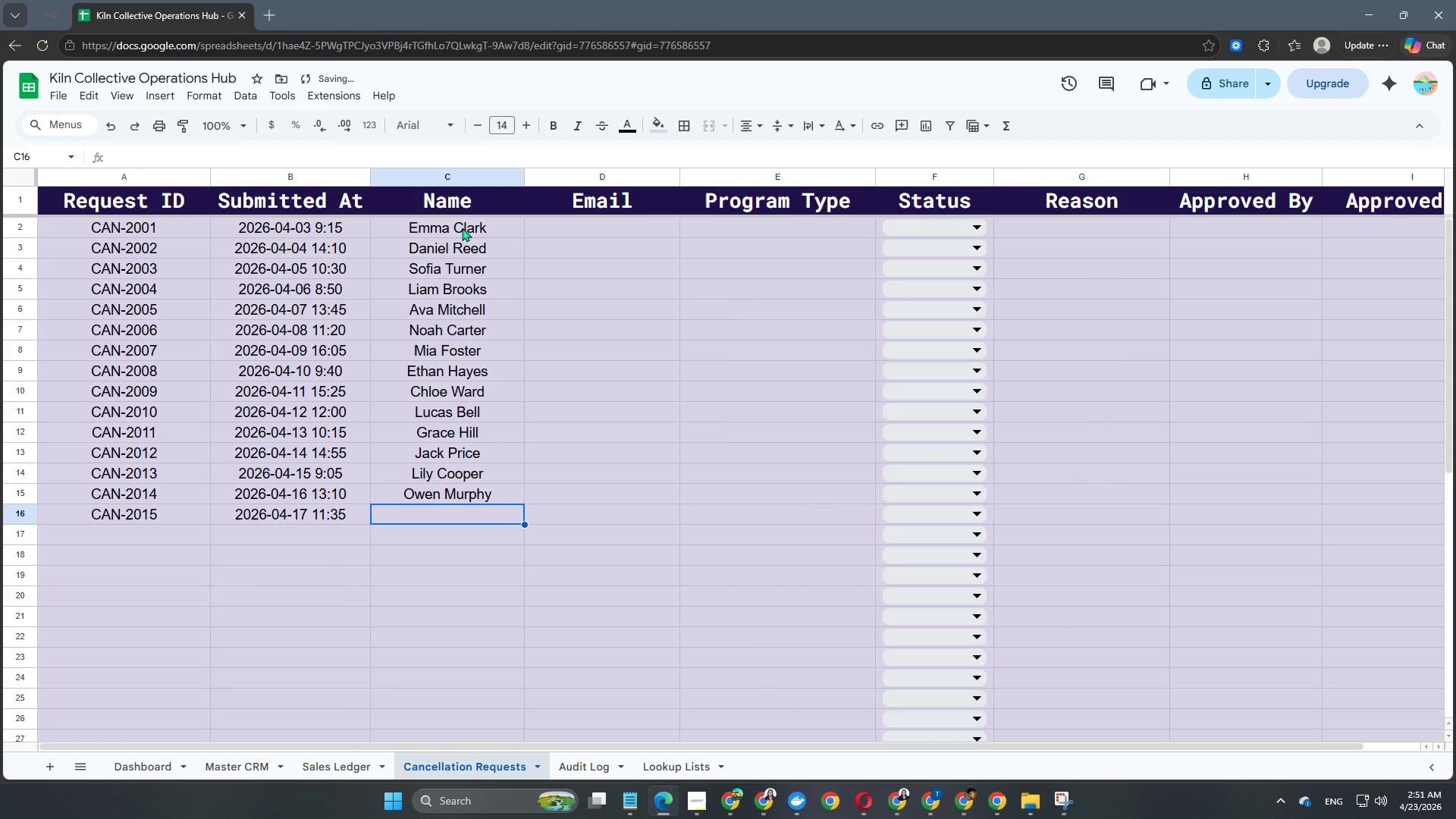 
type(Hannah Scott)
 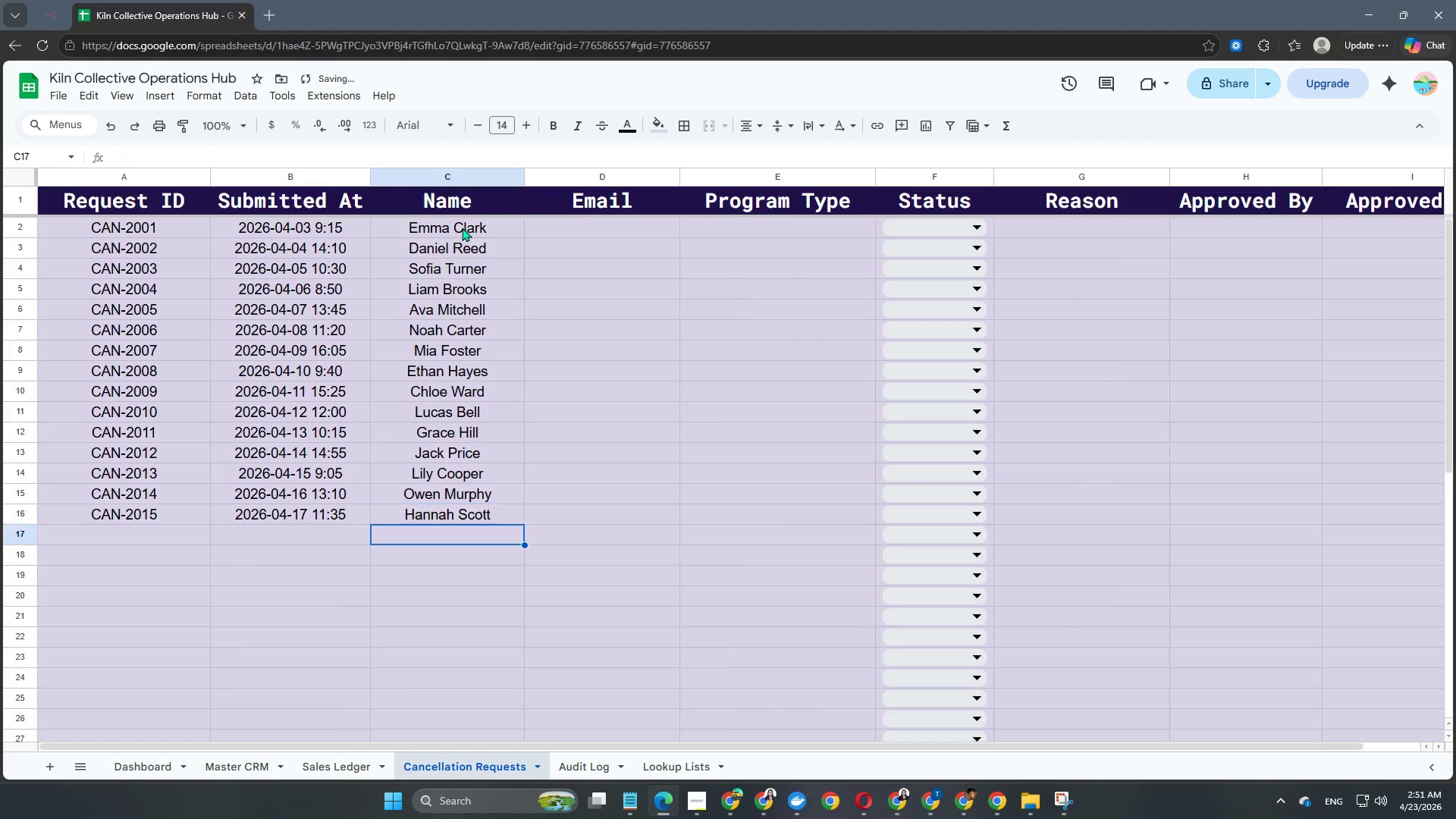 
 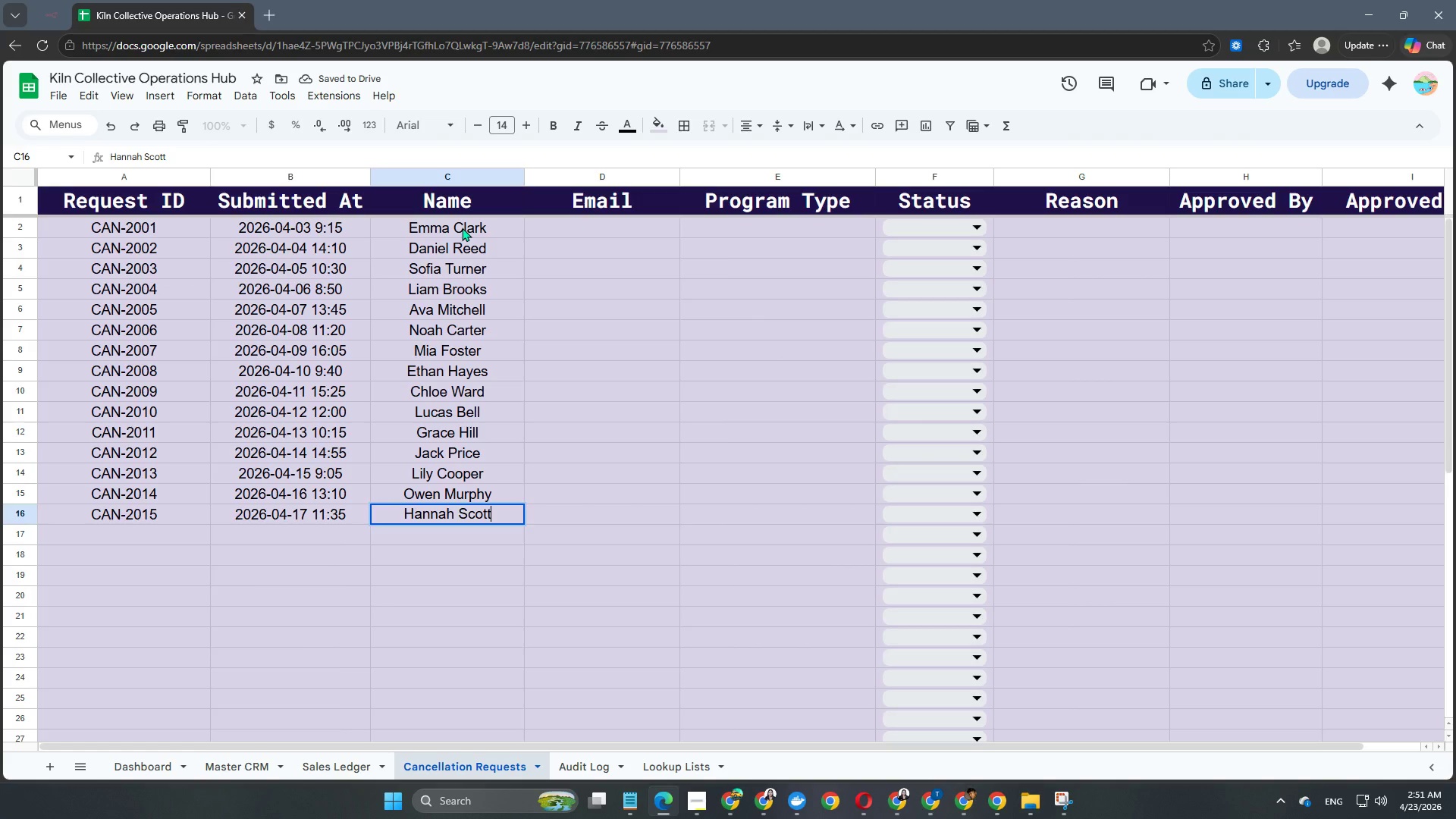 
key(Enter)
 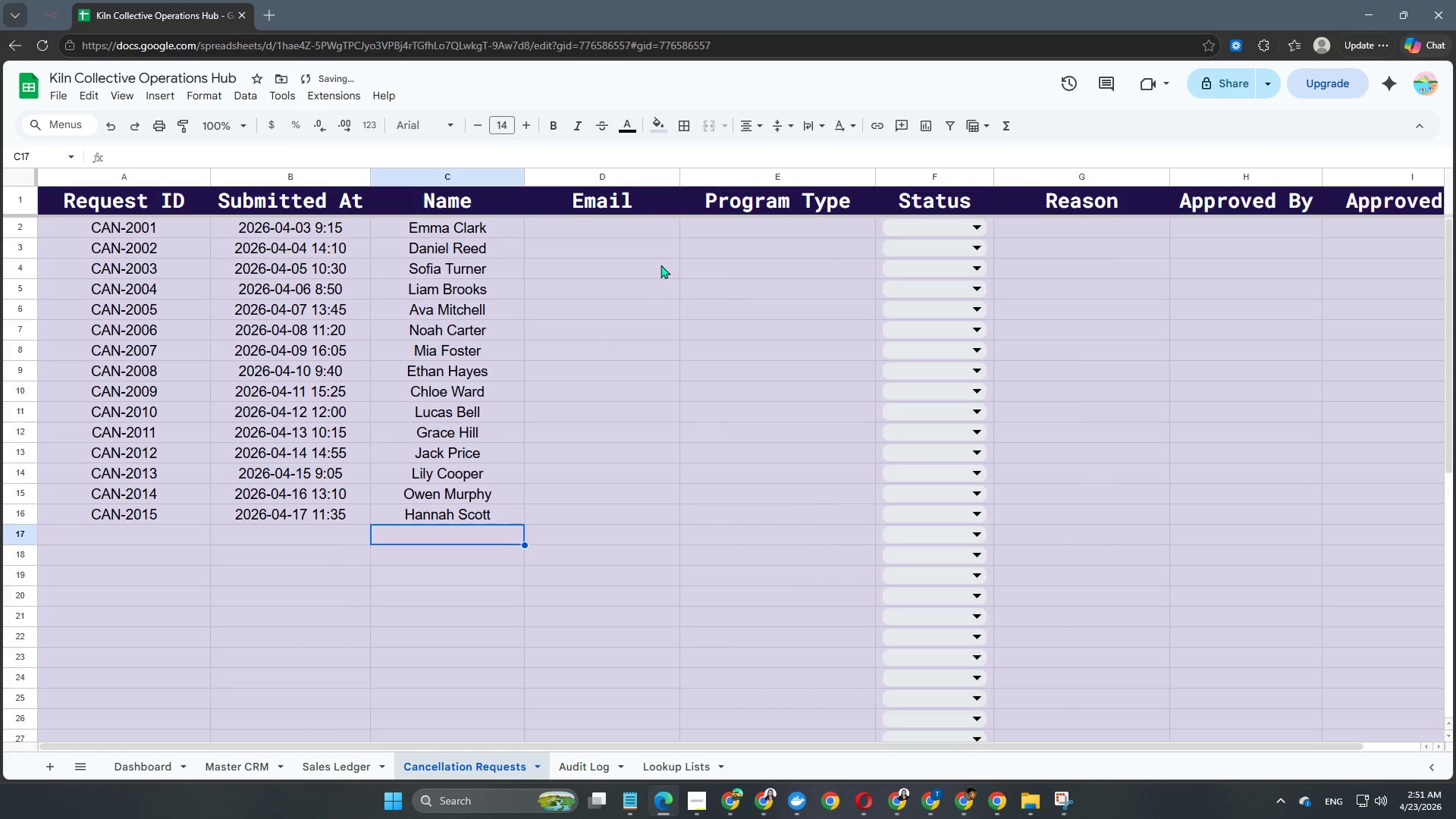 
left_click([638, 237])
 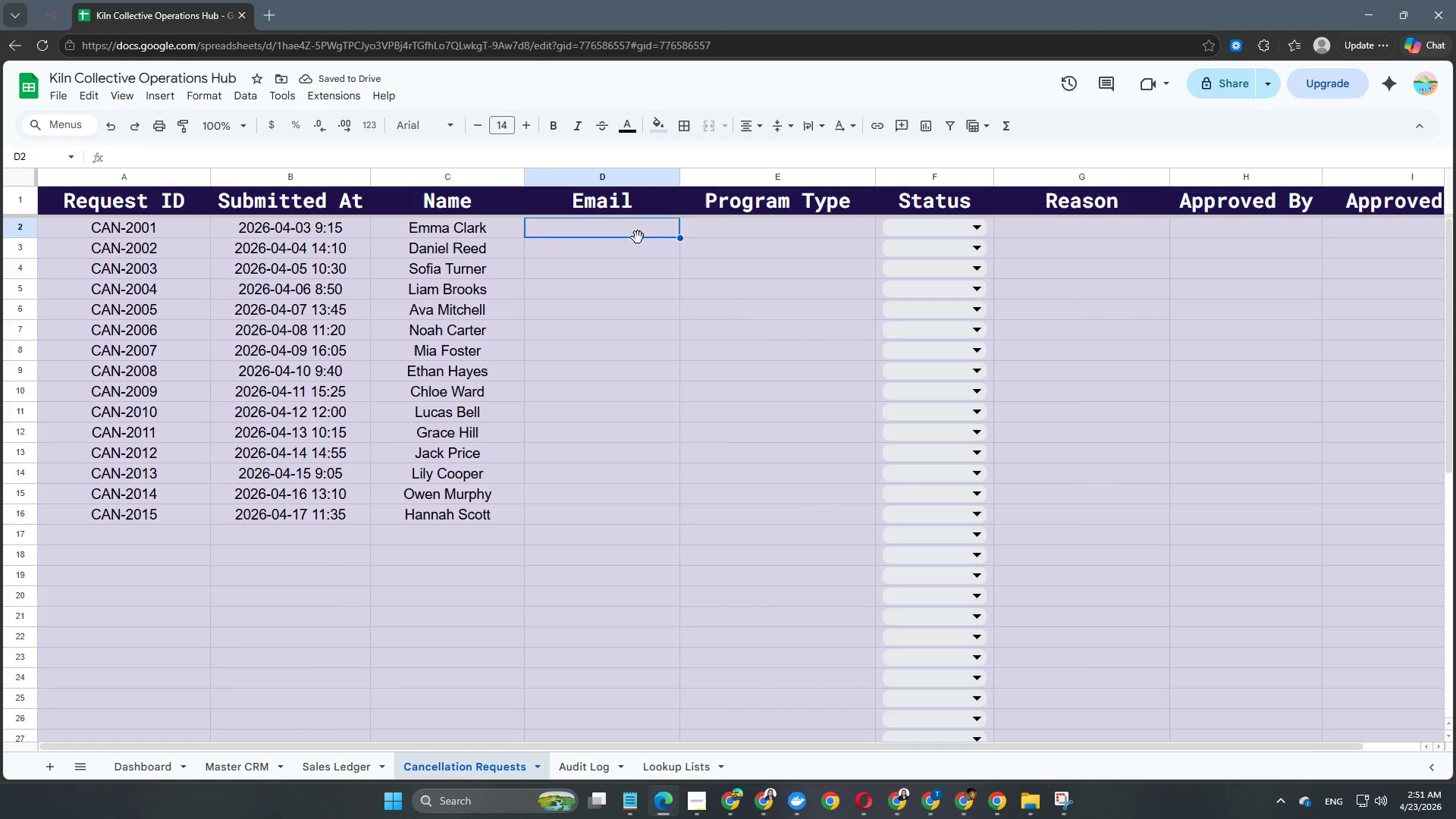 
double_click([638, 237])
 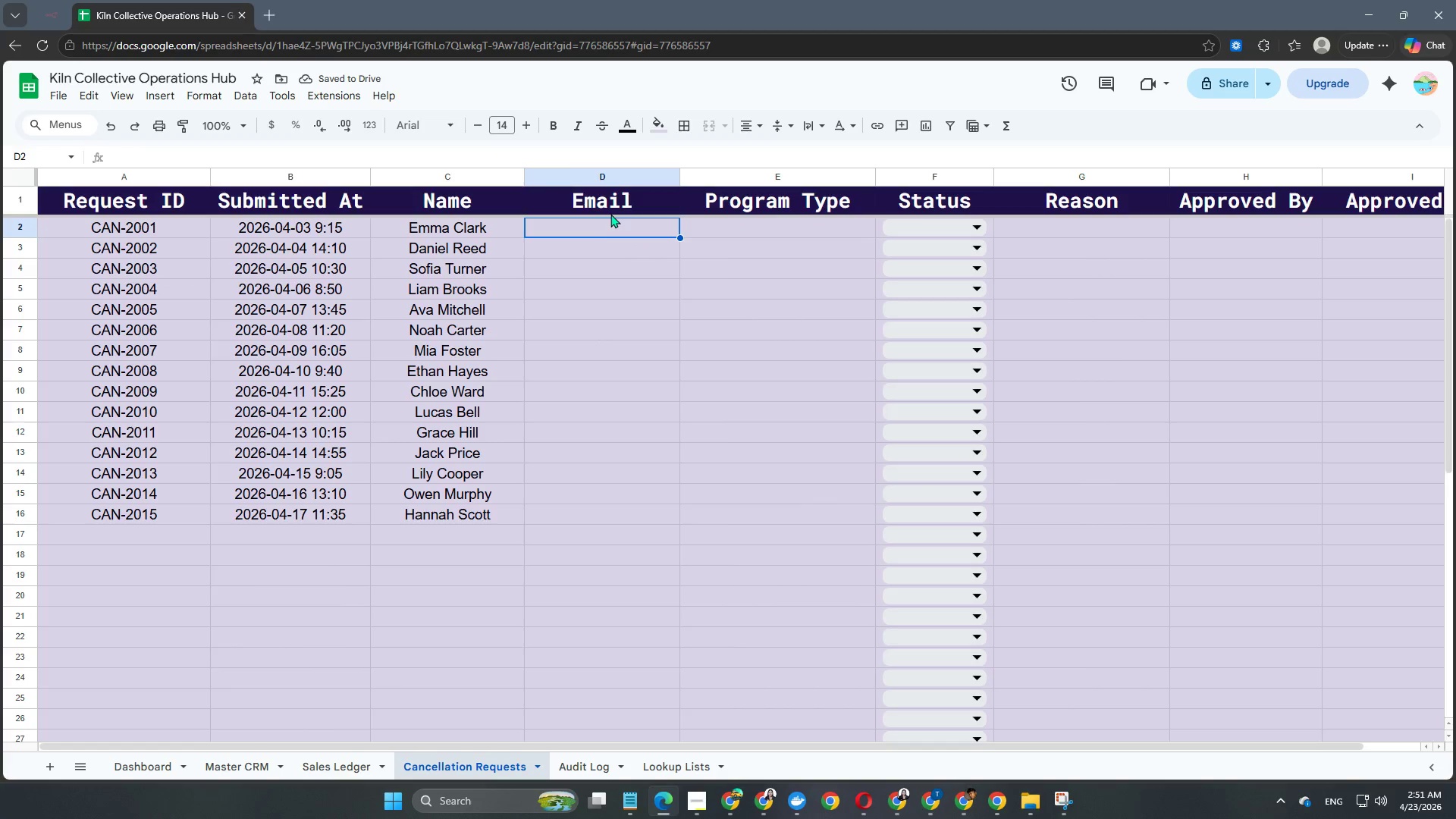 
left_click([597, 227])
 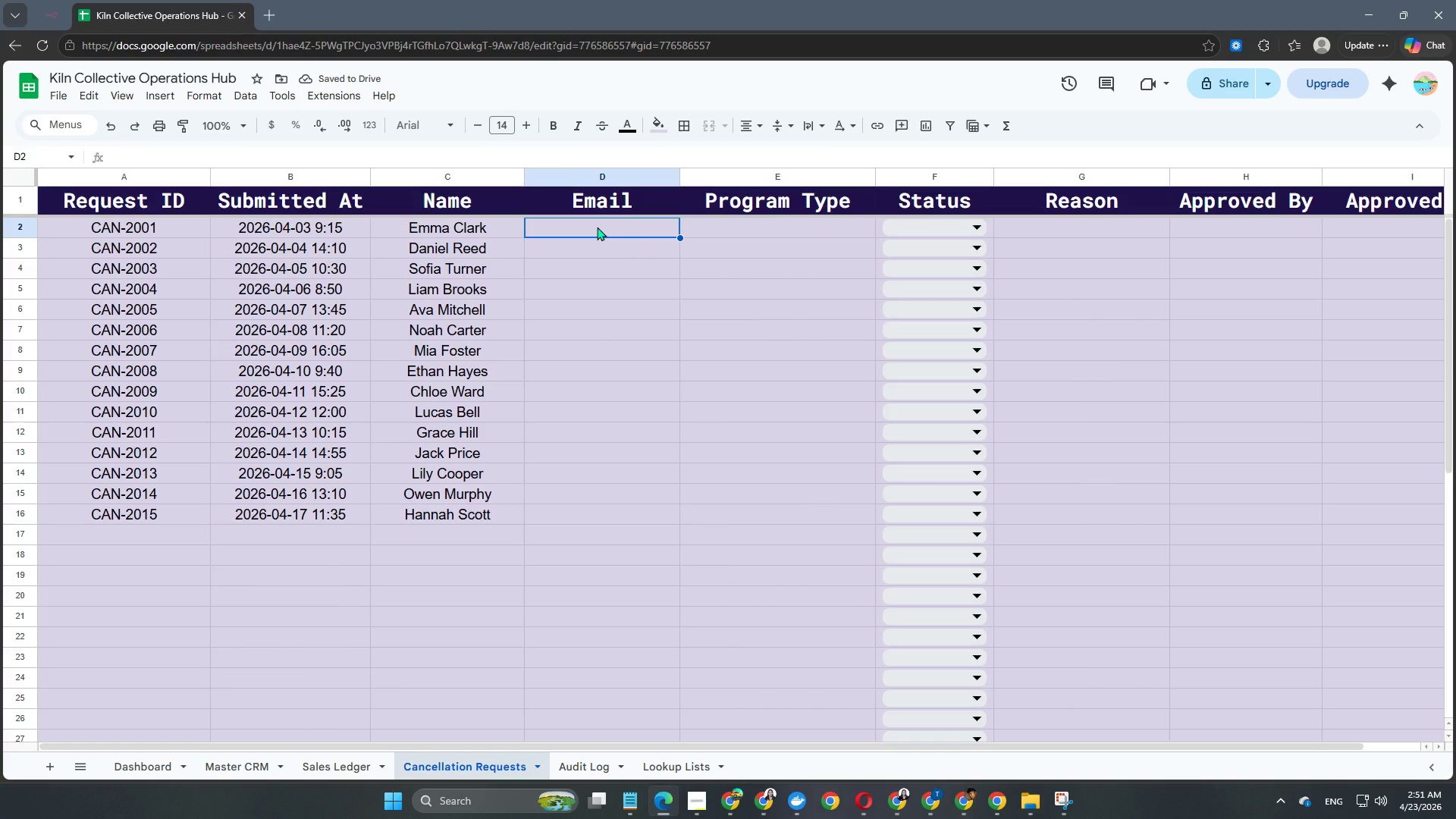 
type(emma.clark@gmail.com)
 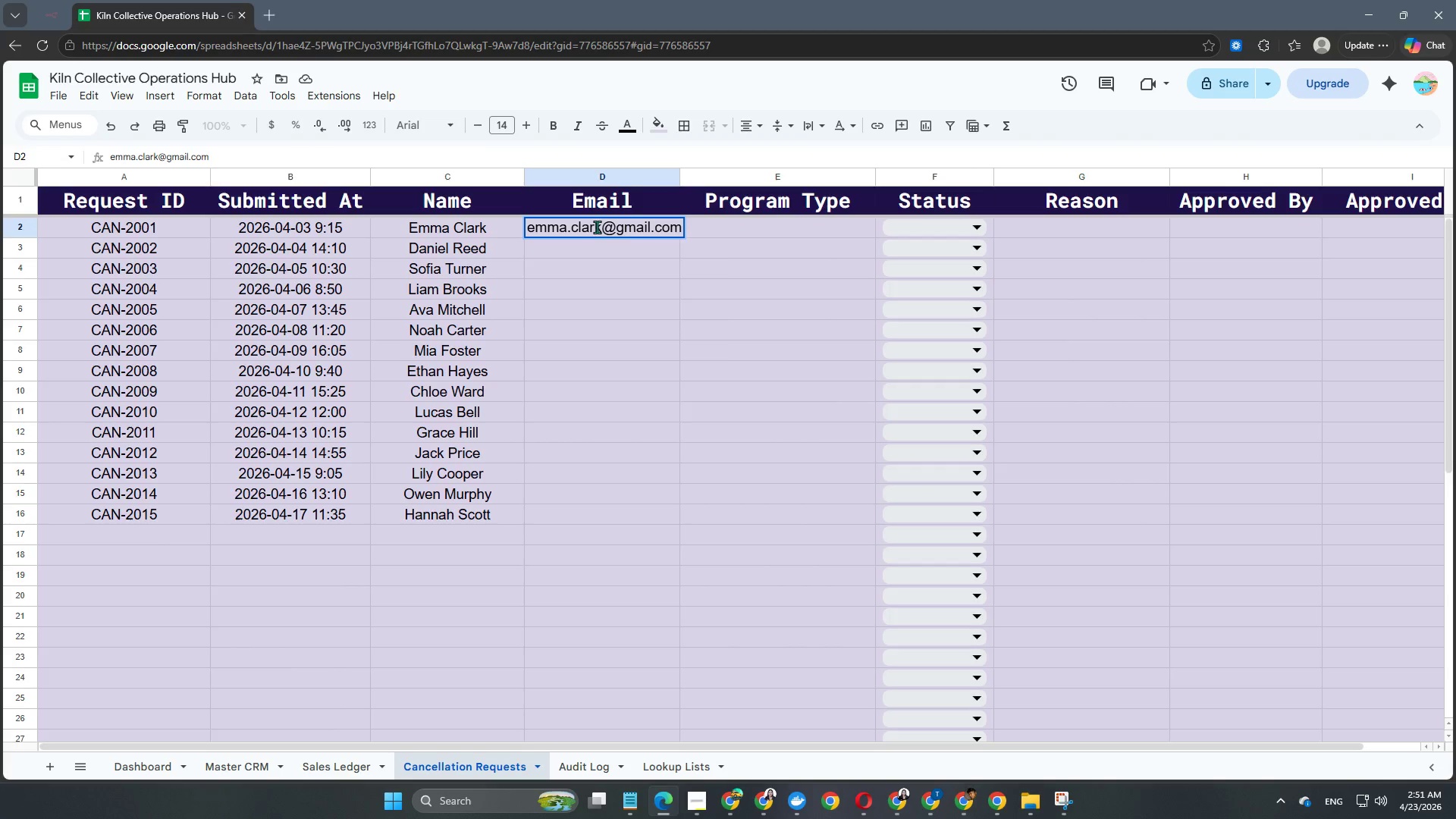 
key(Enter)
 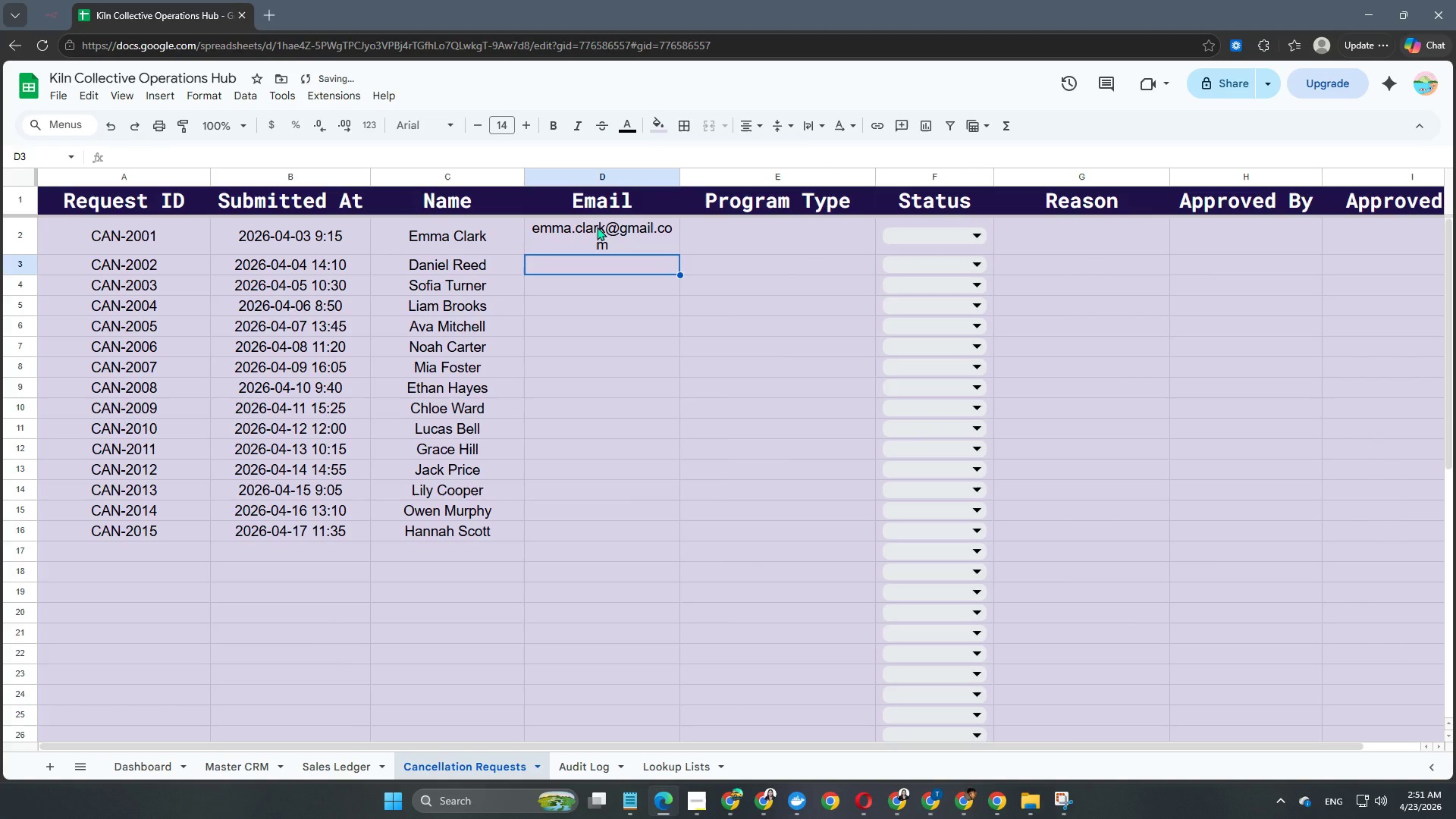 
type(daniel.reed@gmail.com)
 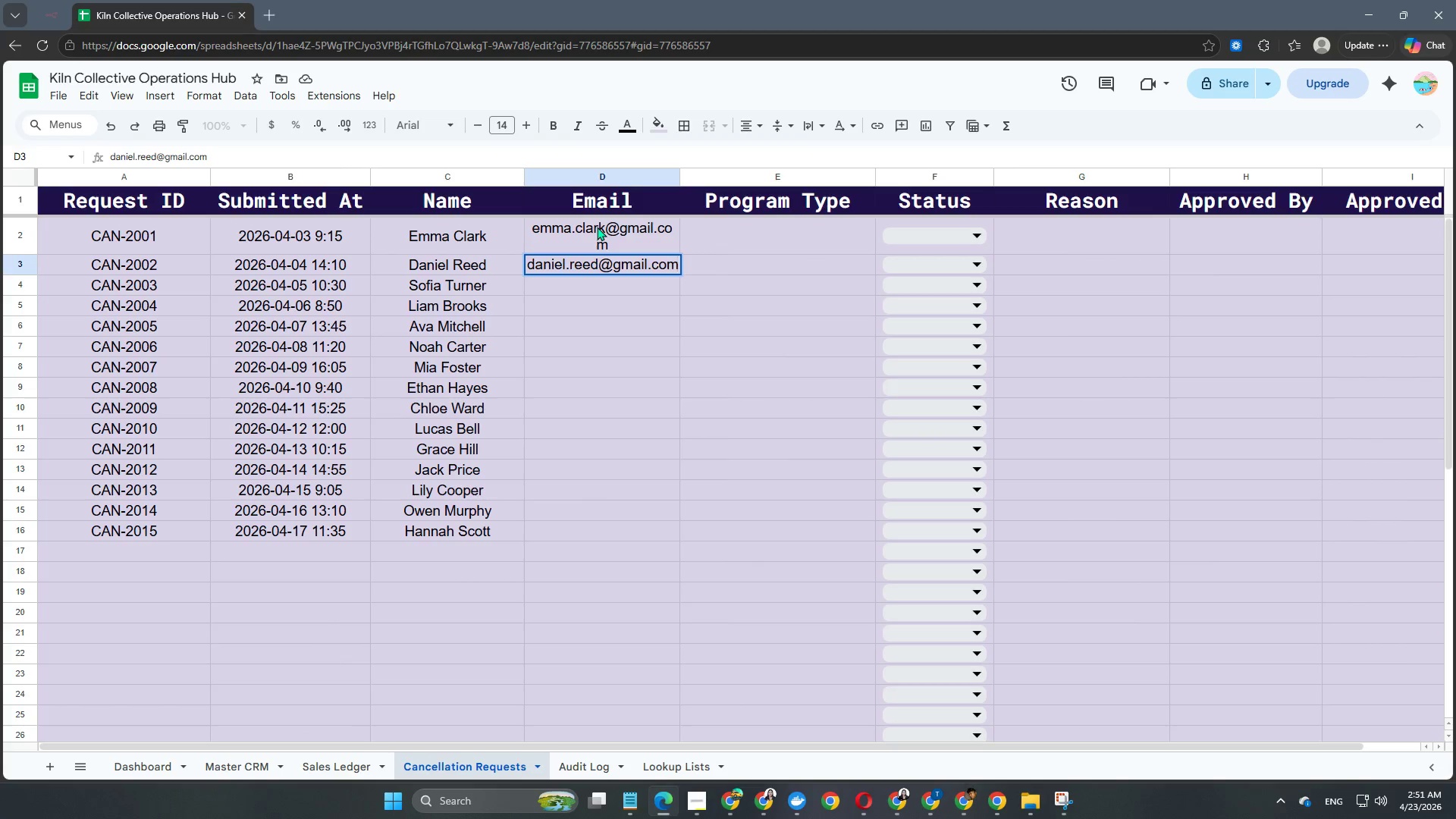 
key(Enter)
 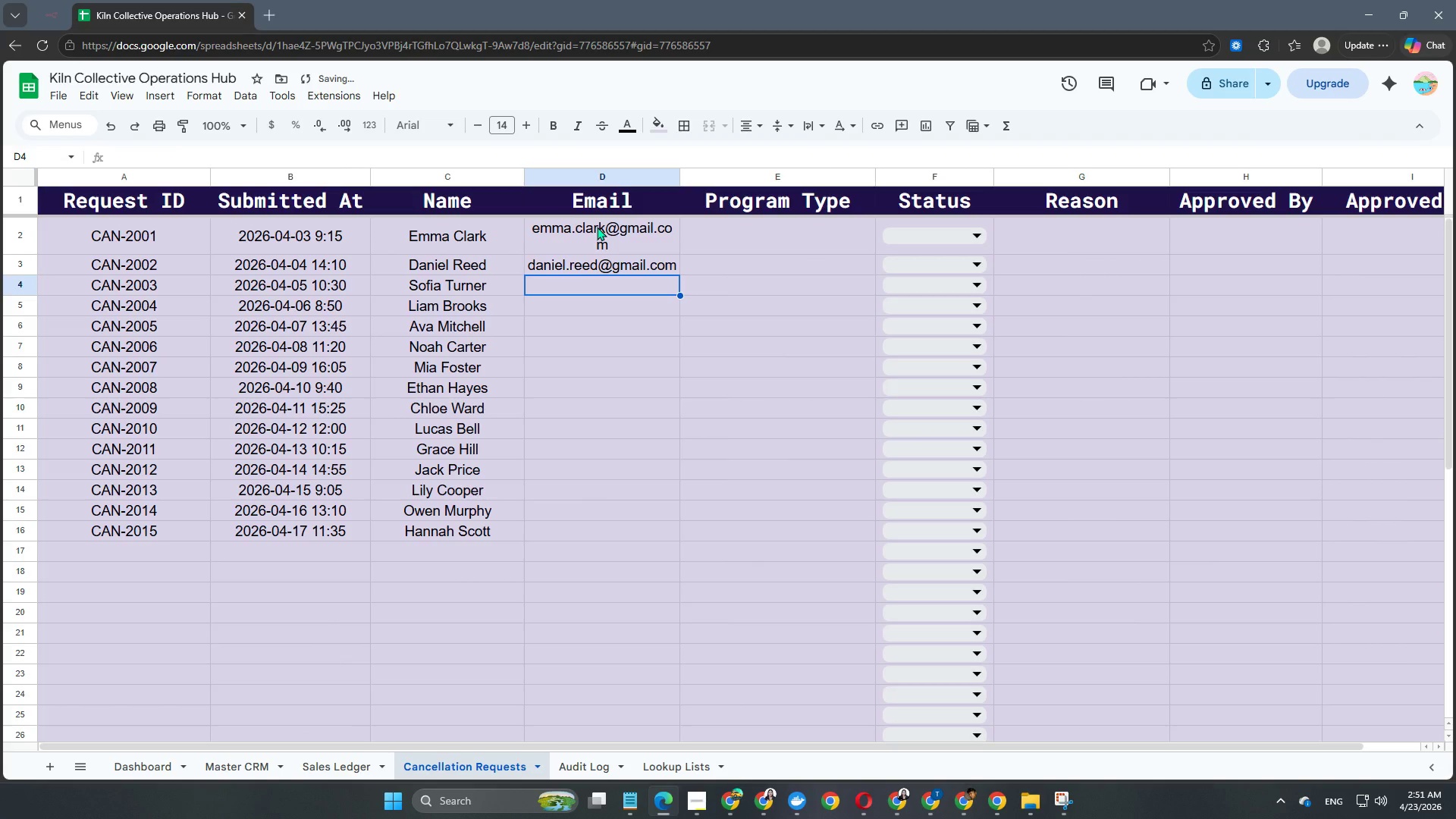 
type(fos)
 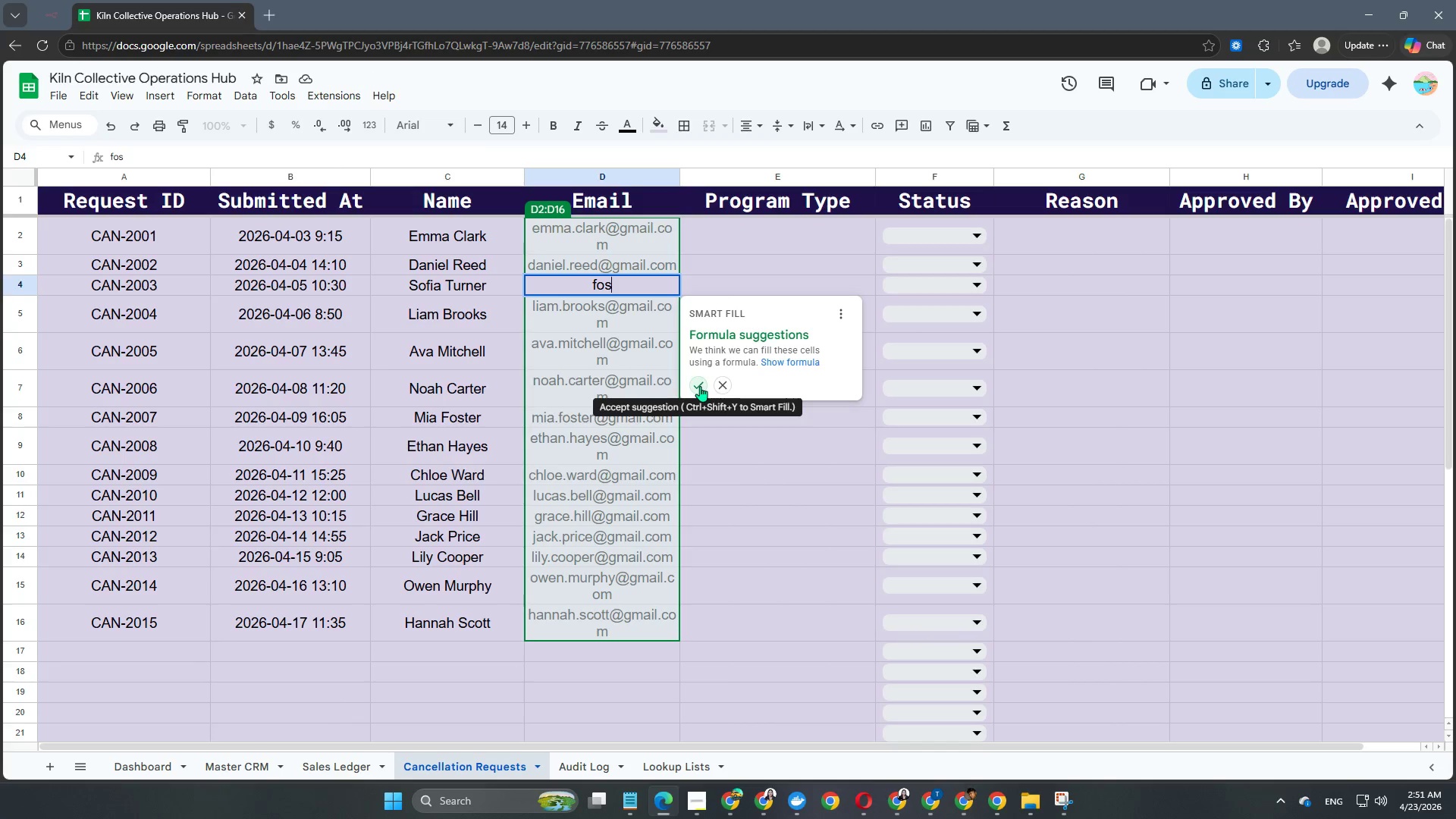 
left_click([700, 386])
 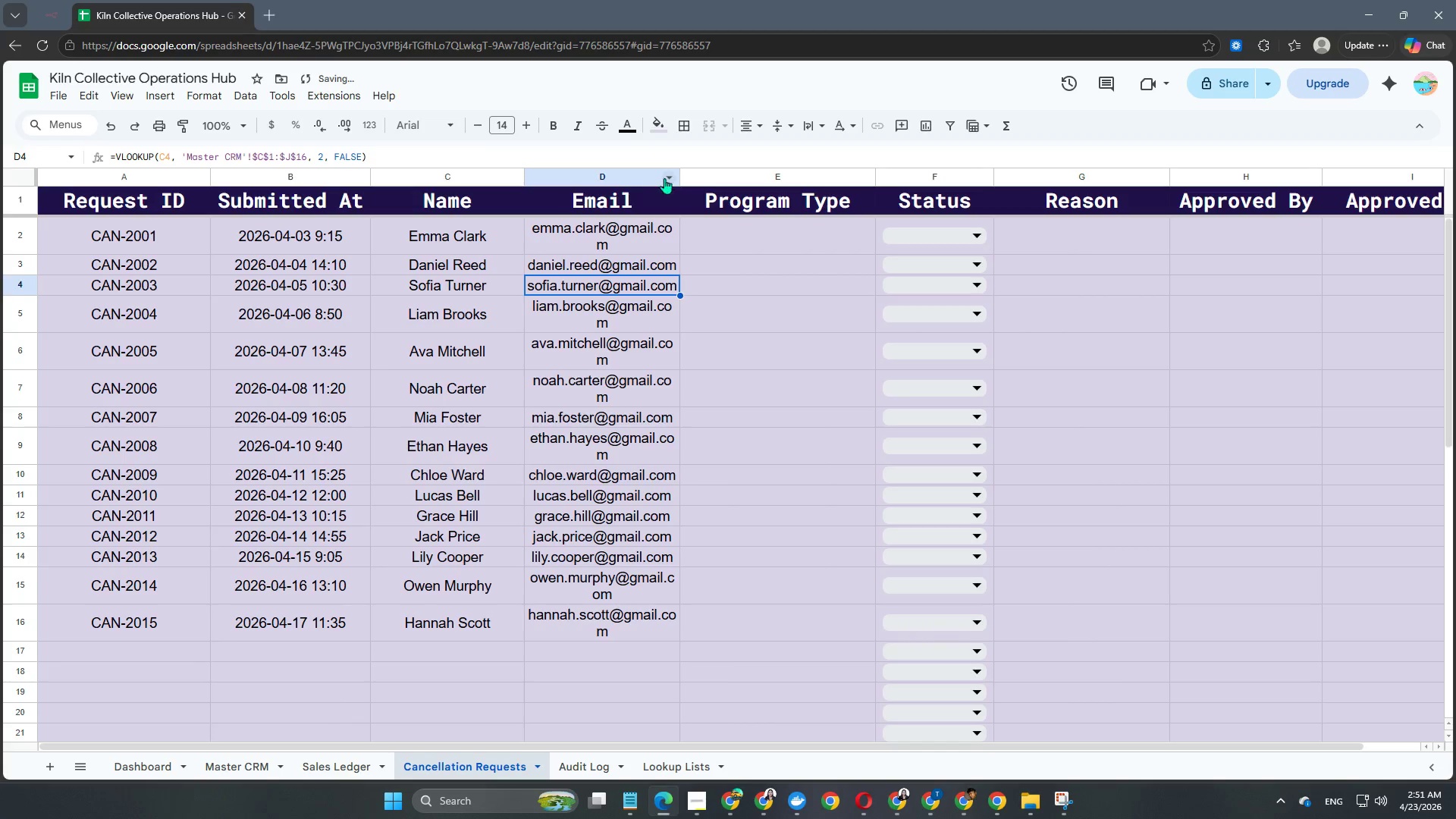 
left_click_drag(start_coordinate=[681, 174], to_coordinate=[701, 174])
 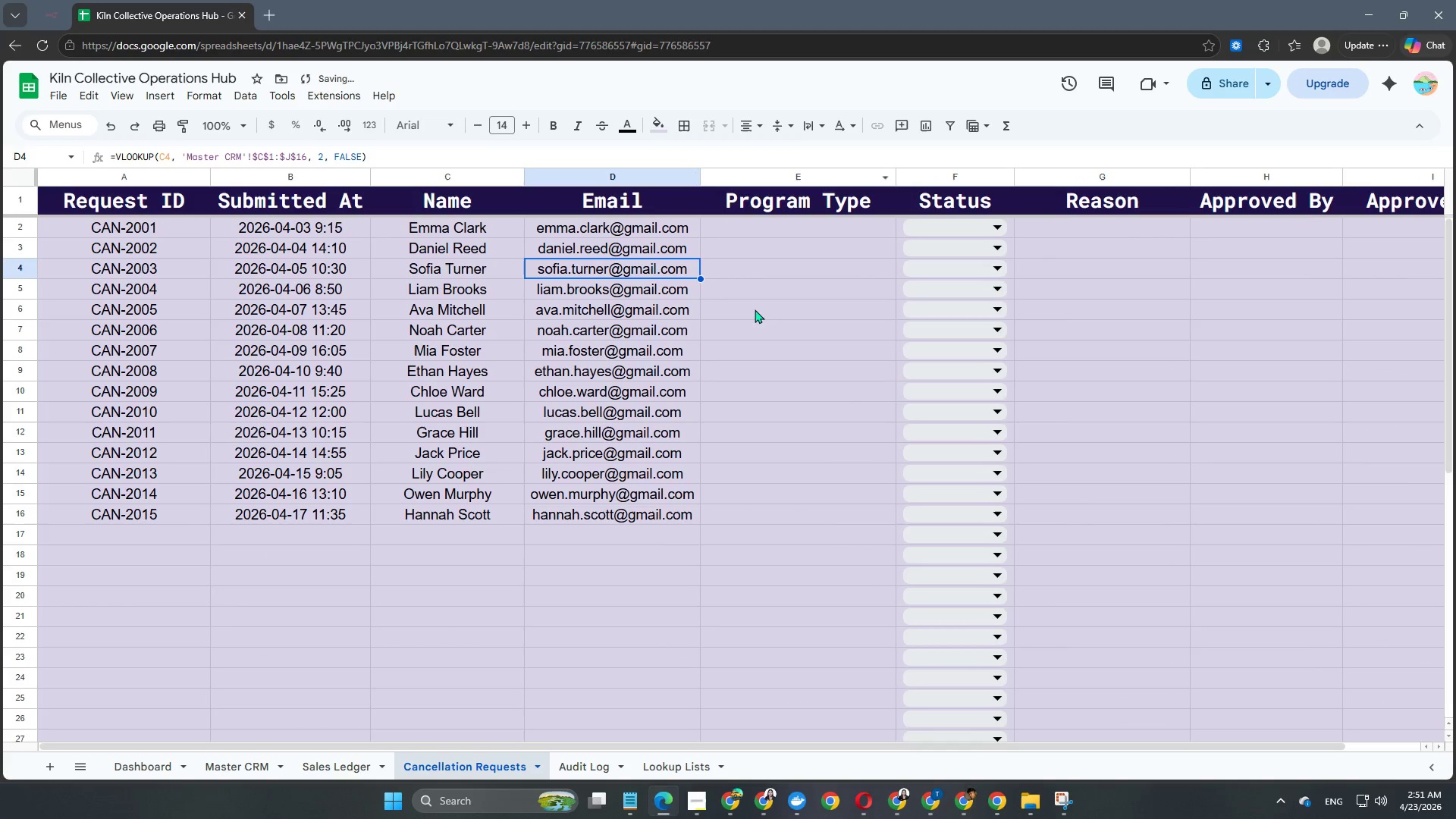 
left_click([757, 322])
 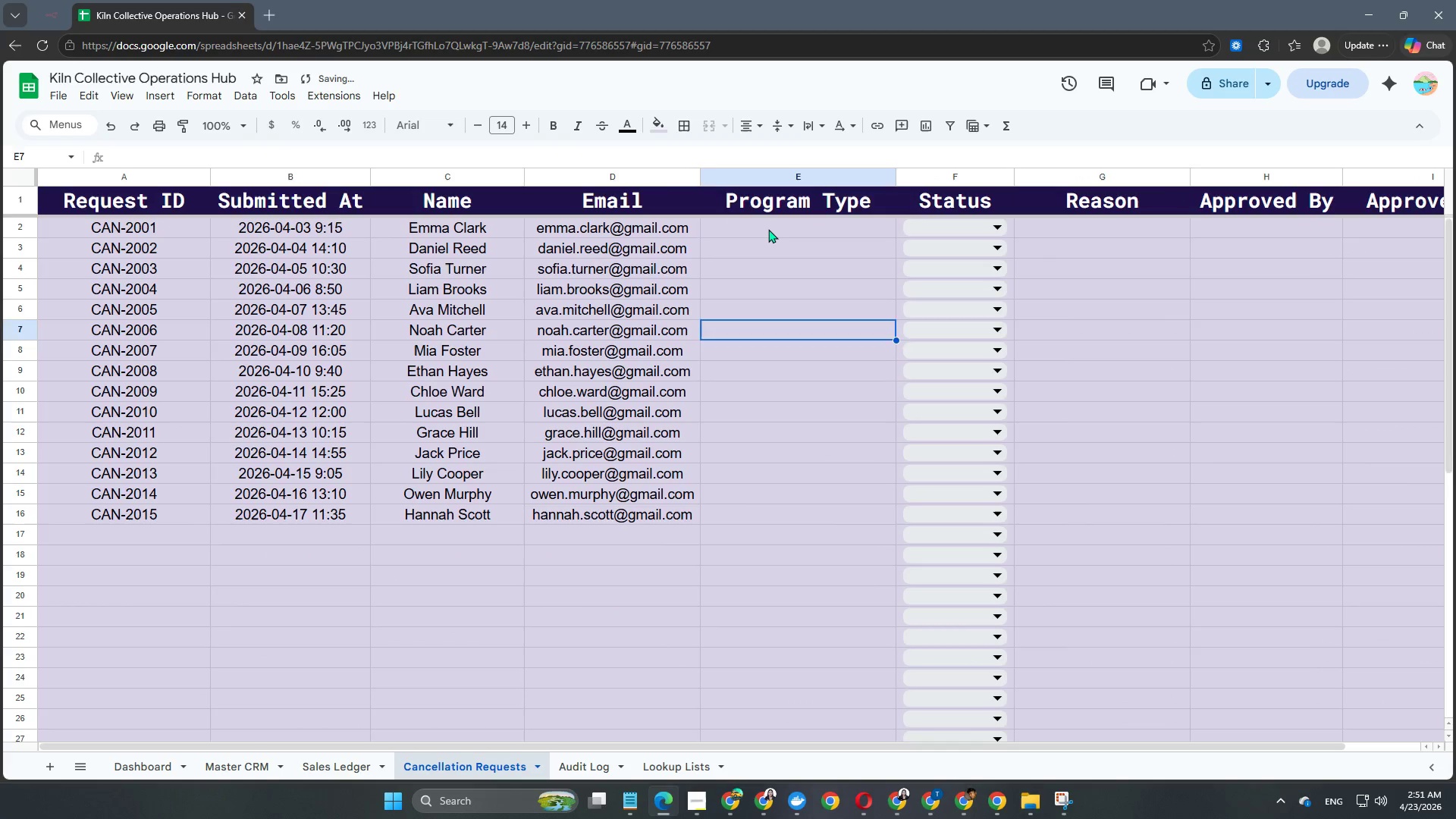 
left_click([768, 229])
 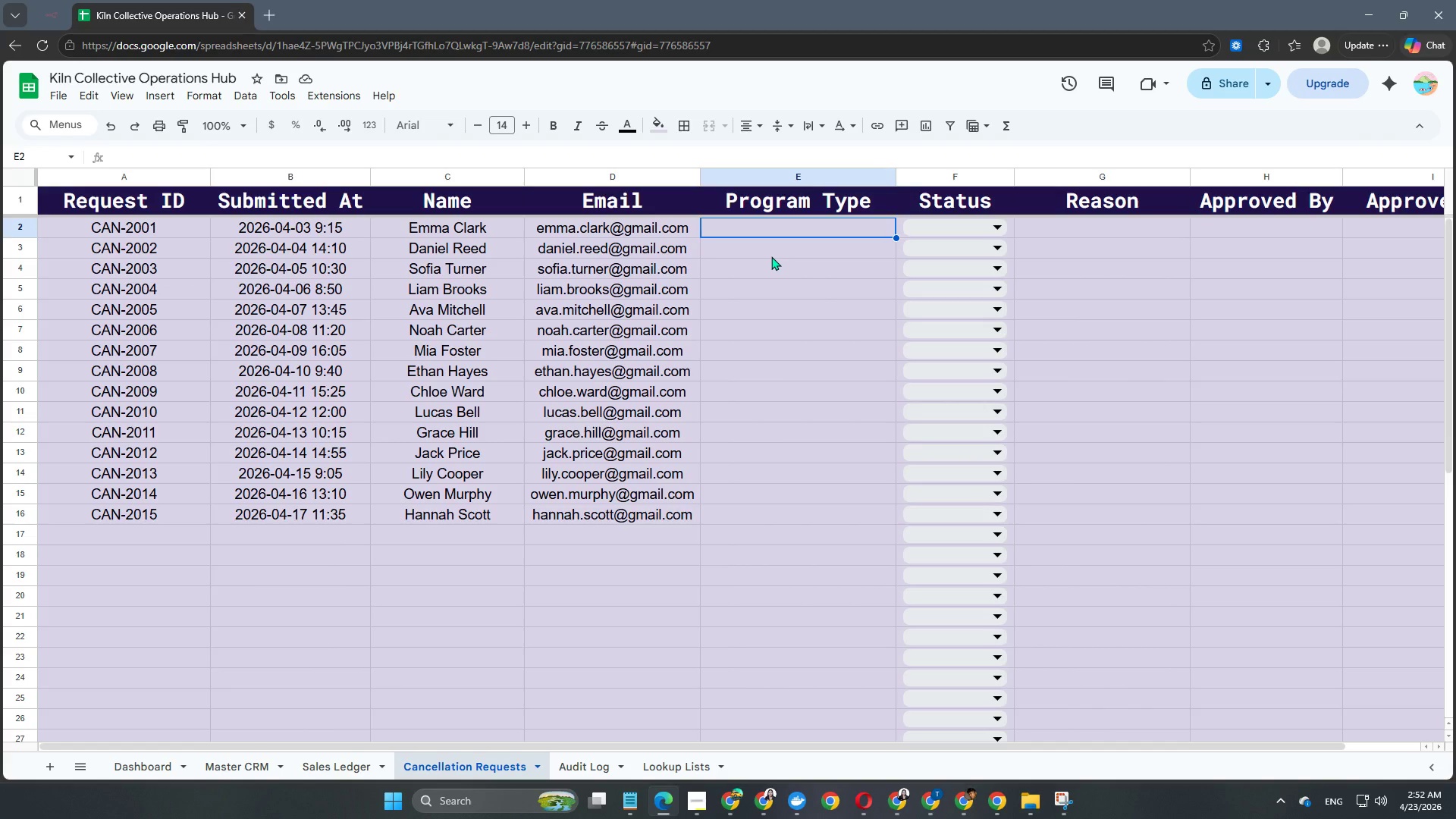 
wait(16.03)
 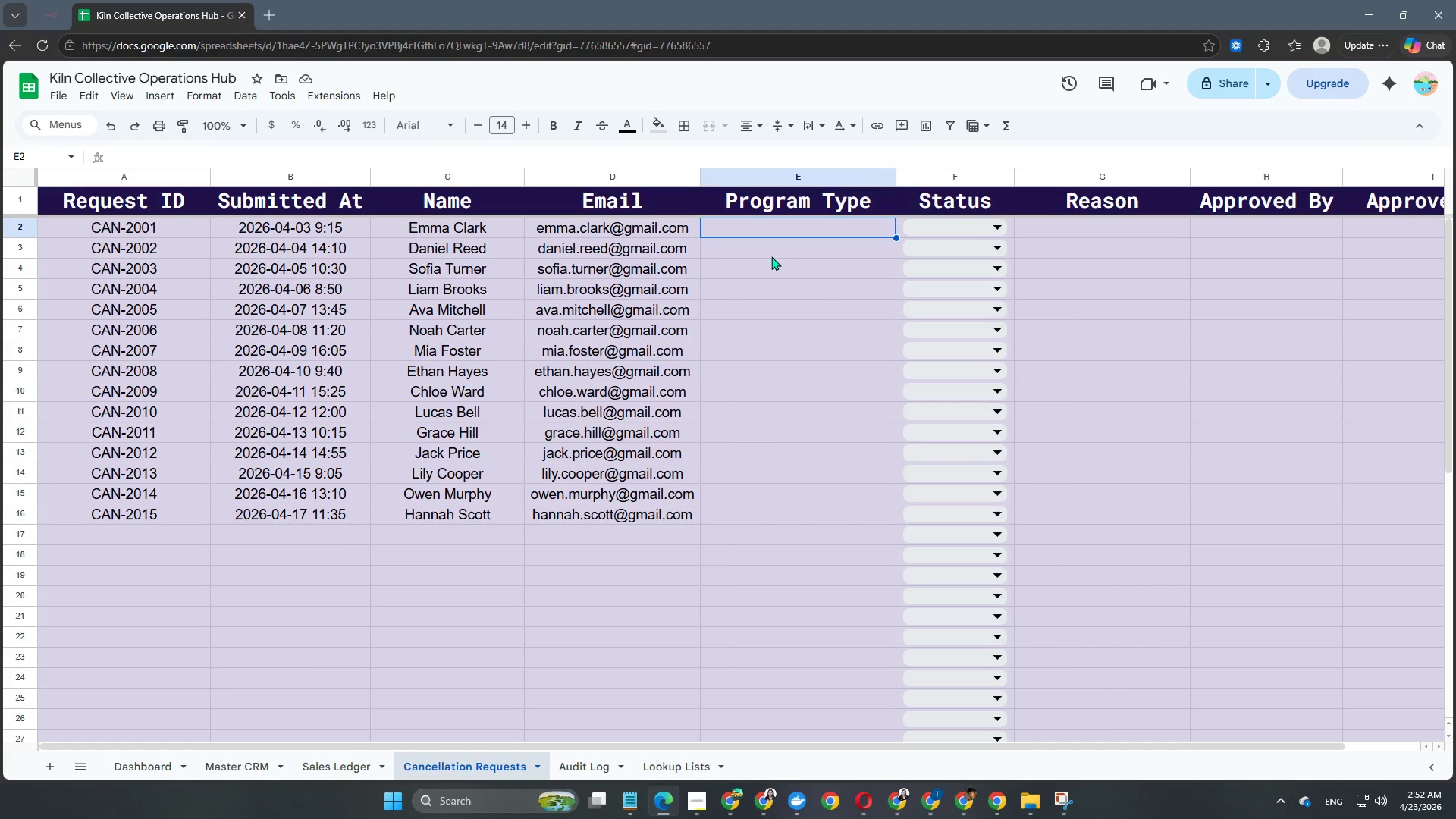 
left_click([140, 759])
 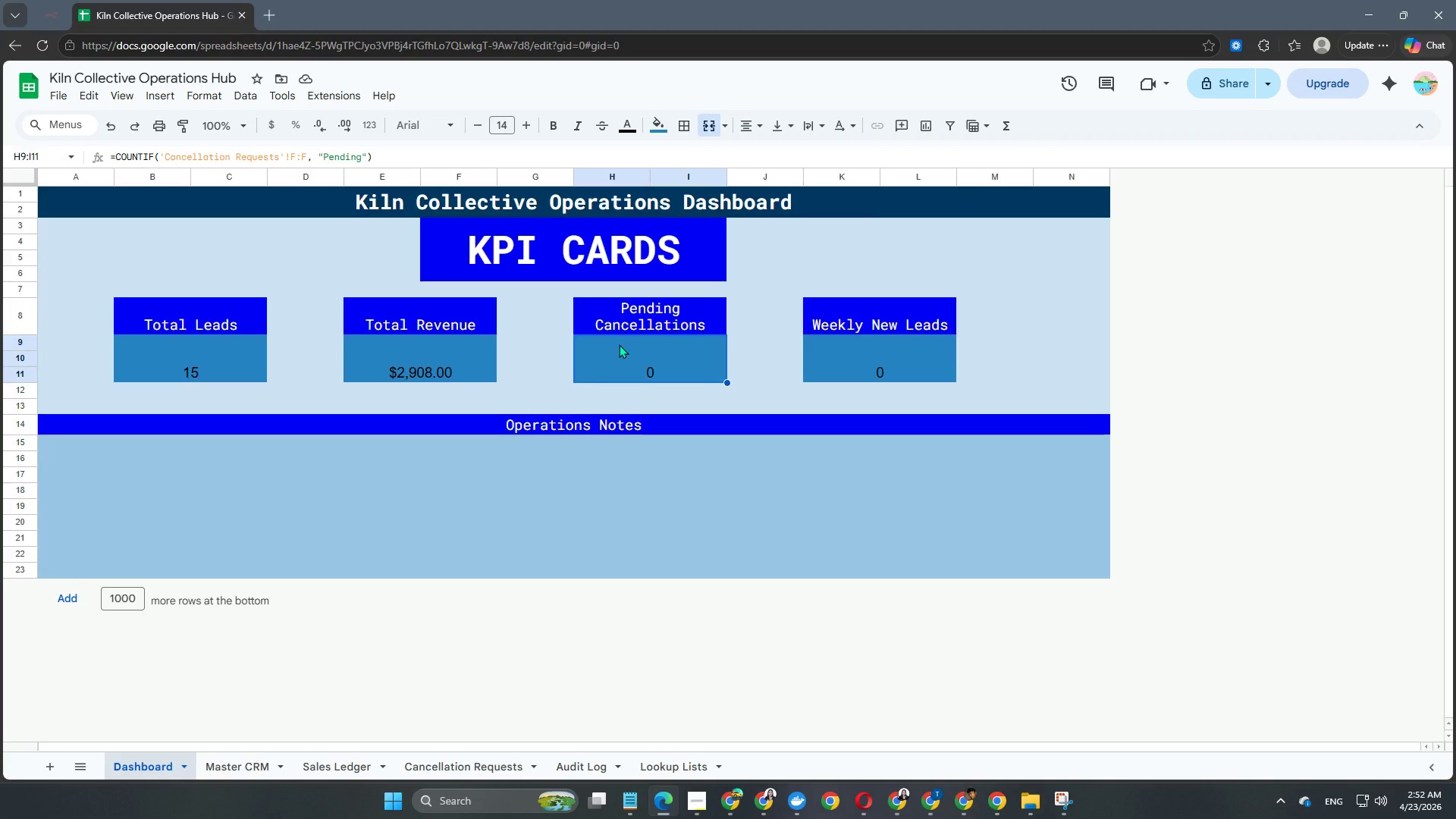 
double_click([619, 344])
 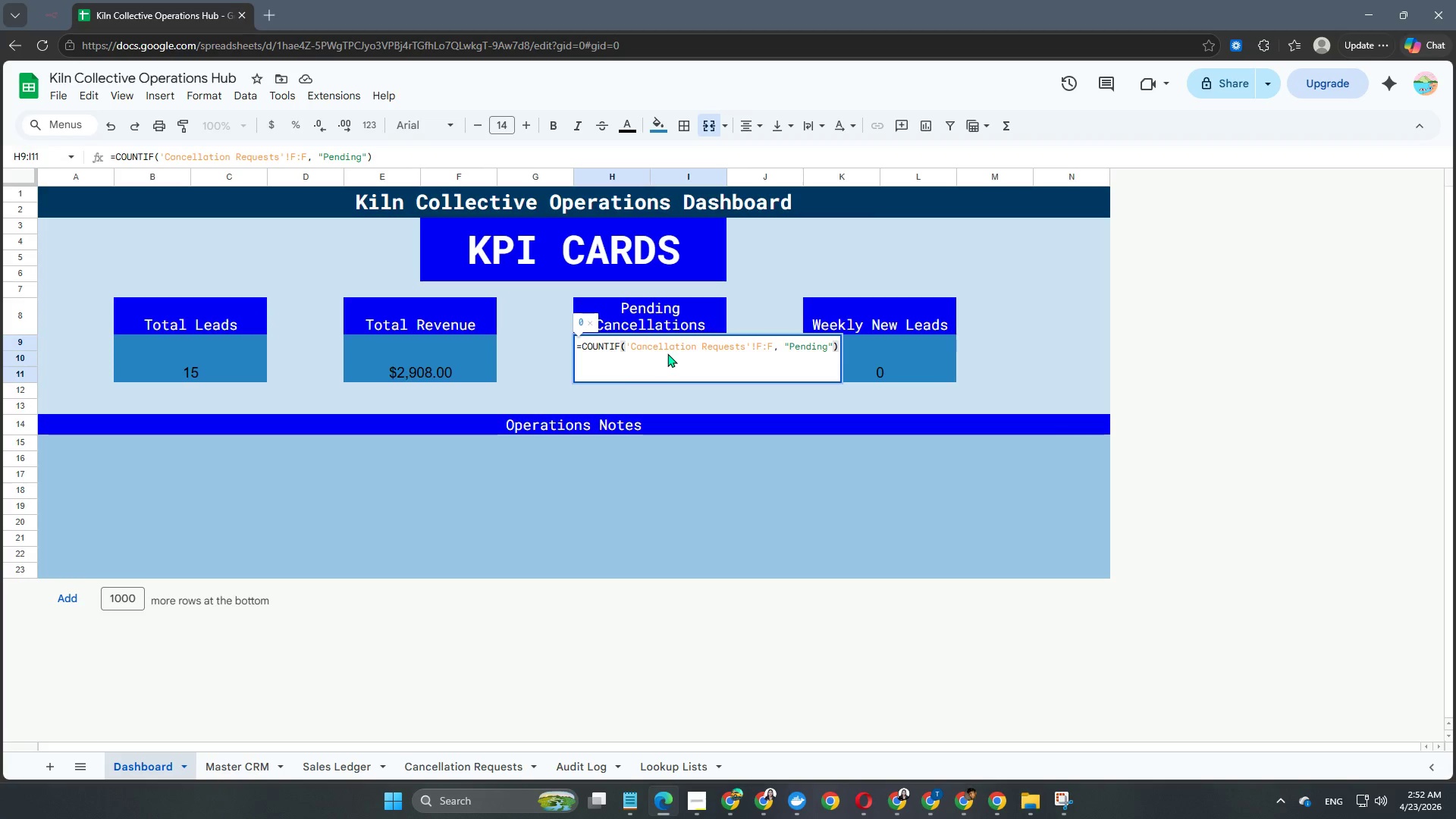 
left_click([613, 686])
 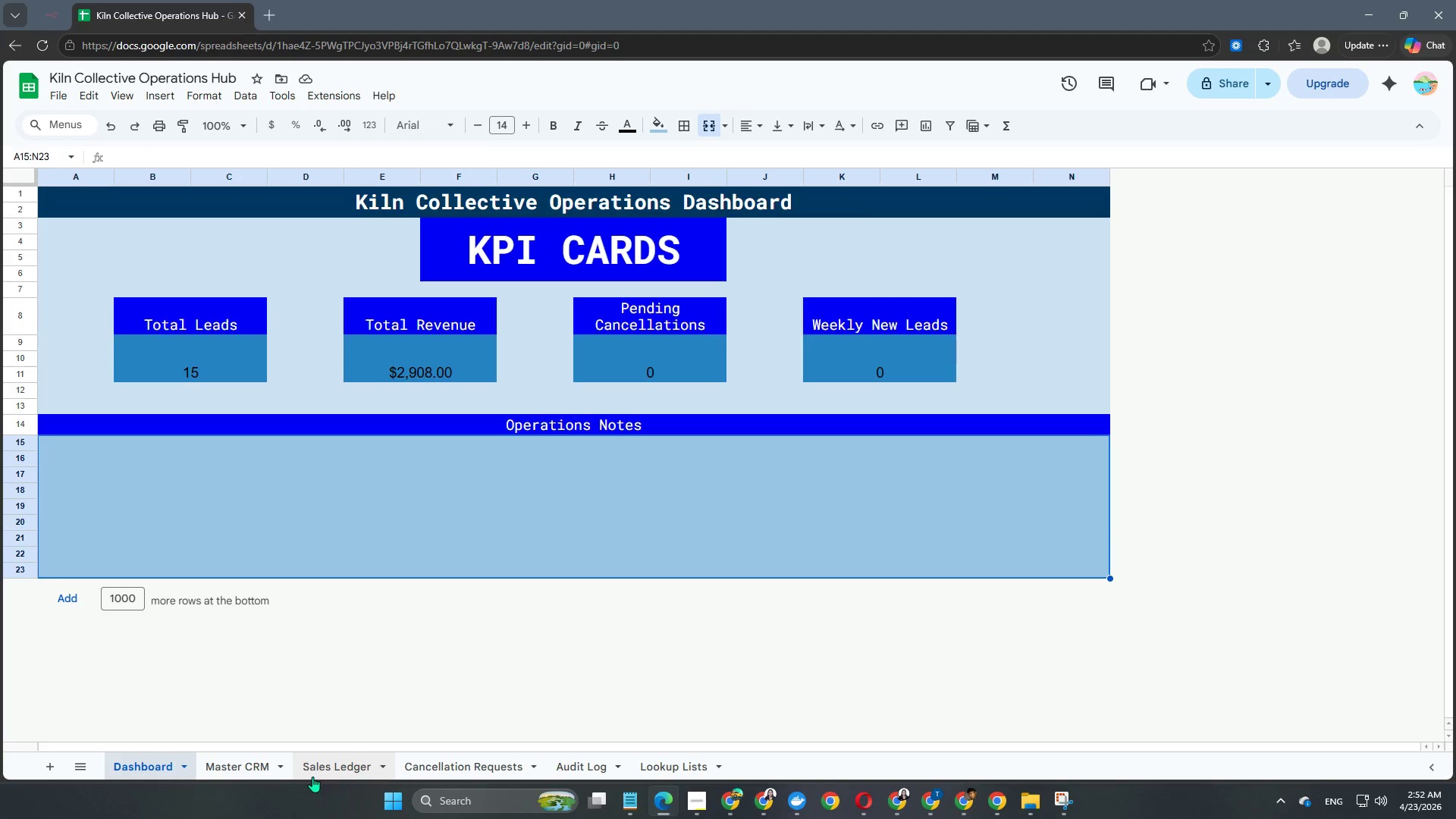 
left_click([483, 761])
 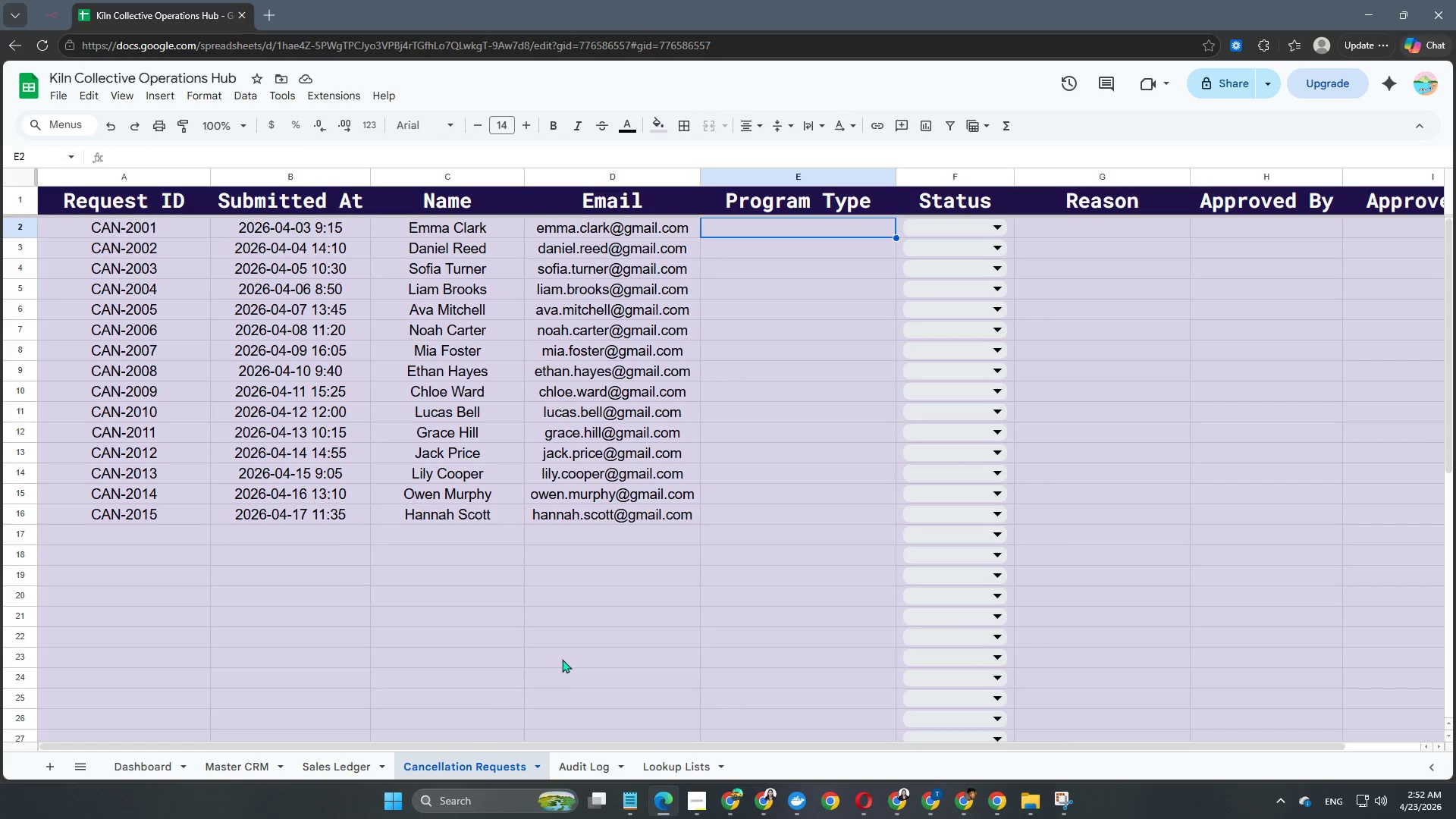 
scroll: coordinate [563, 658], scroll_direction: up, amount: 3.0
 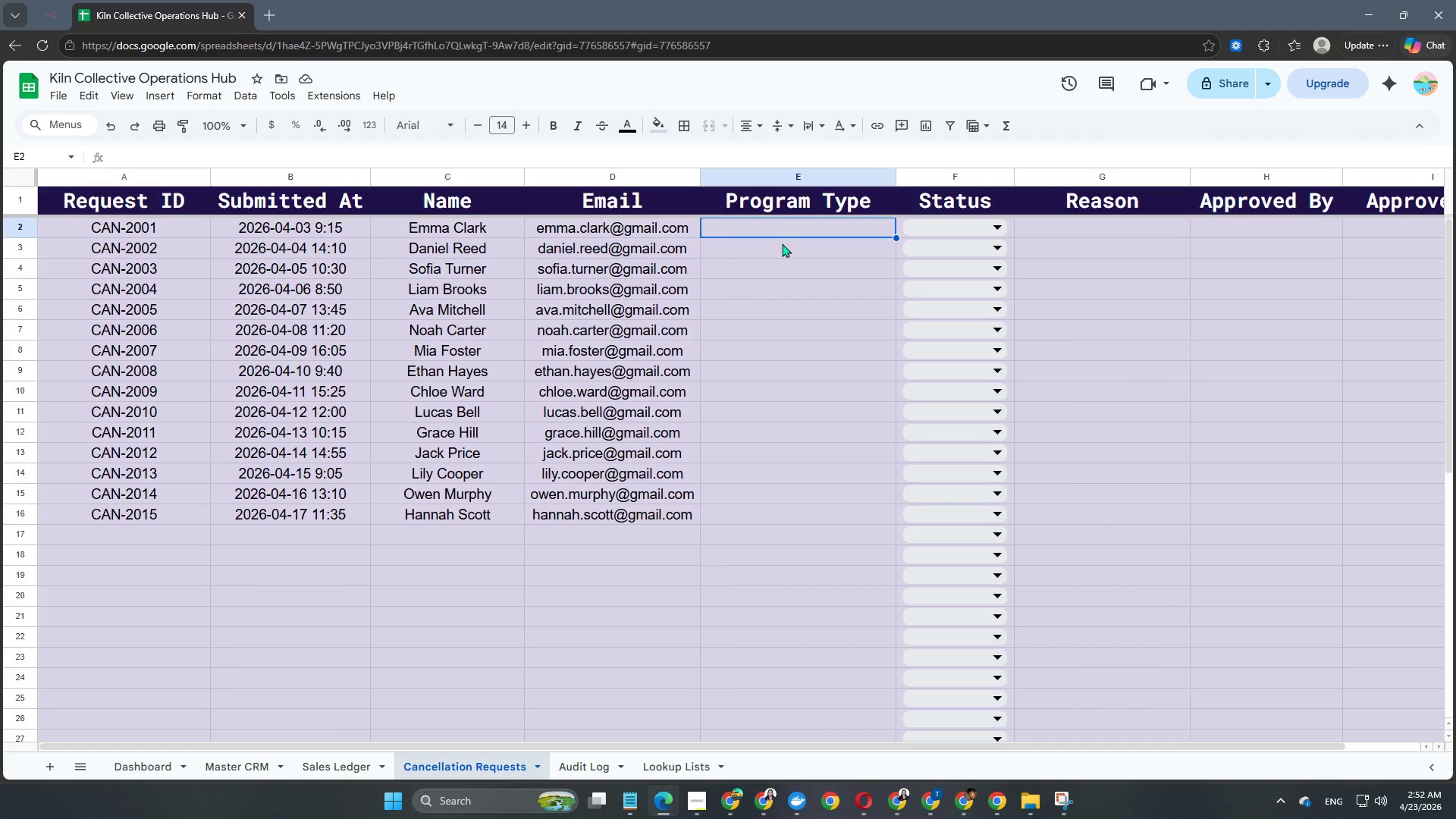 
wait(14.59)
 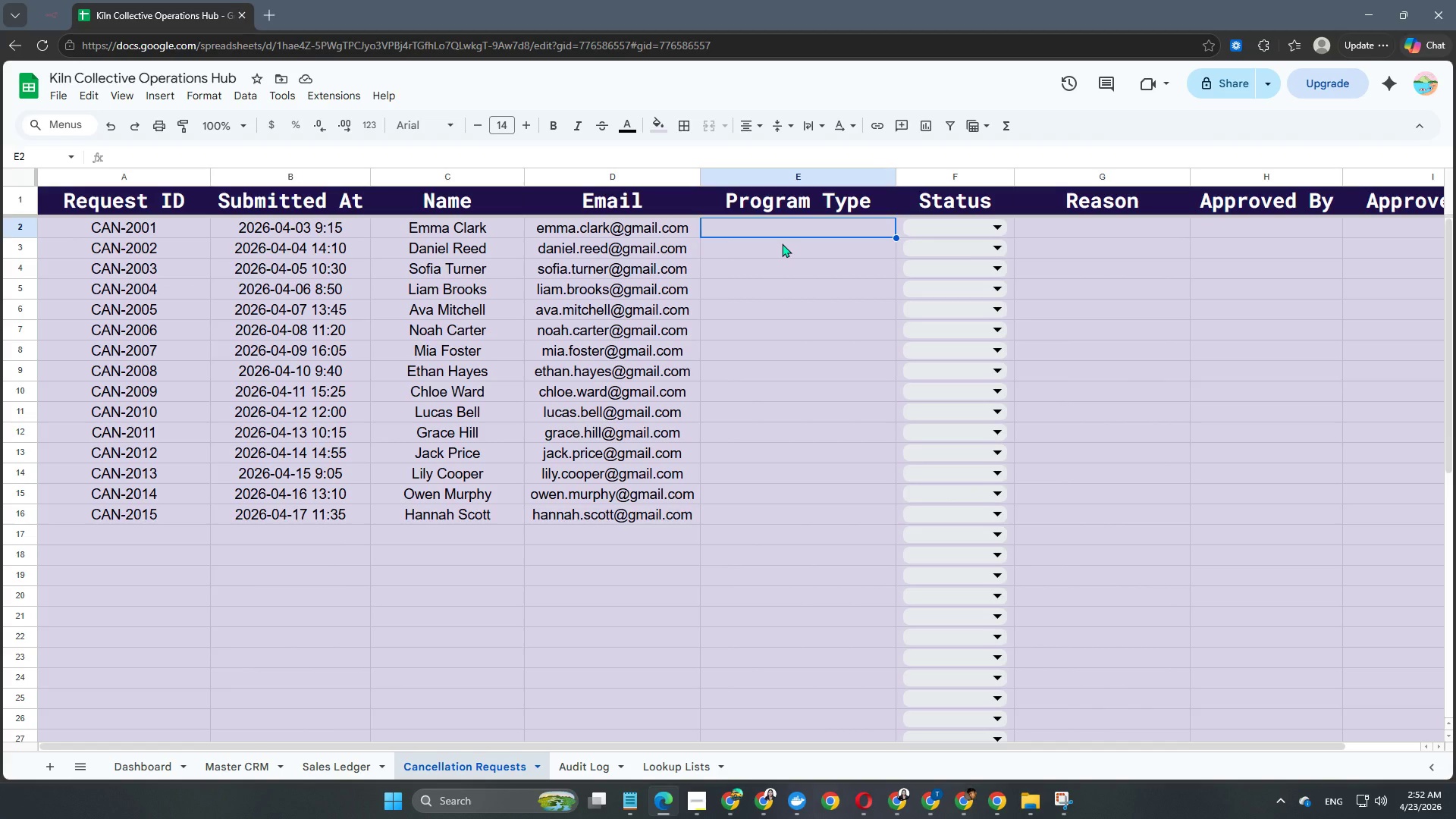 
double_click([810, 231])
 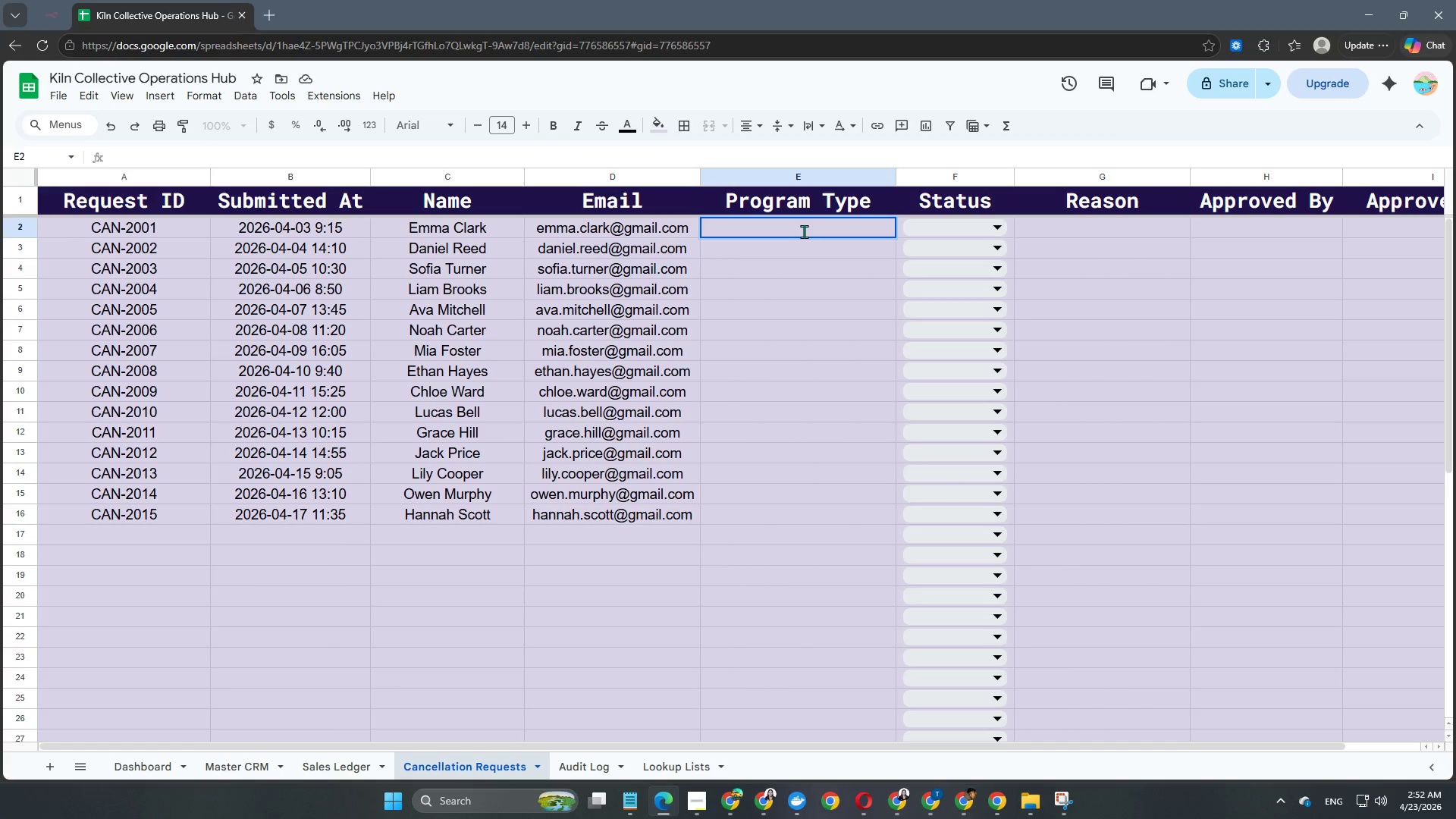 
type(Subscription Box)
 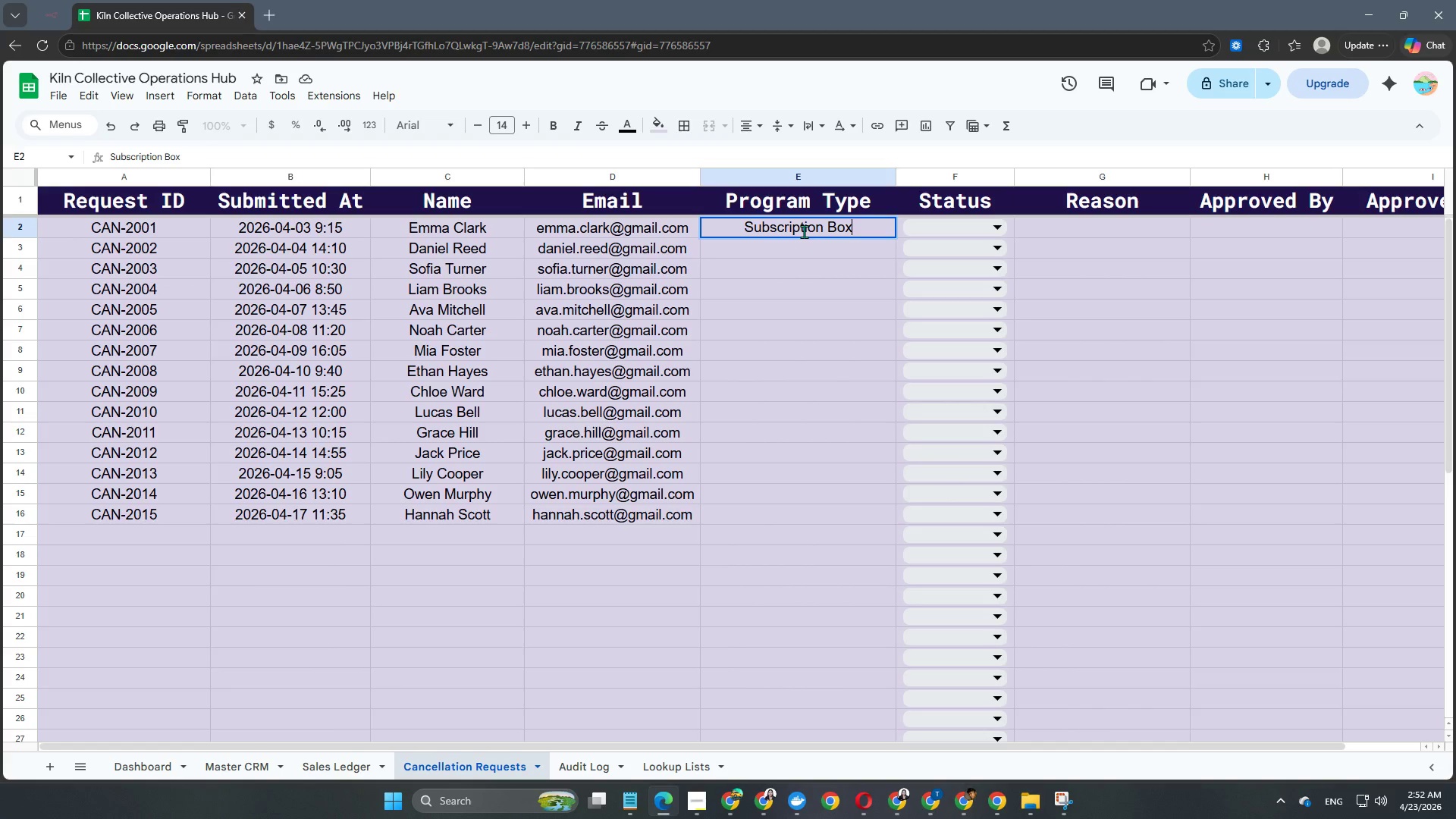 
key(Enter)
 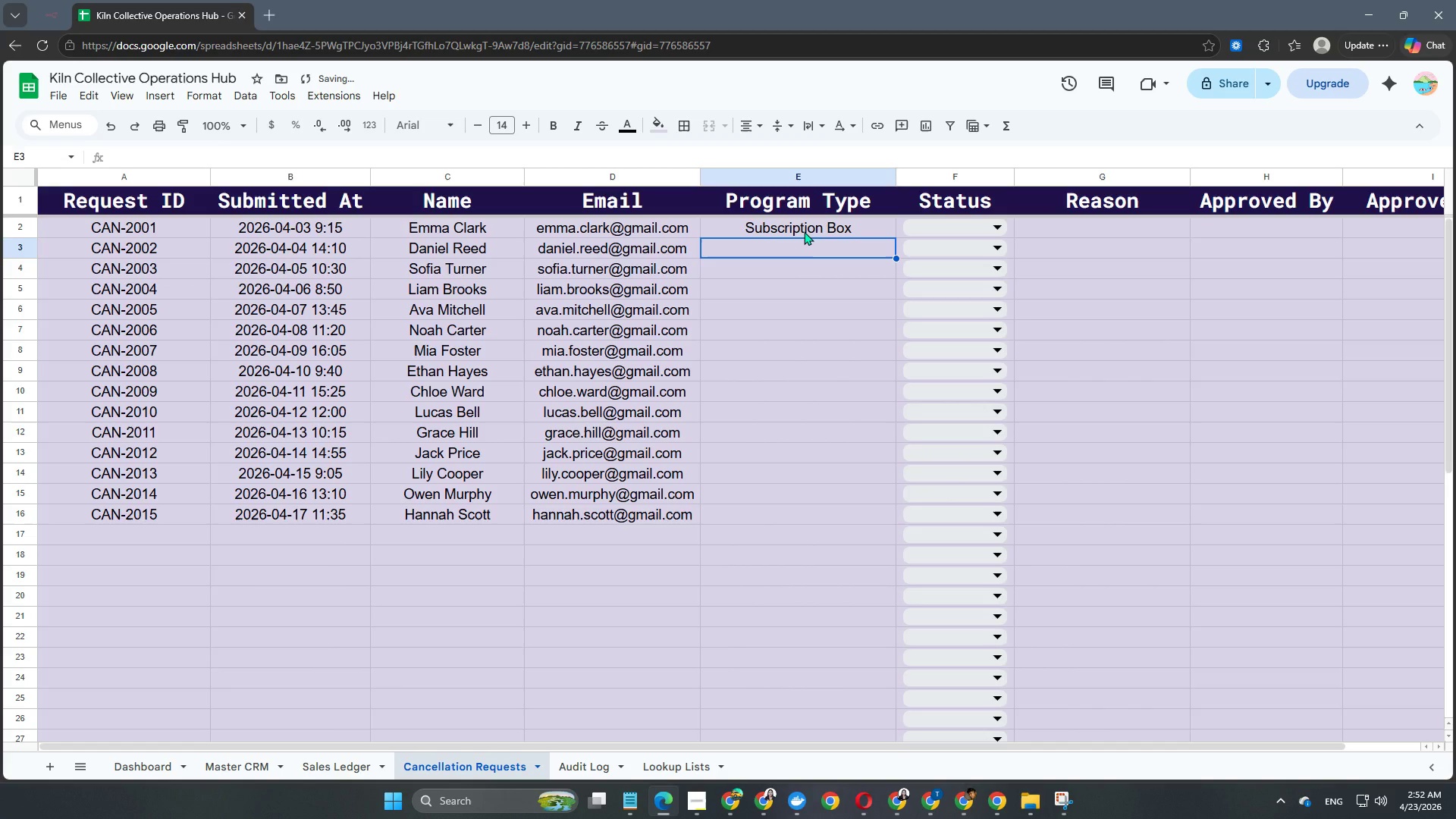 
type(Mastercals)
key(Backspace)
key(Backspace)
key(Backspace)
type(k)
key(Backspace)
type(lass)
 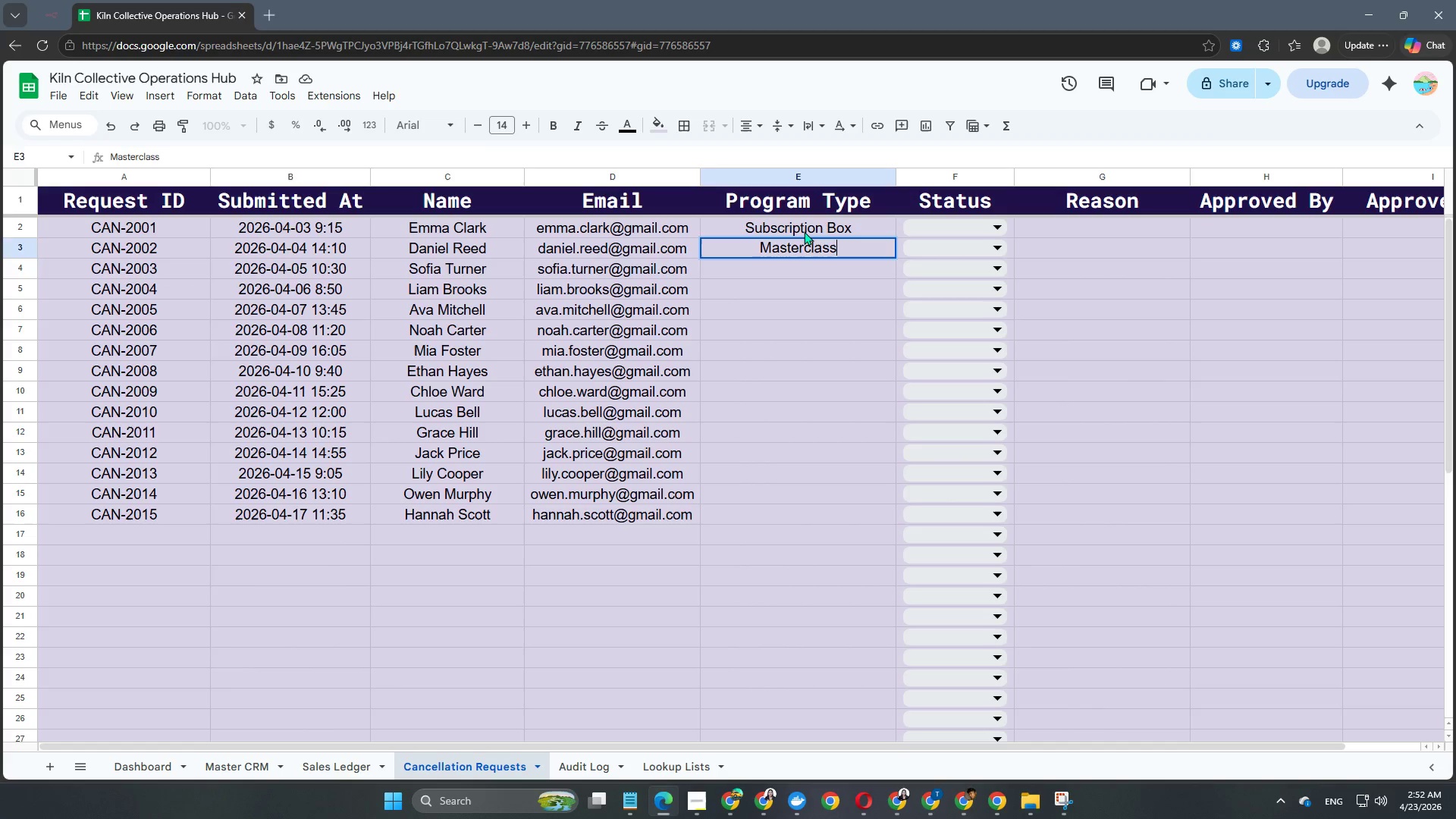 
key(Enter)
 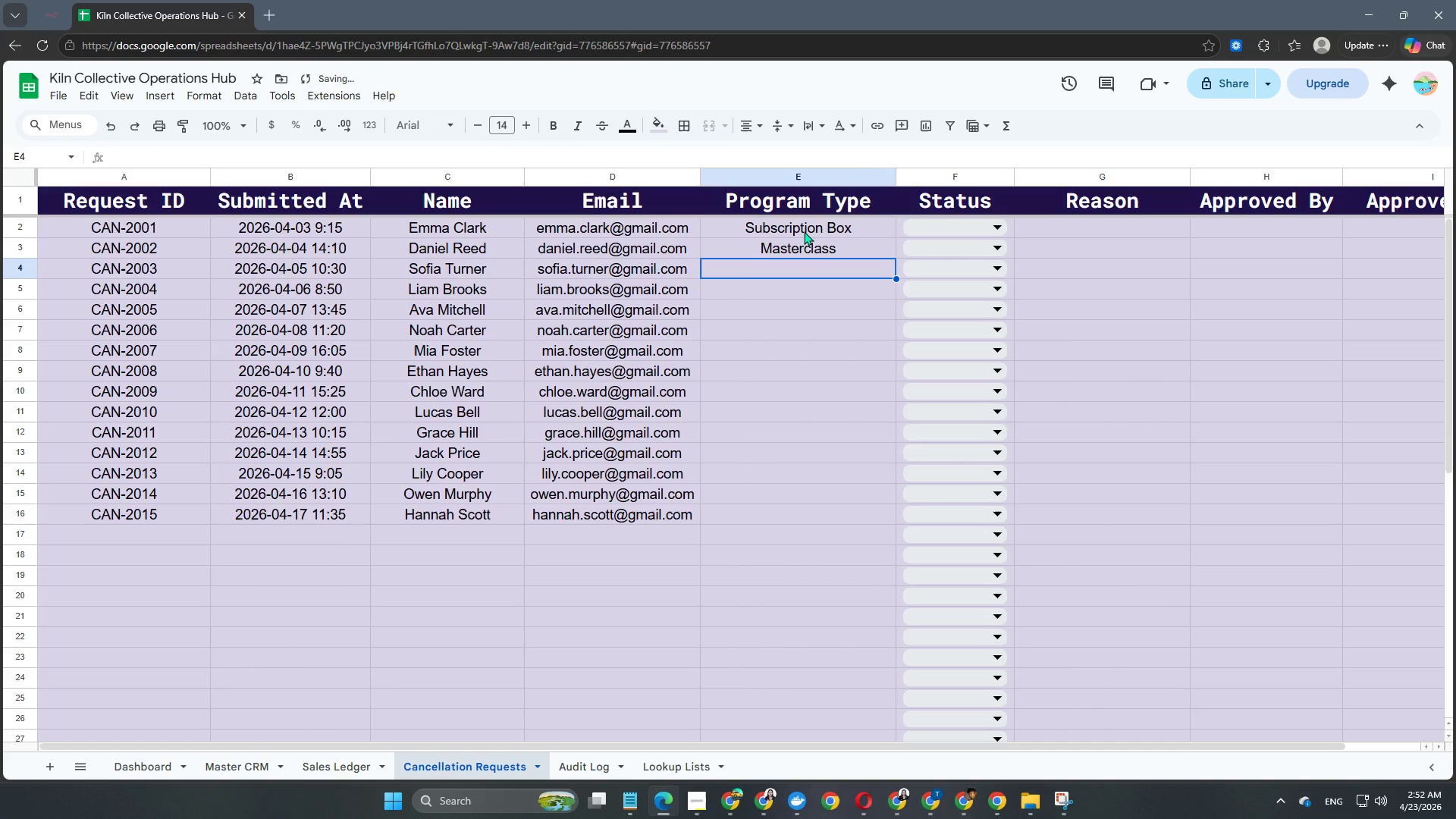 
type(Subs)
 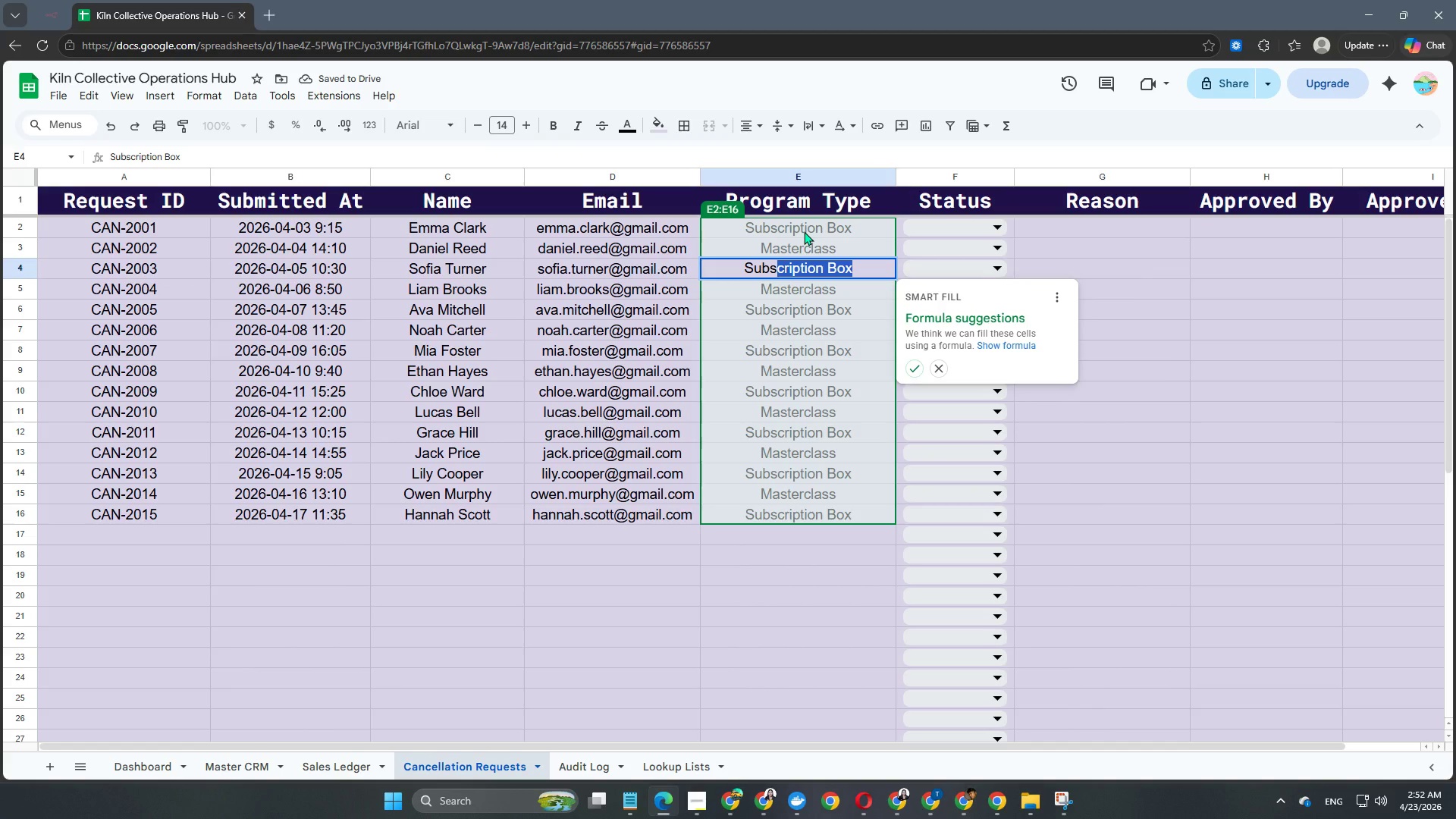 
key(Enter)
 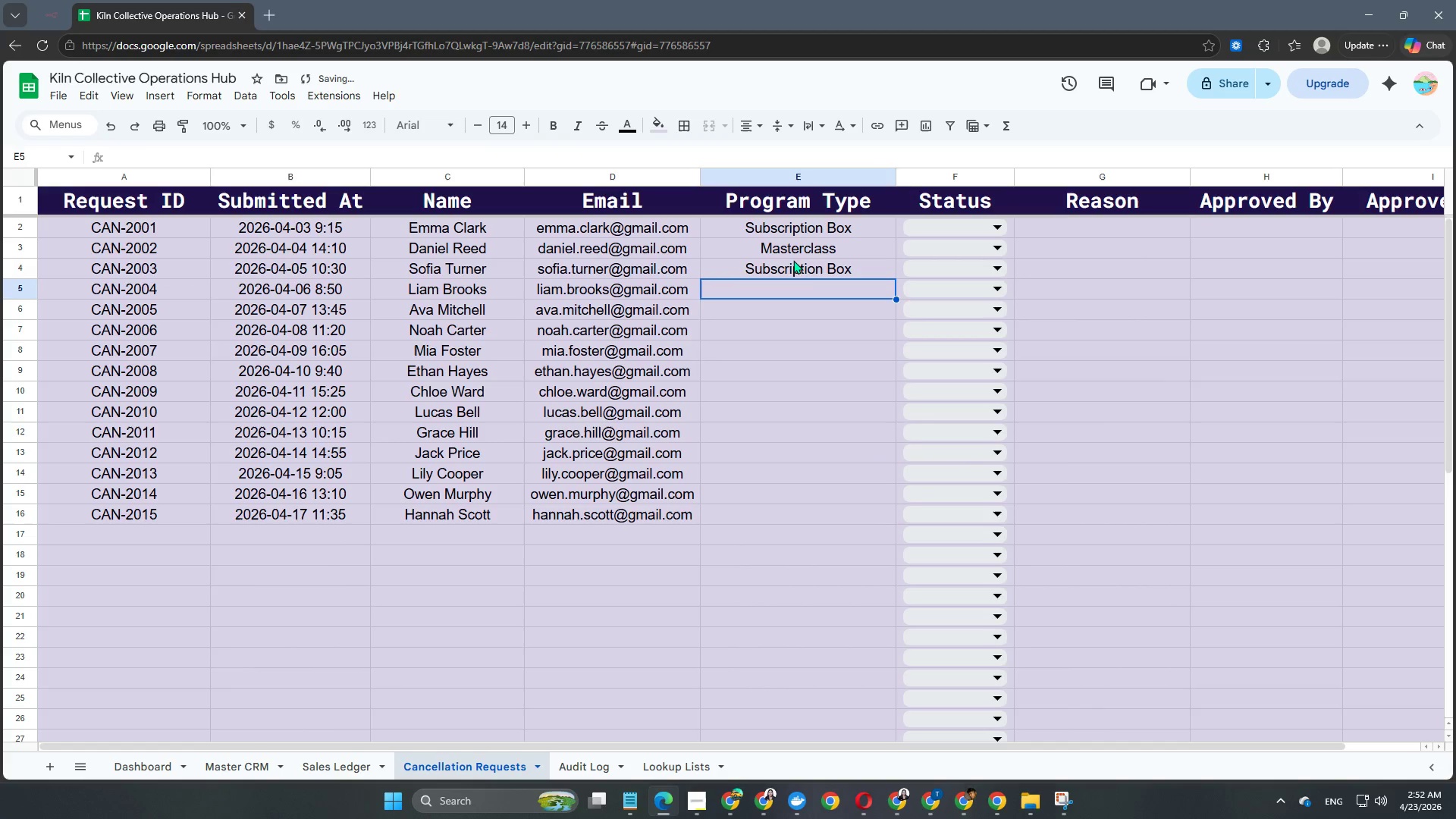 
left_click([799, 278])
 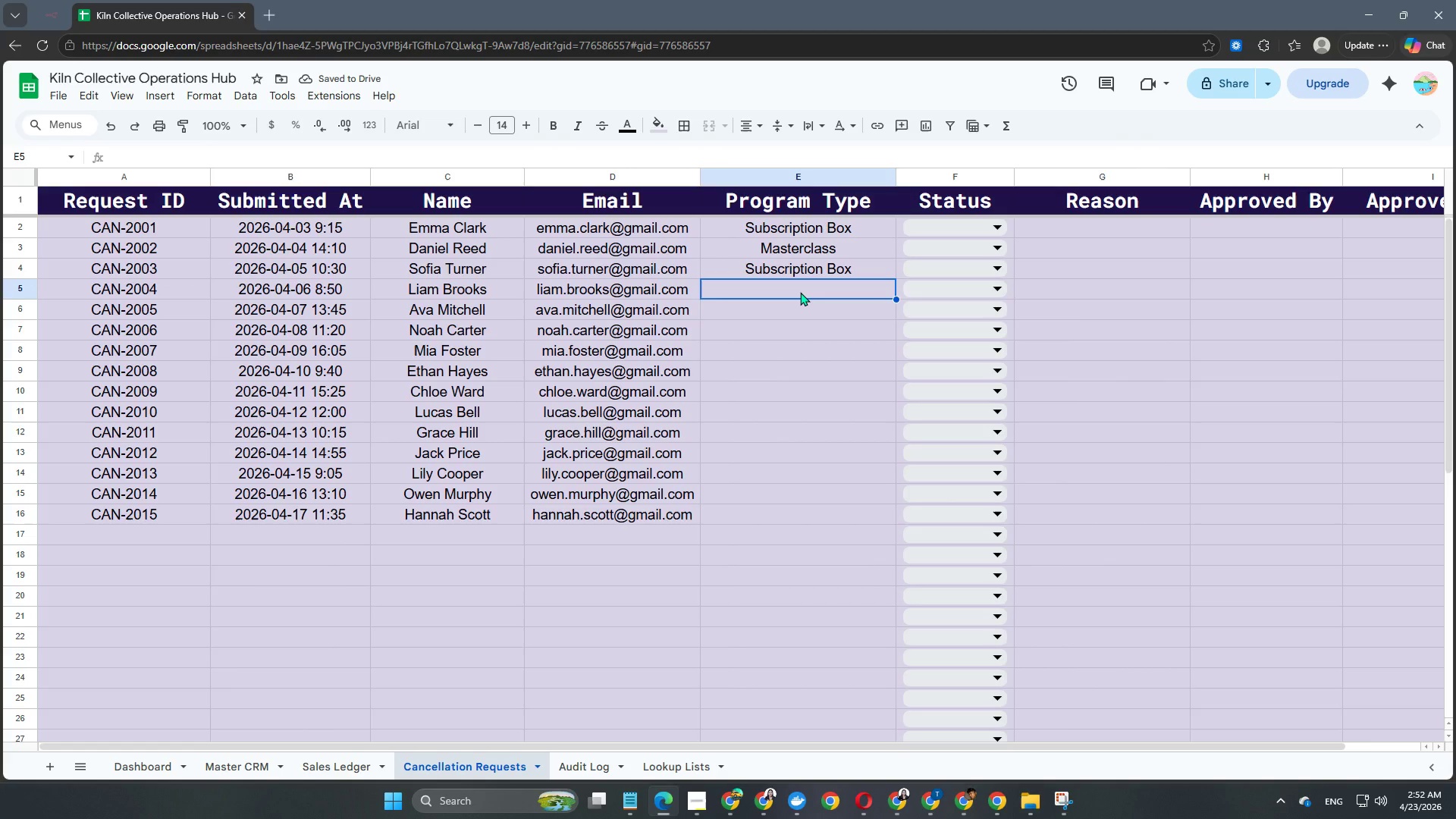 
type(Ma)
 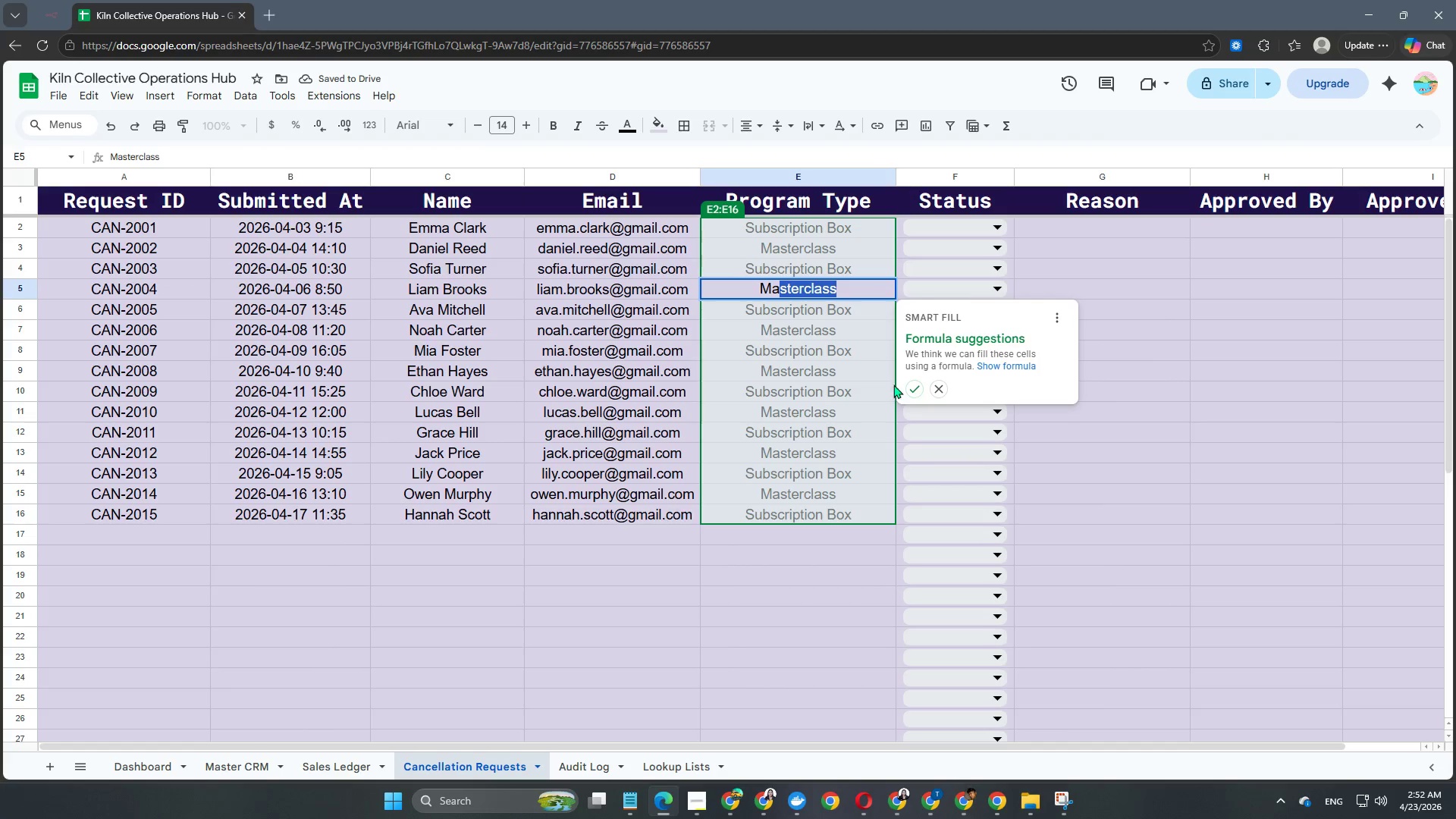 
left_click([913, 387])
 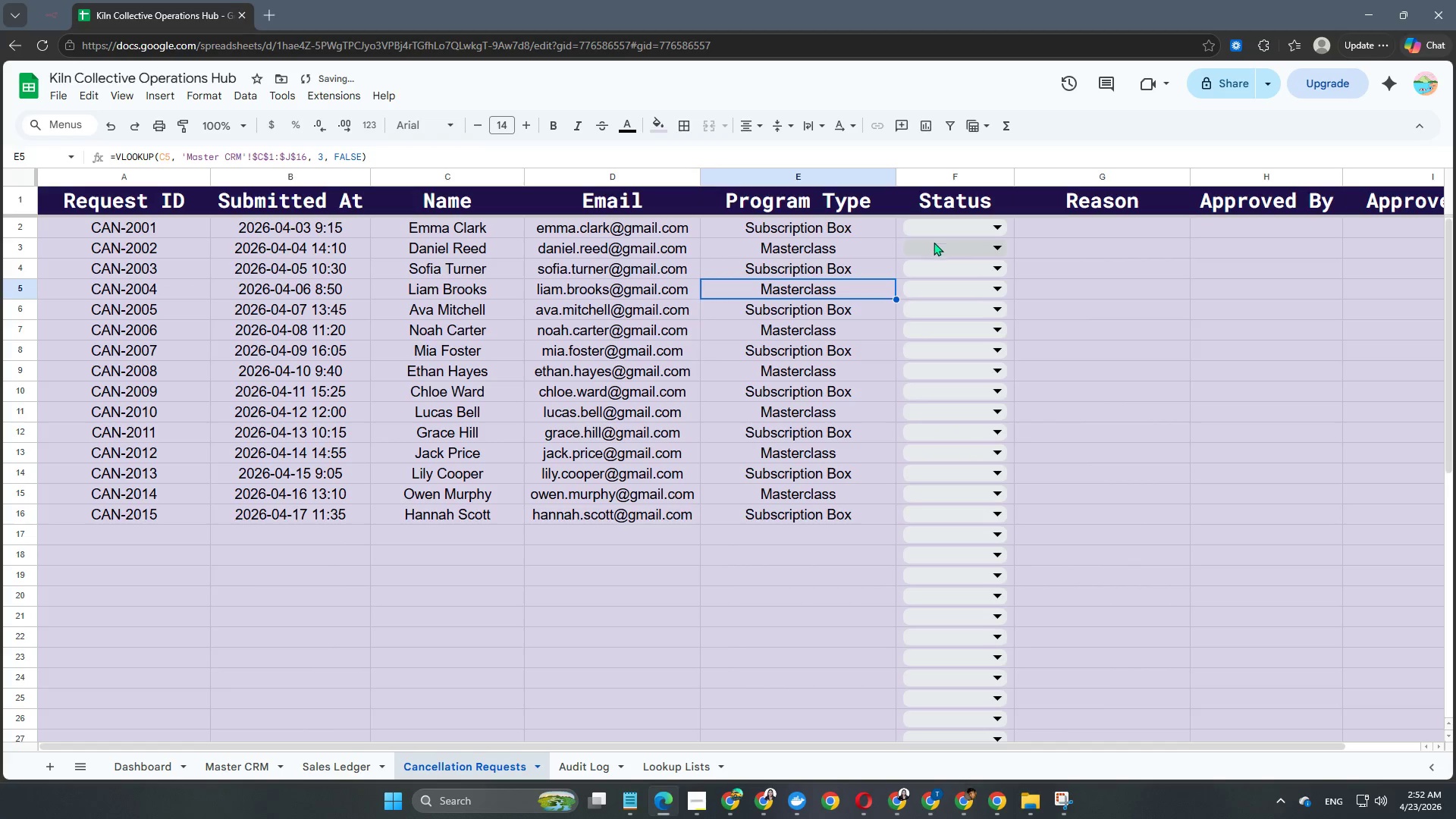 
left_click([935, 237])
 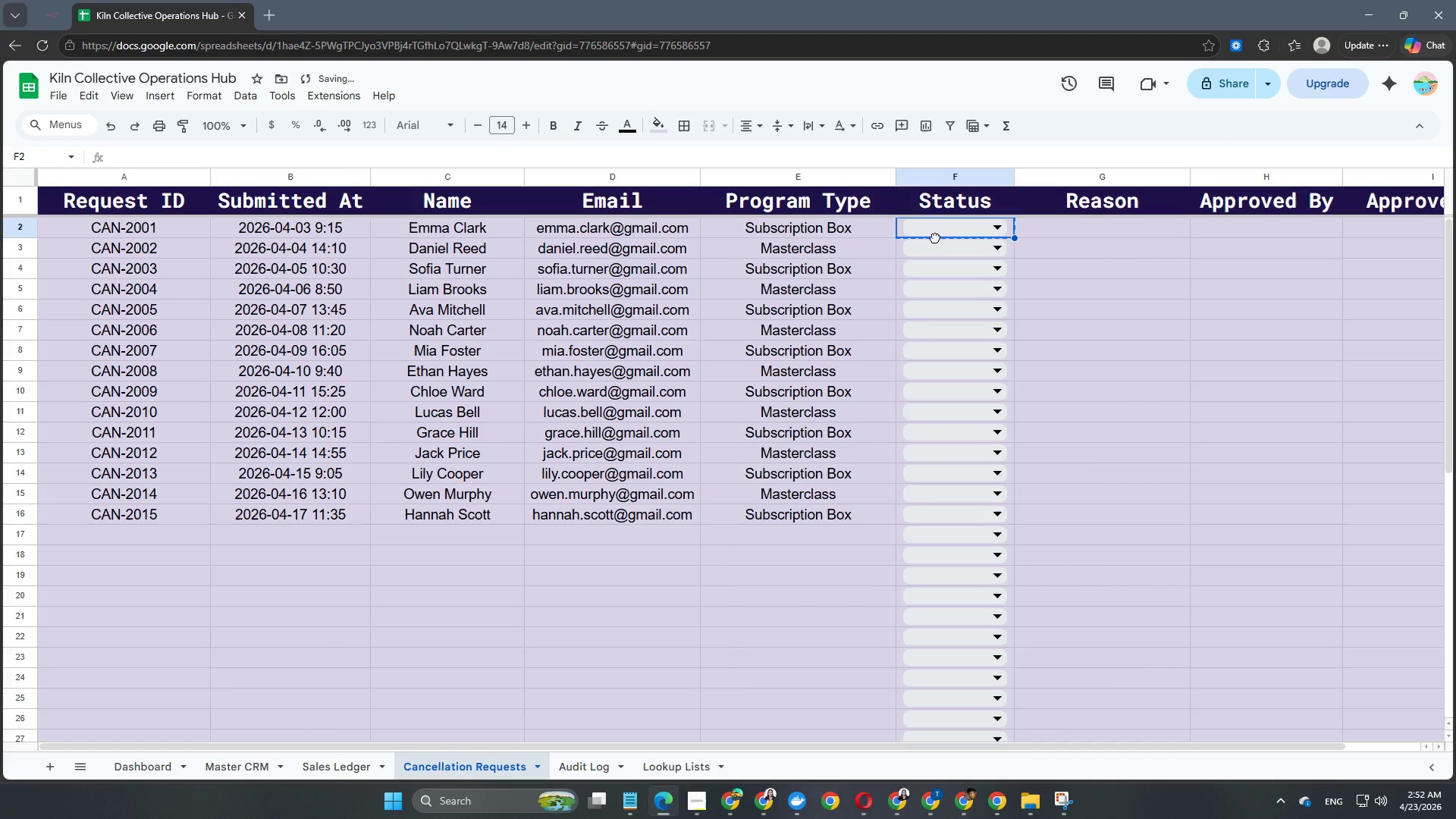 
left_click([935, 237])
 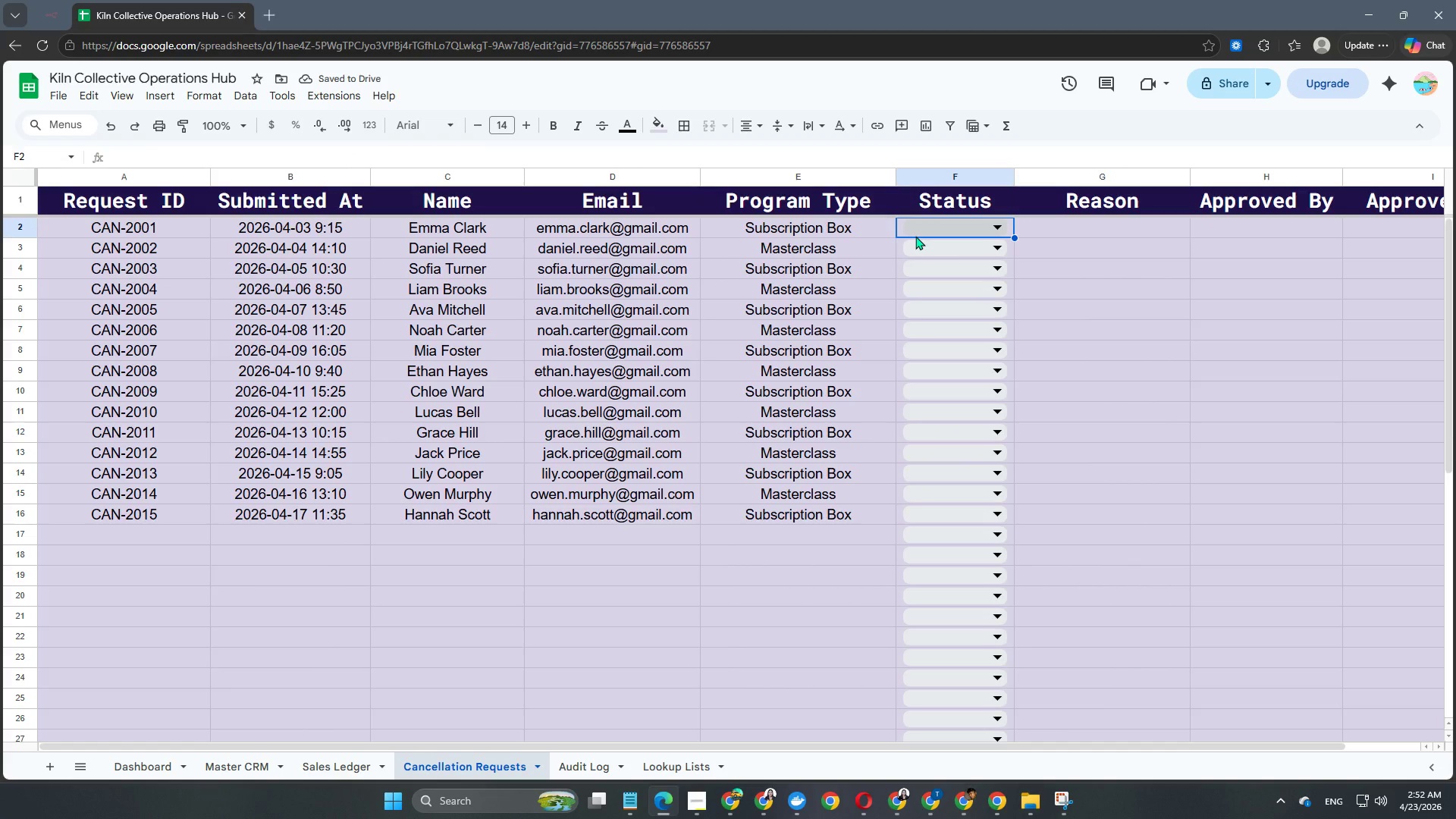 
left_click([965, 232])
 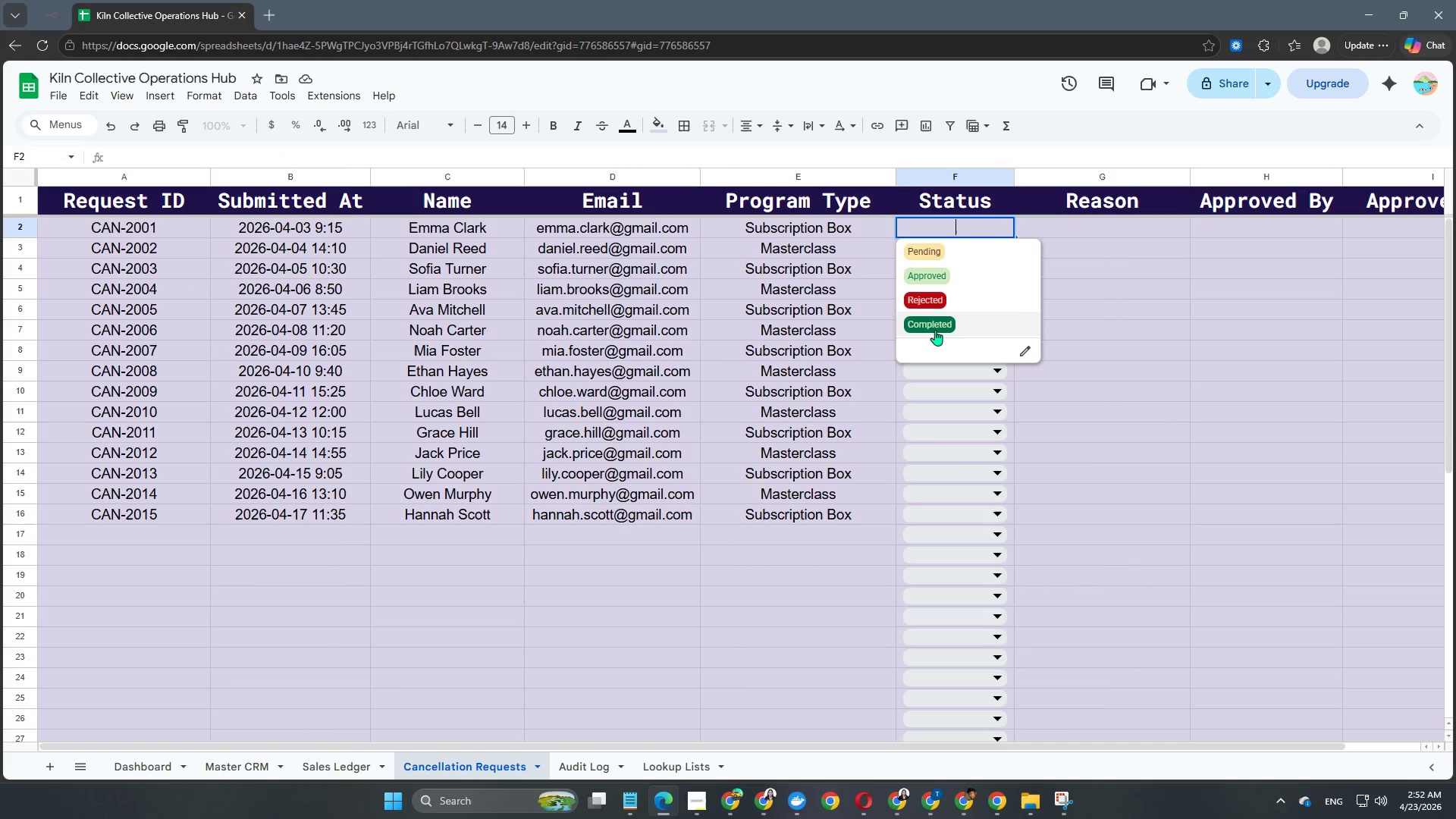 
left_click([944, 325])
 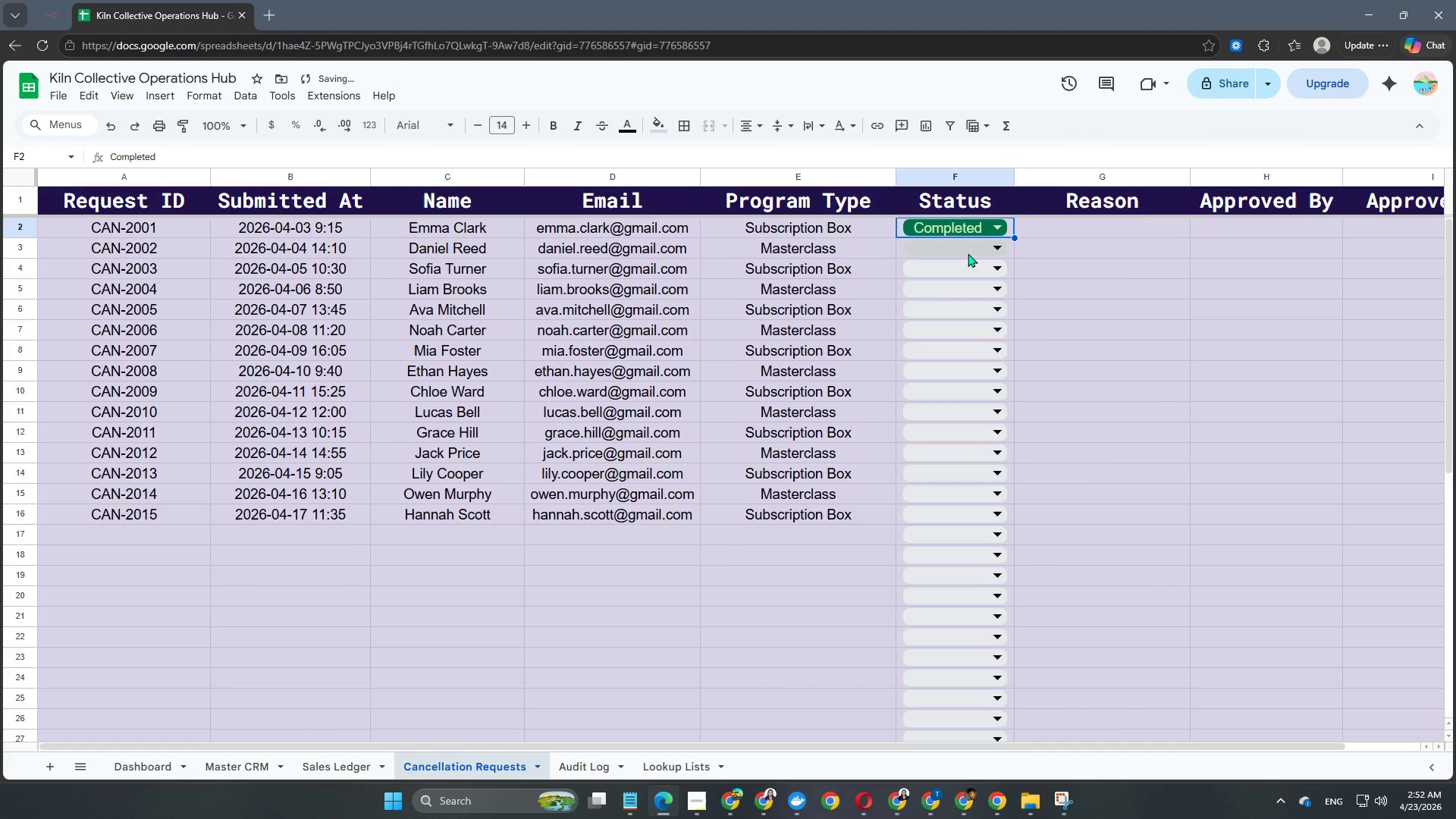 
left_click([968, 253])
 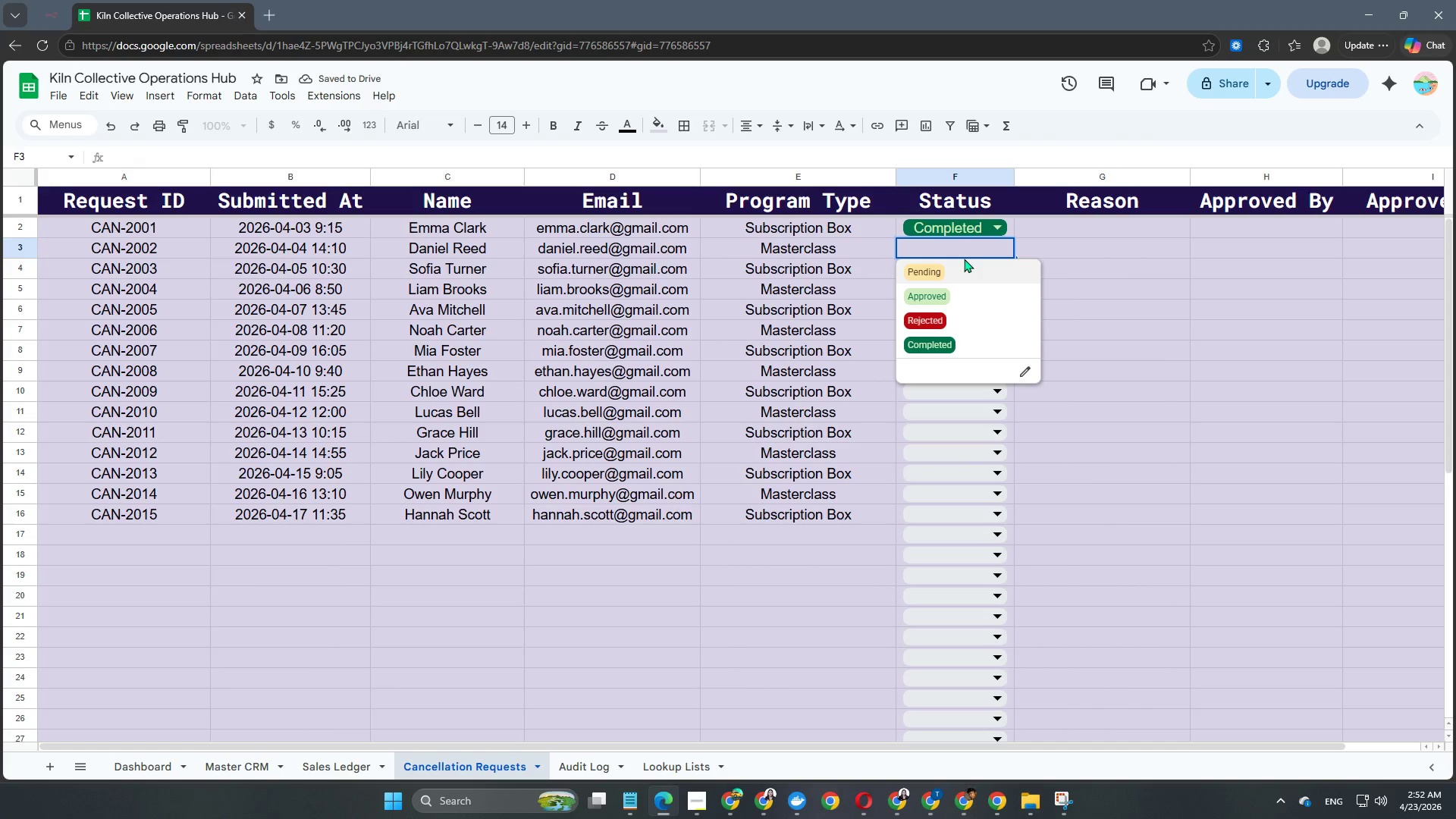 
left_click([956, 295])
 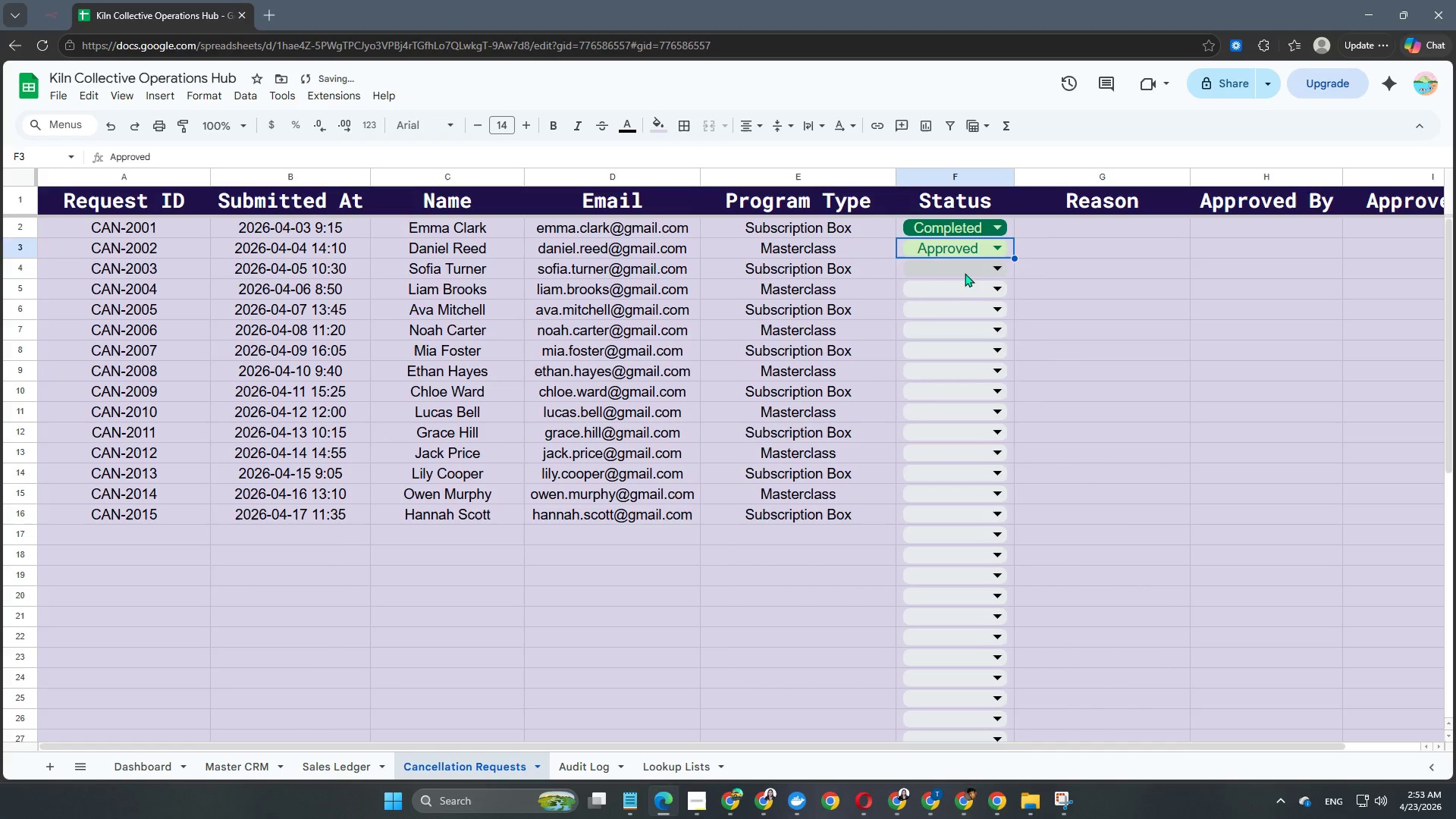 
left_click([965, 273])
 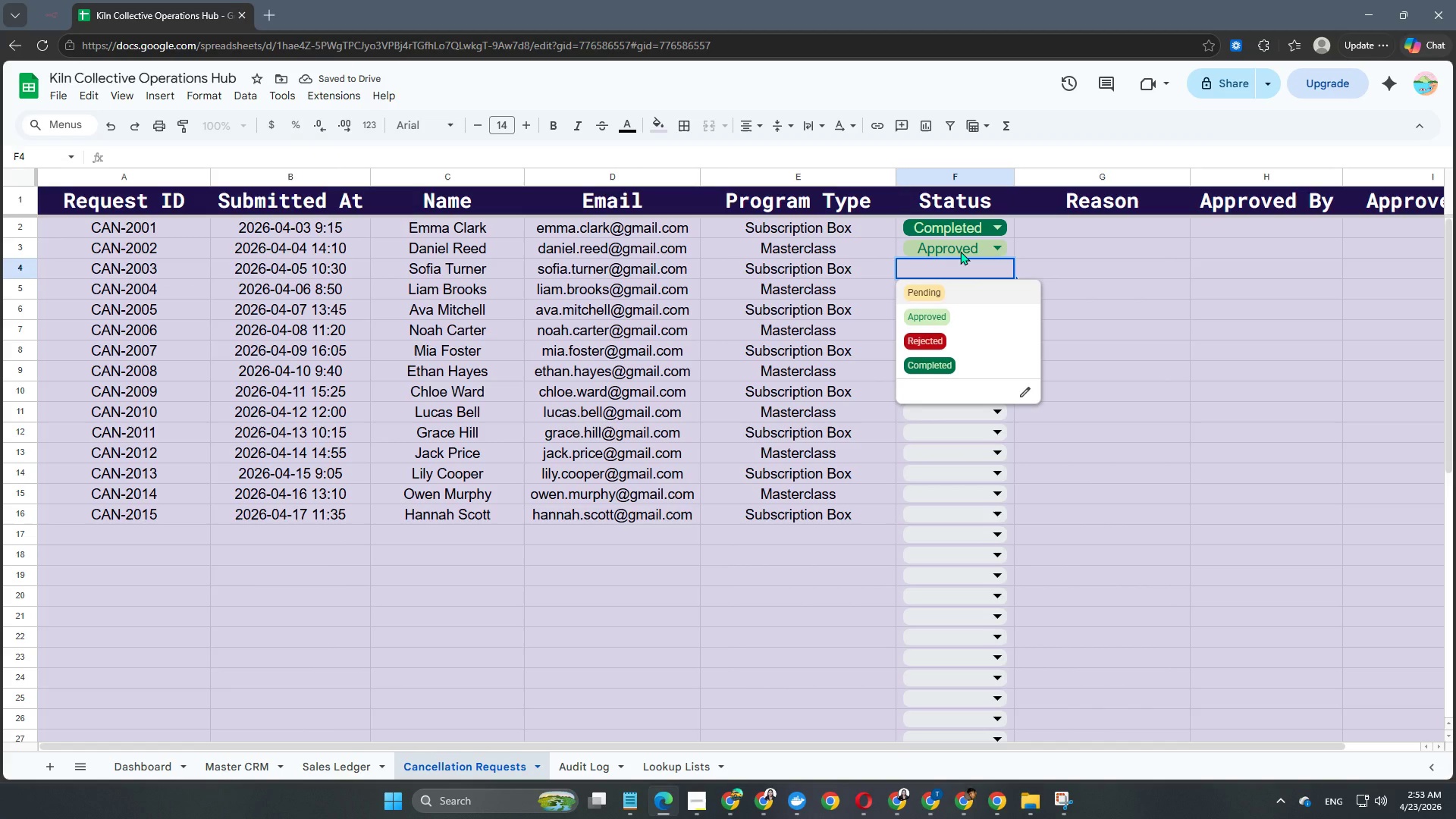 
wait(5.11)
 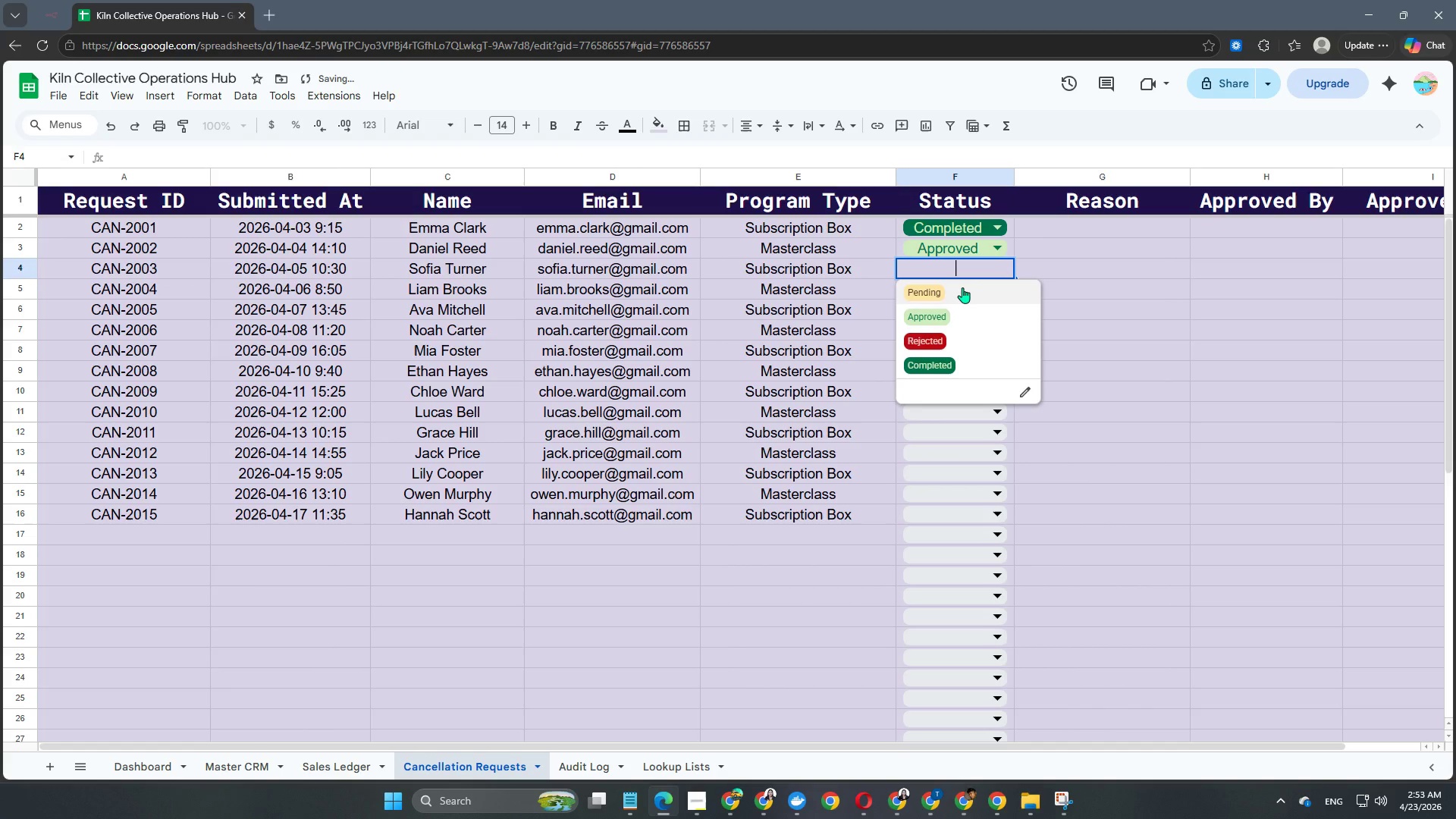 
left_click([955, 344])
 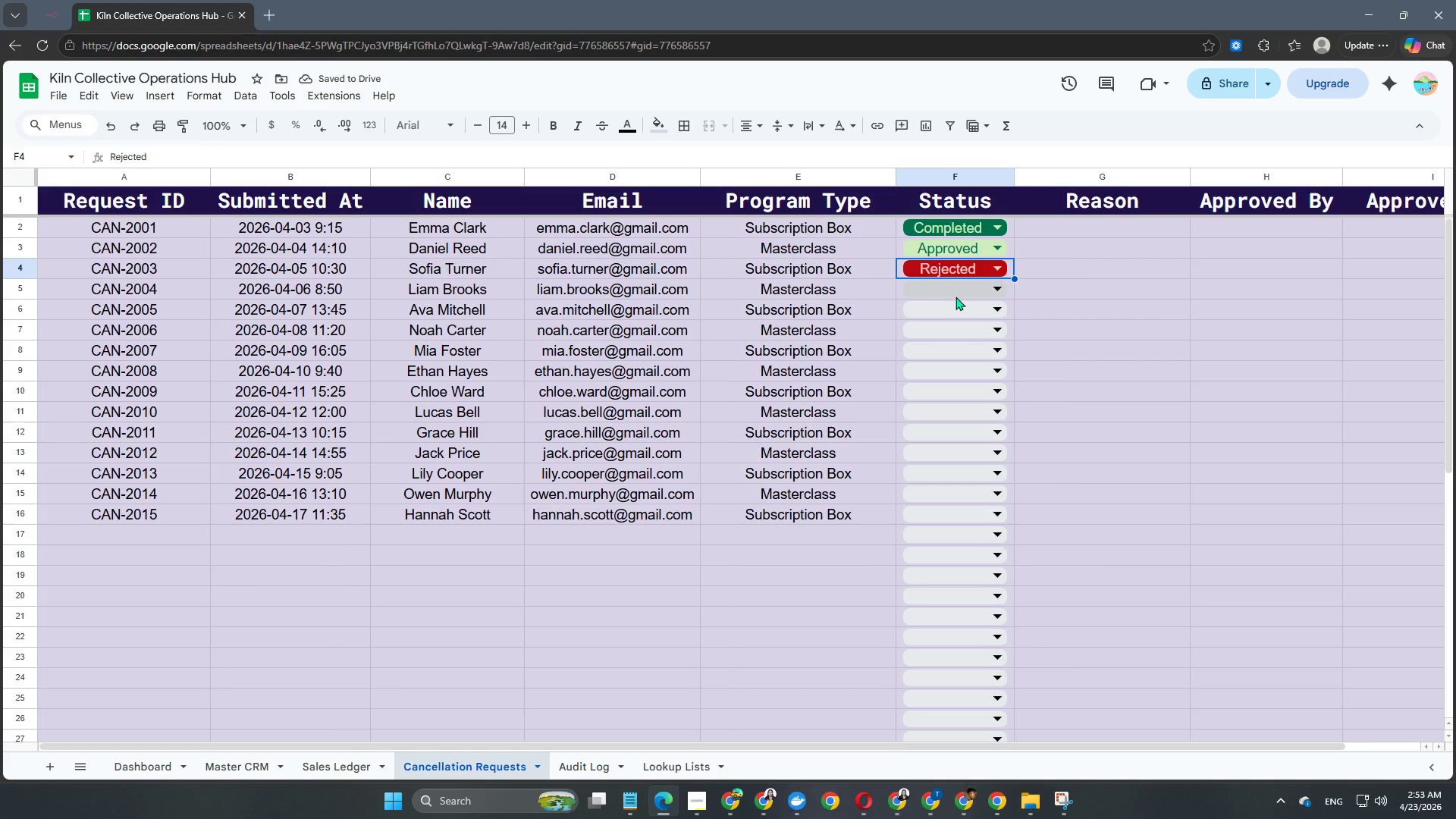 
wait(6.39)
 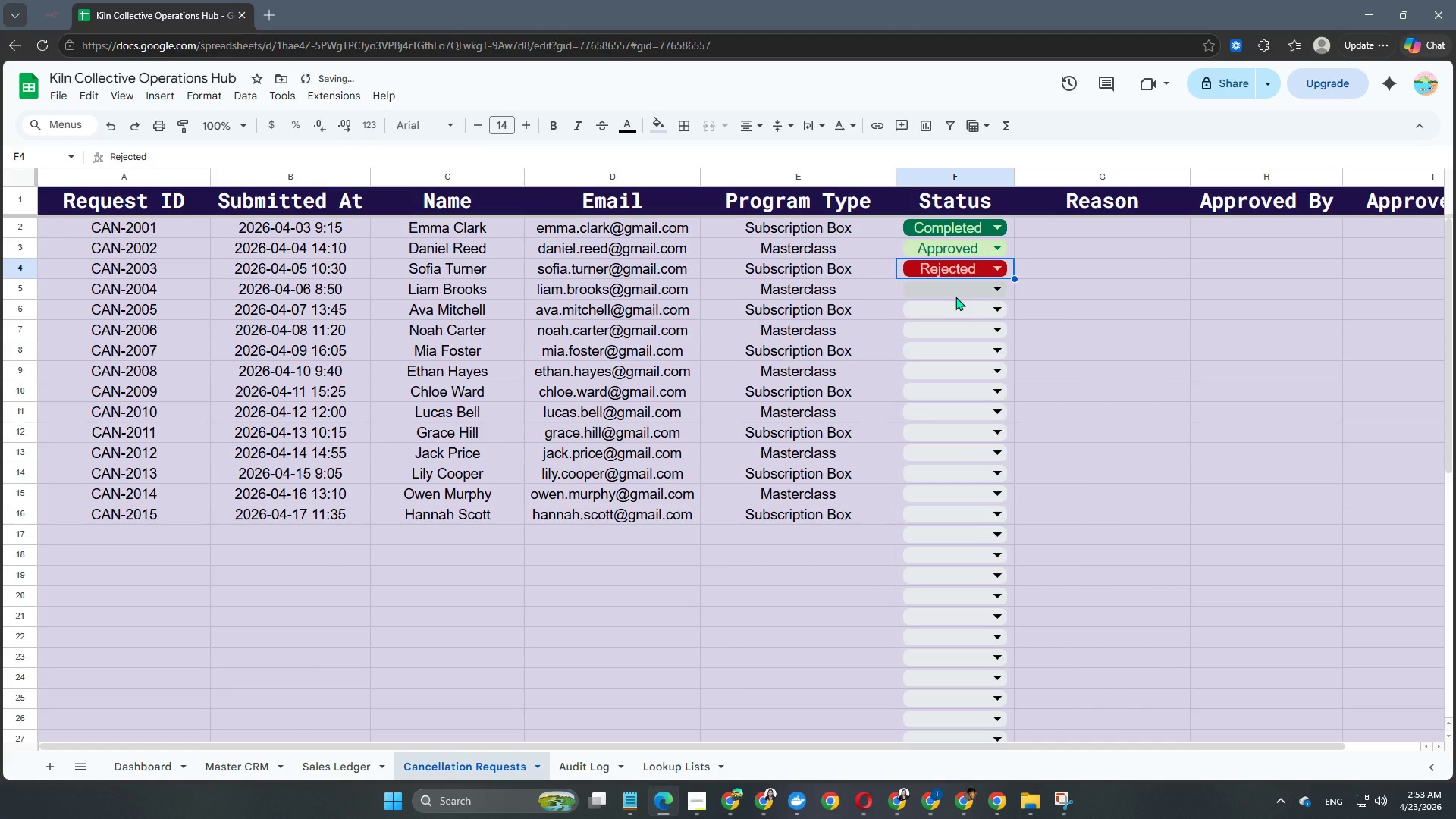 
left_click([956, 297])
 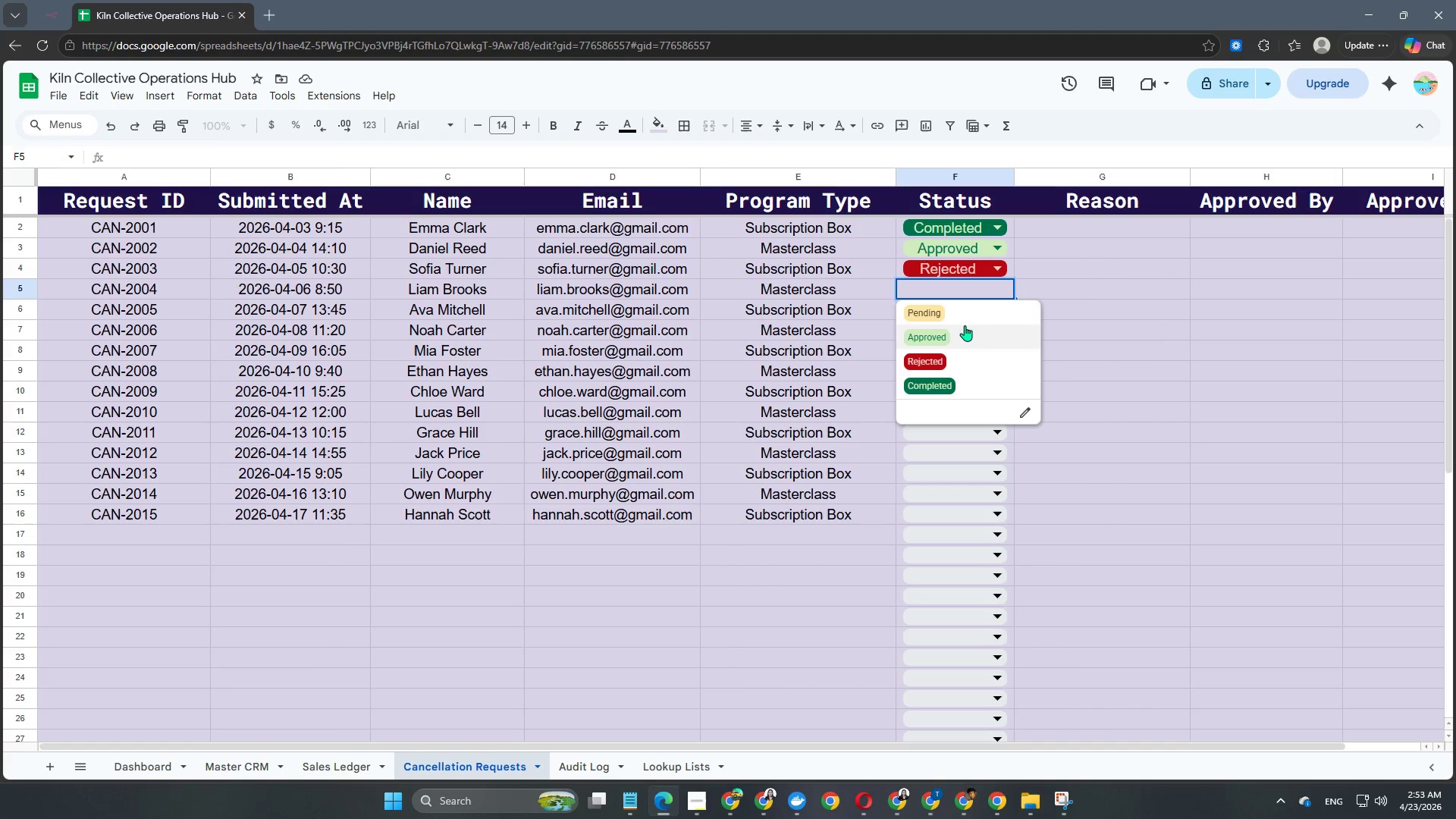 
left_click([965, 320])
 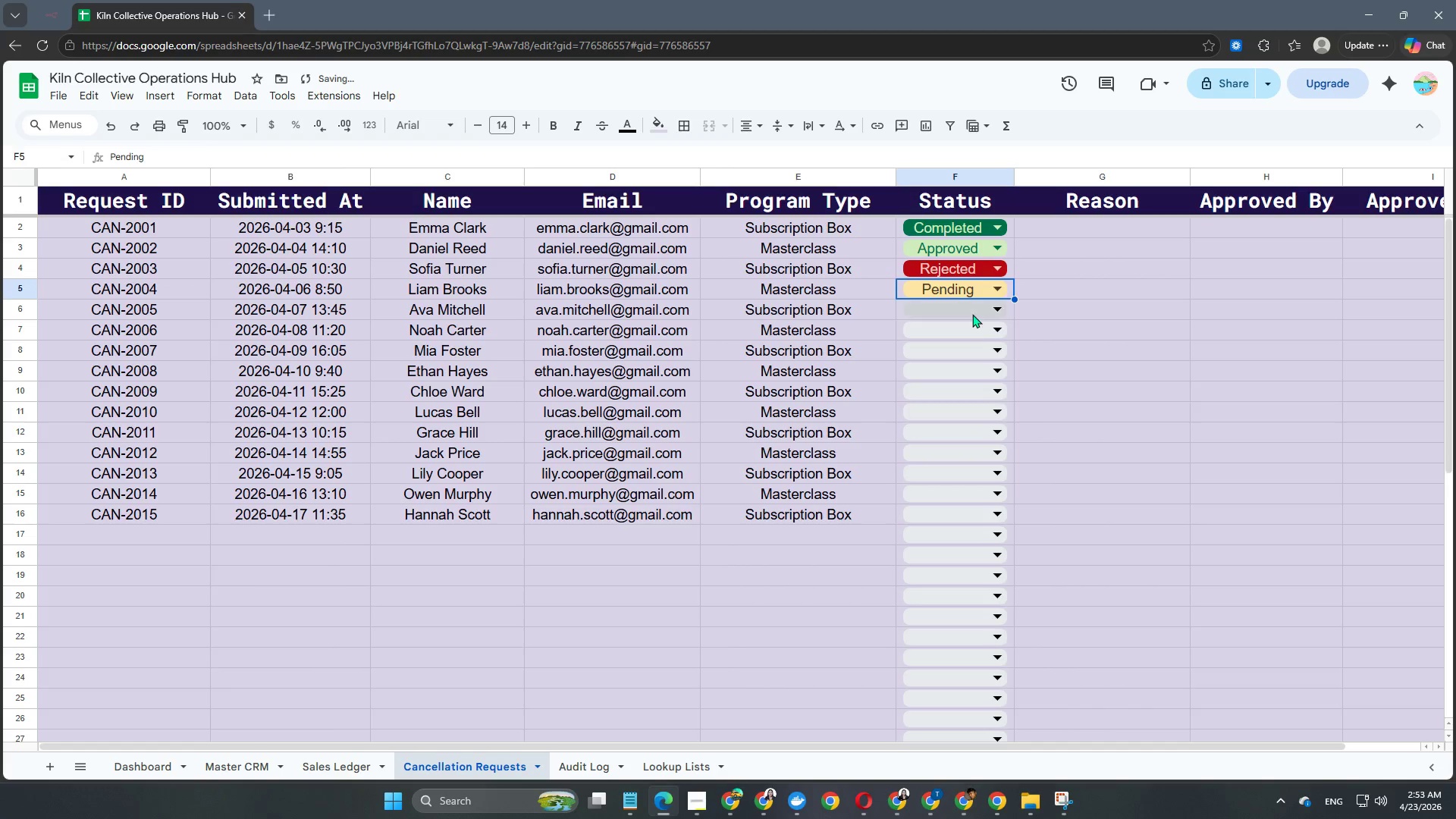 
left_click([972, 314])
 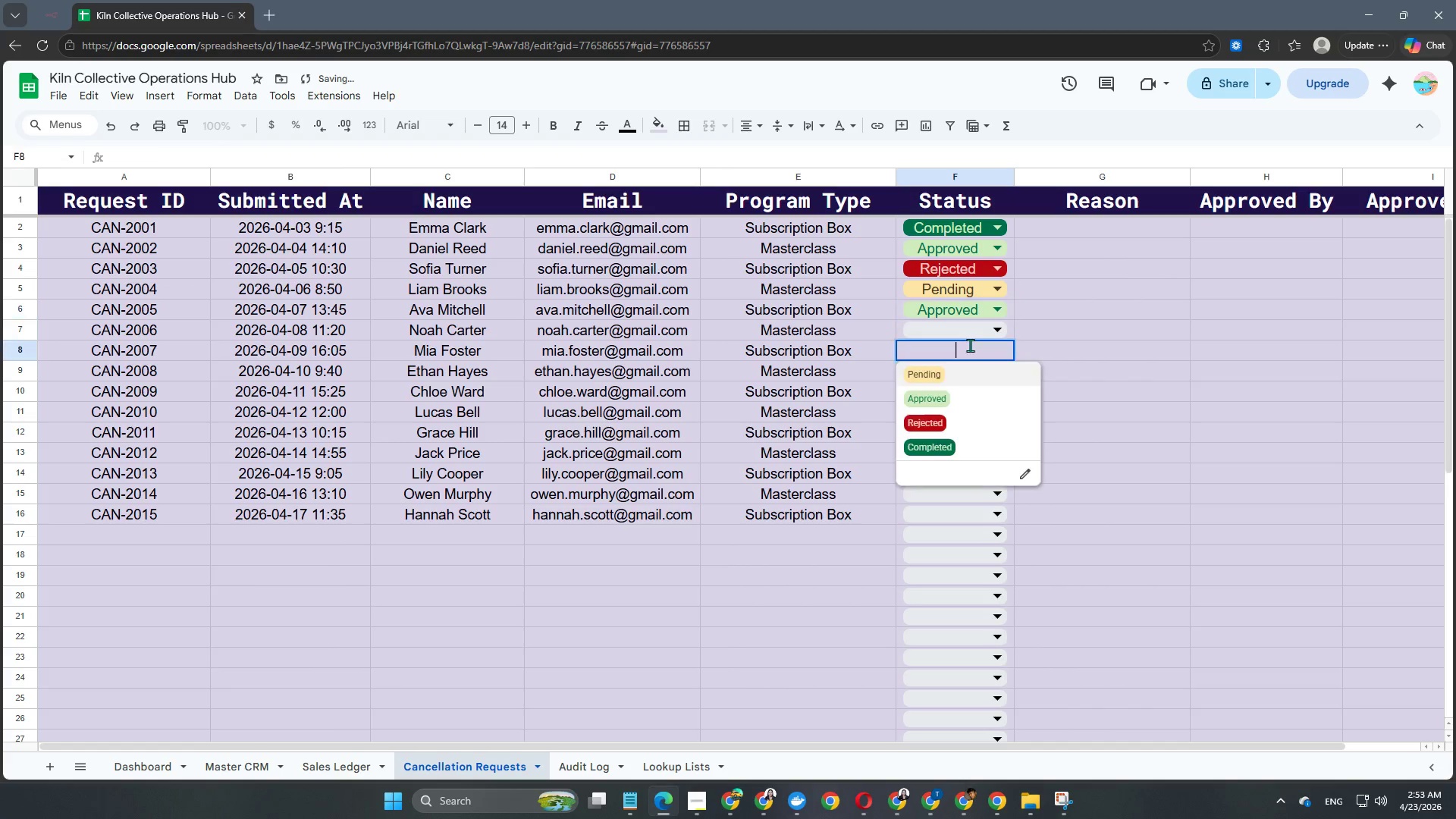 
double_click([975, 334])
 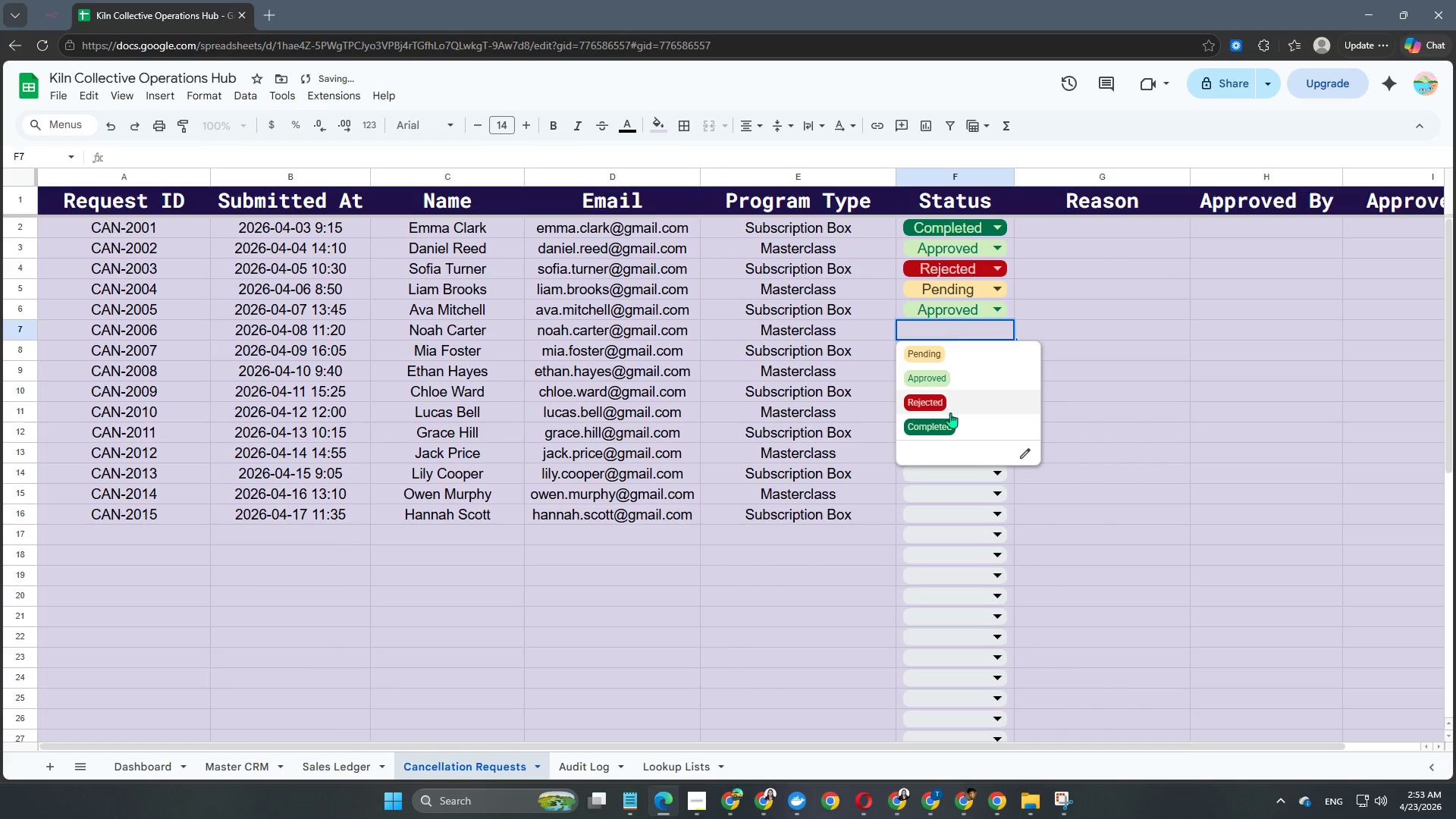 
left_click([949, 419])
 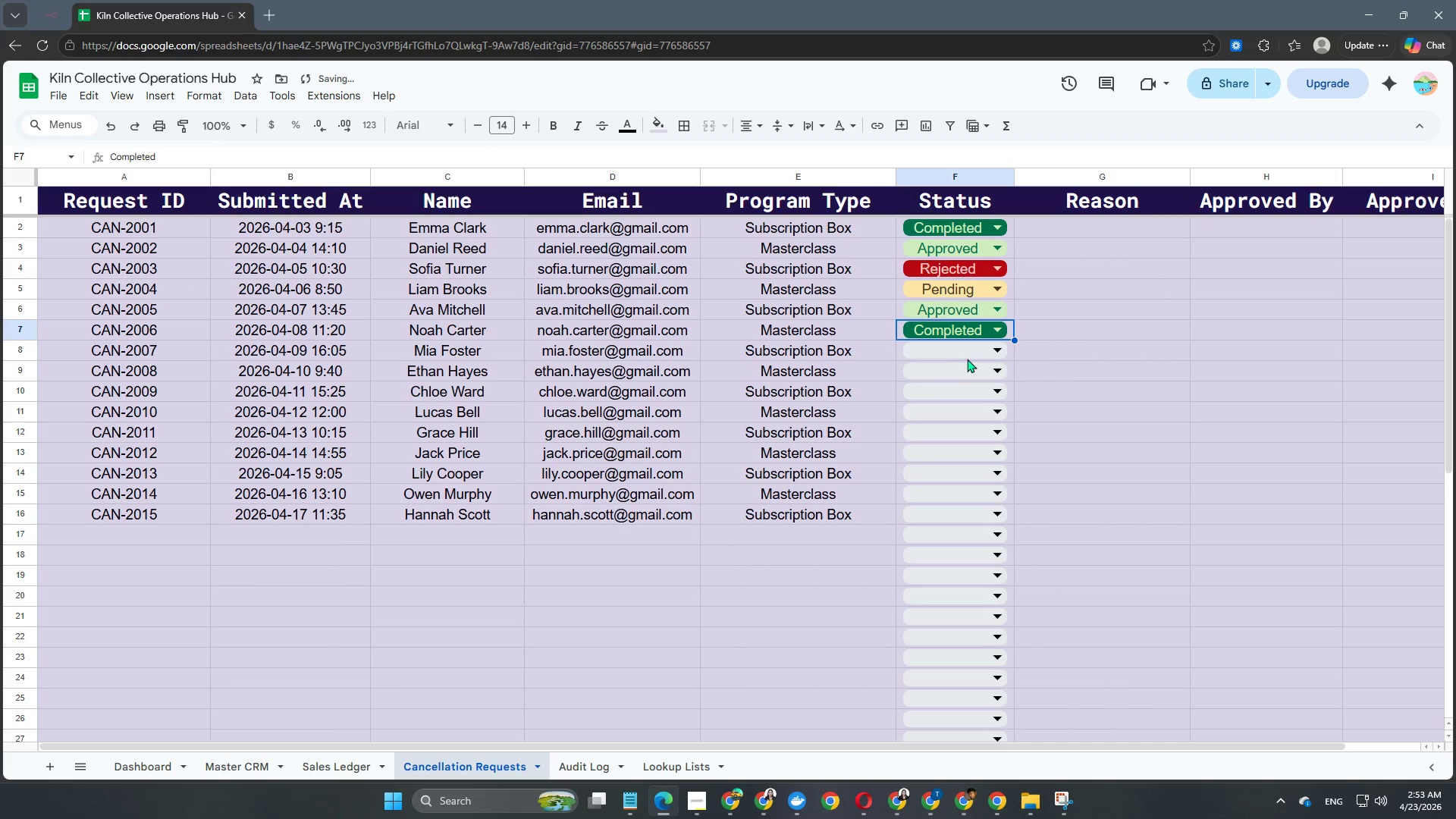 
left_click([969, 355])
 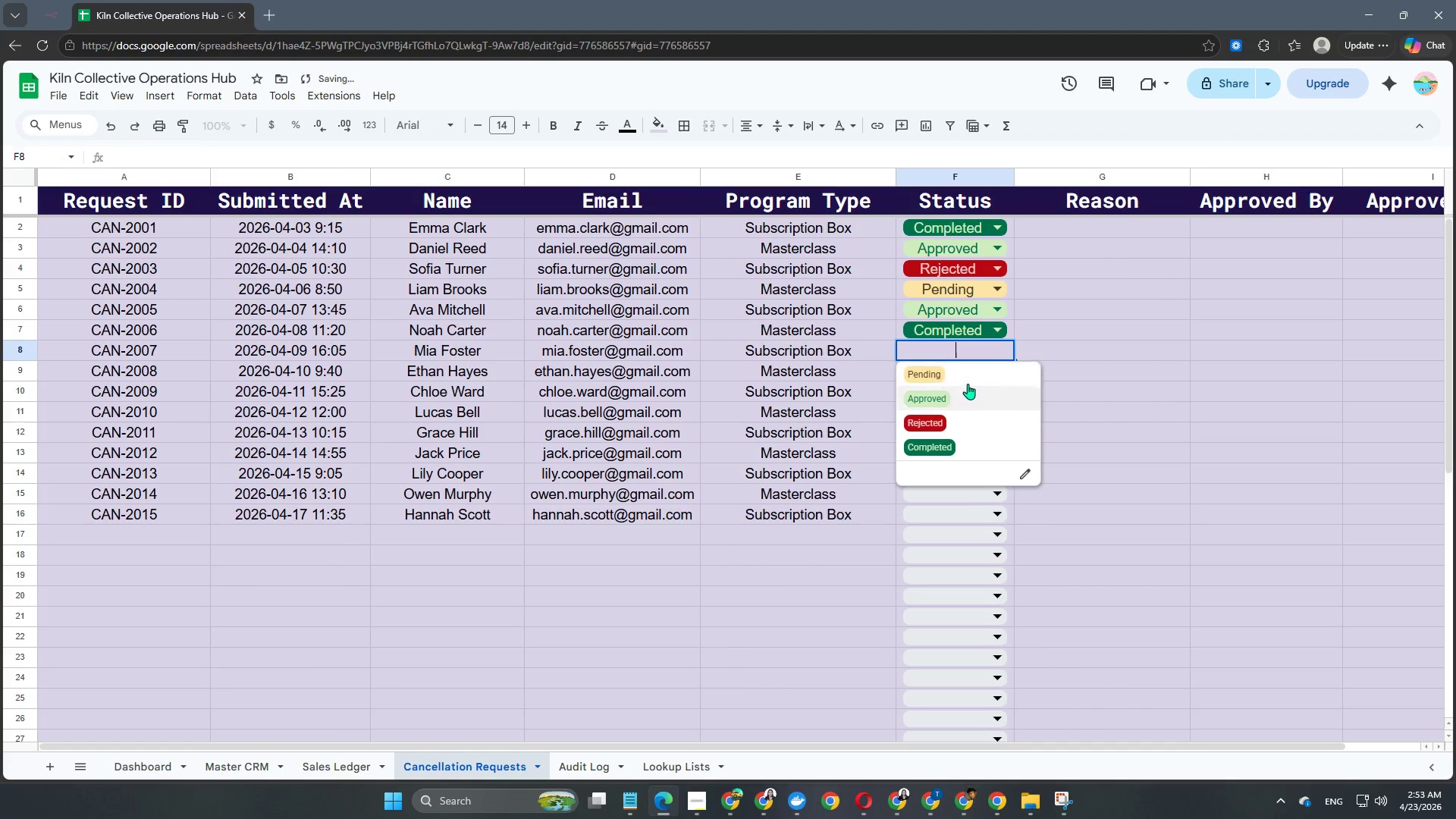 
left_click([968, 379])
 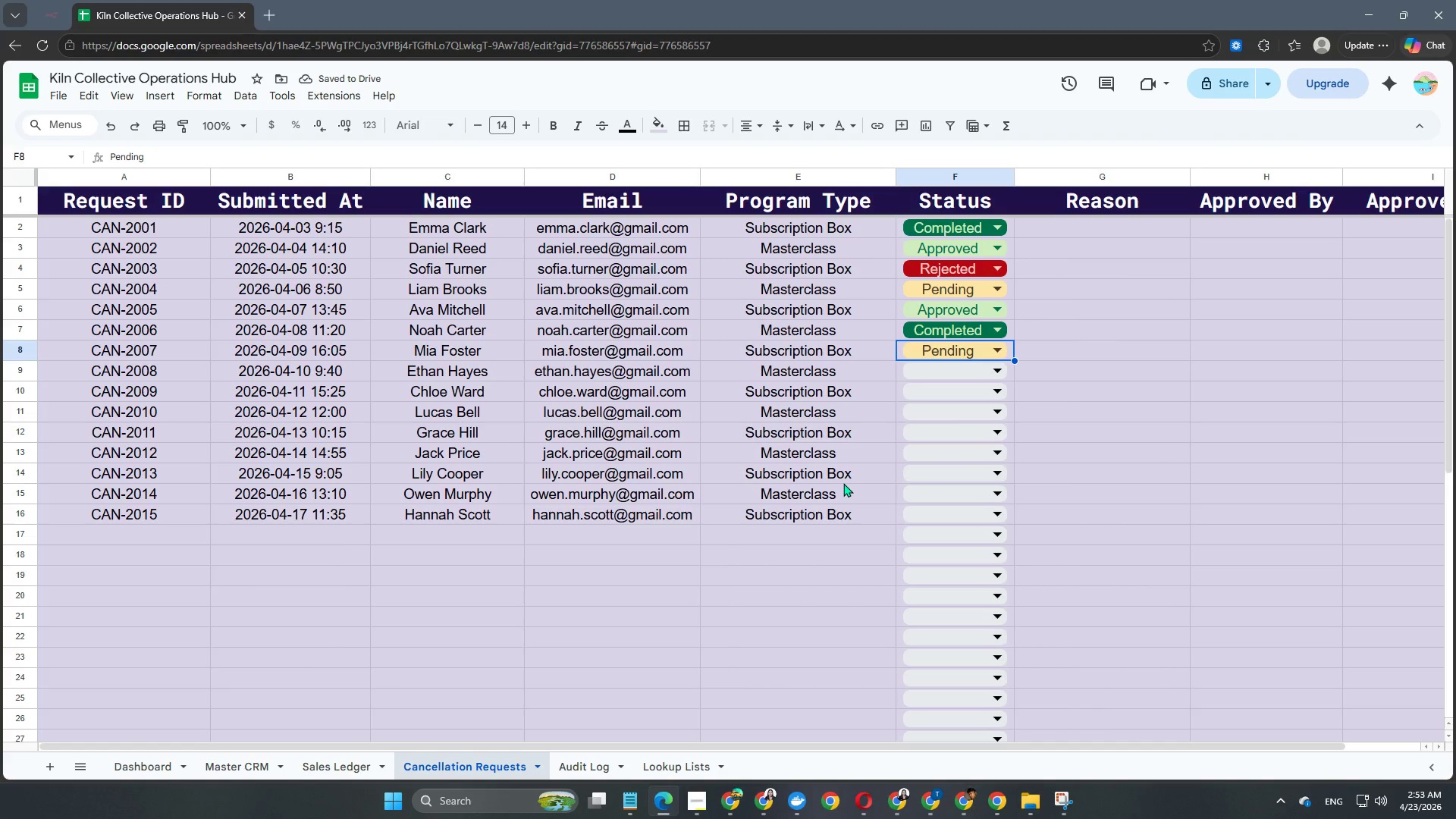 
left_click([949, 370])
 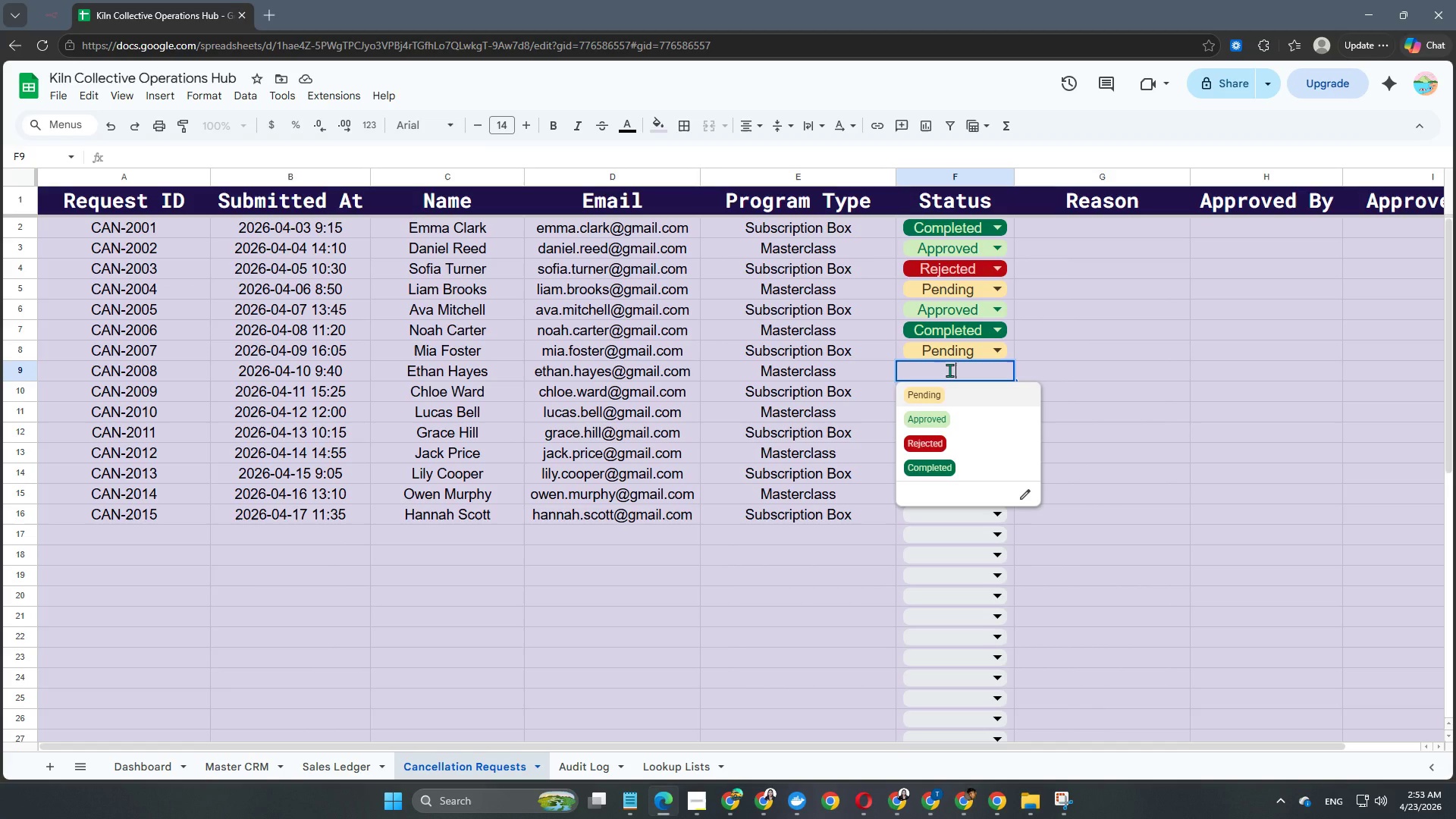 
wait(8.41)
 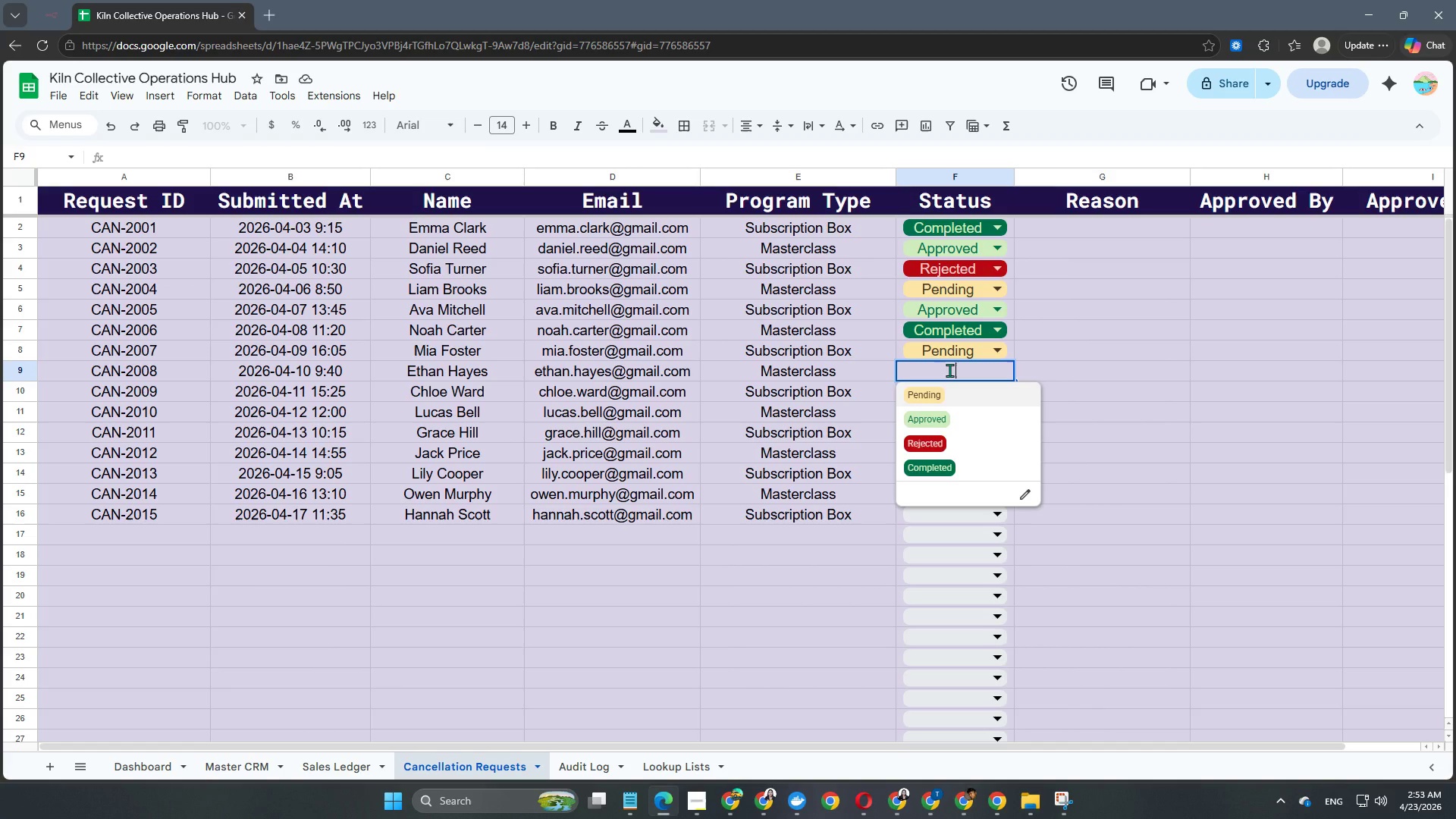 
left_click([912, 419])
 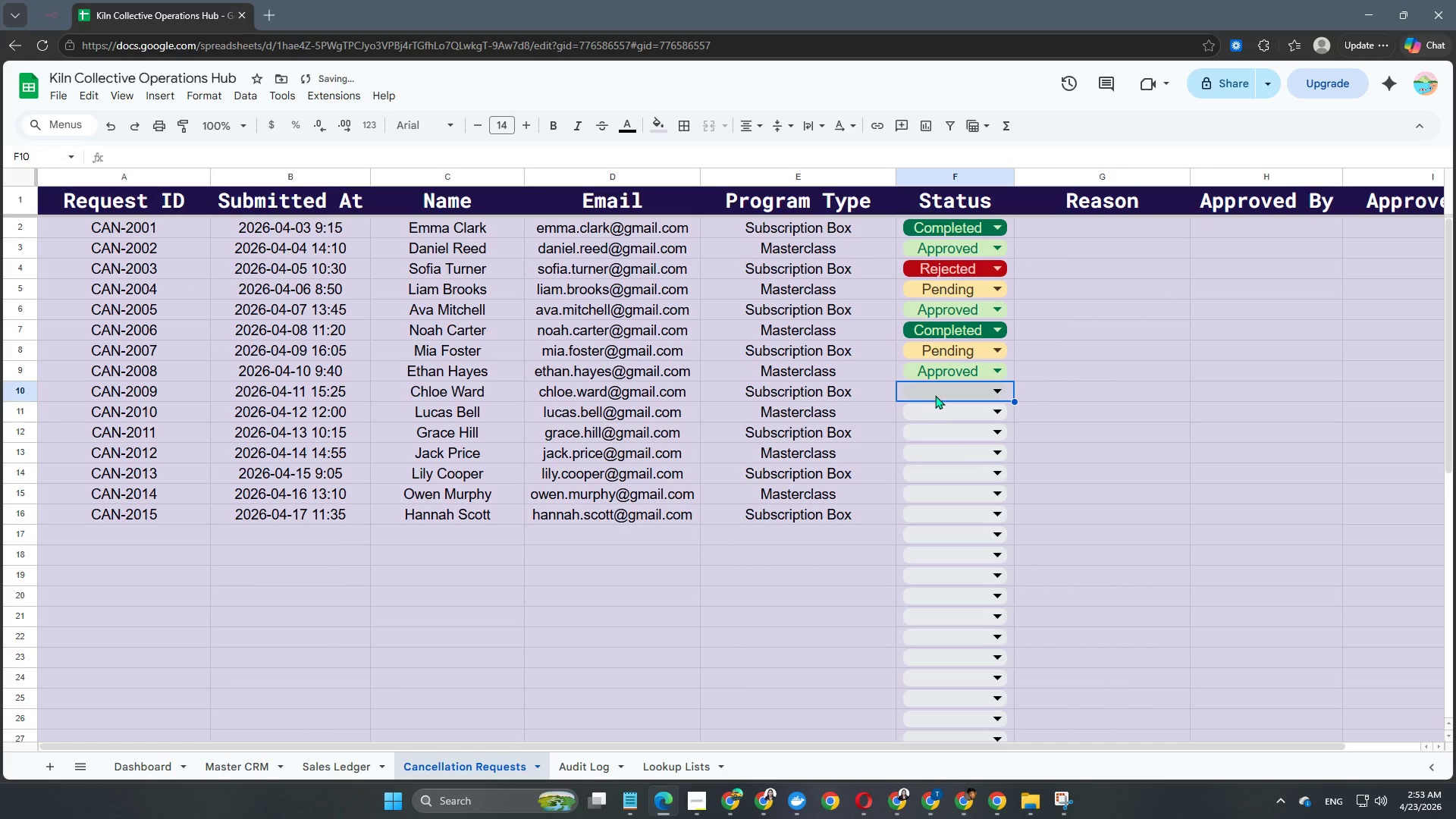 
double_click([935, 394])
 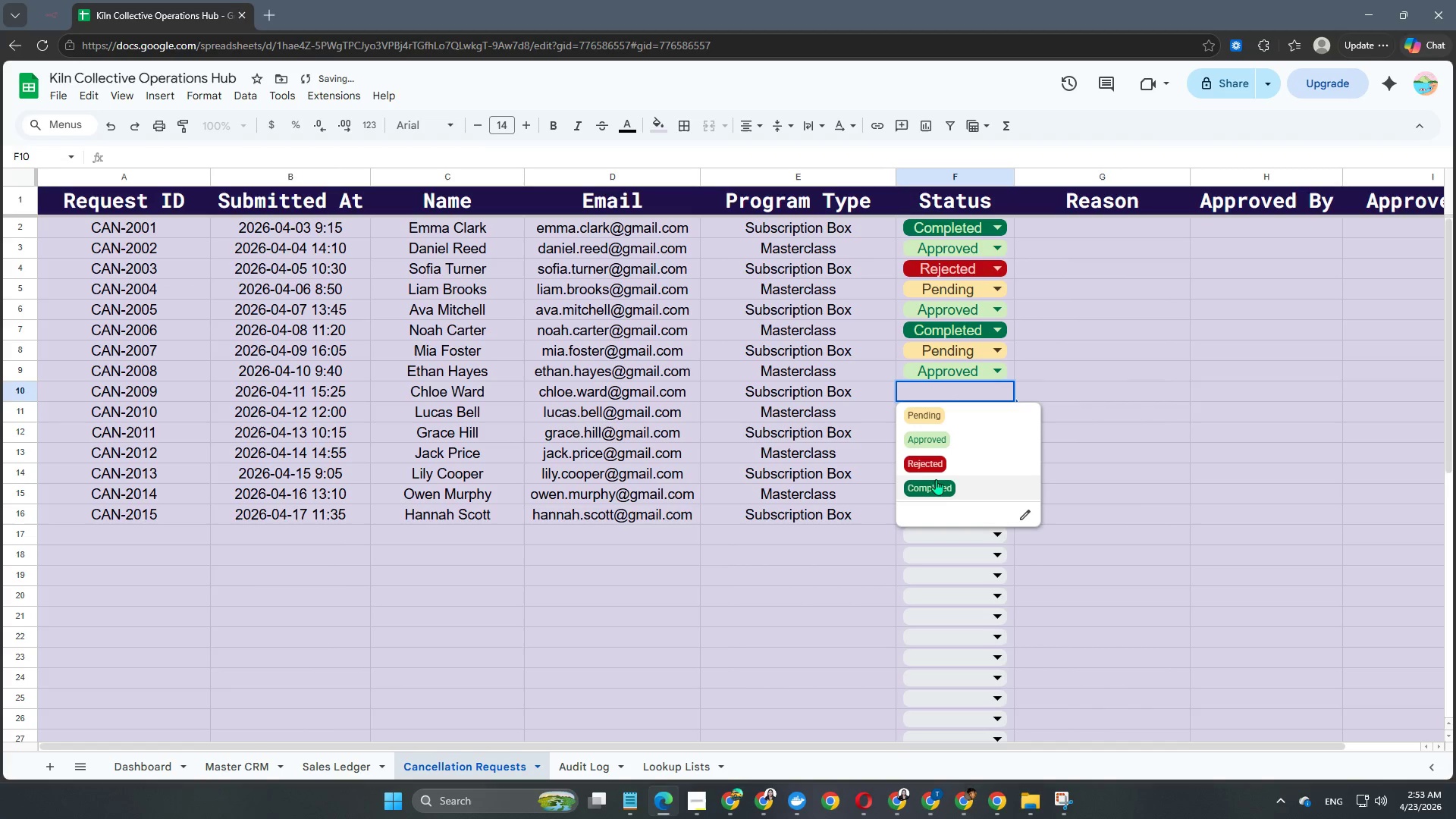 
left_click([935, 484])
 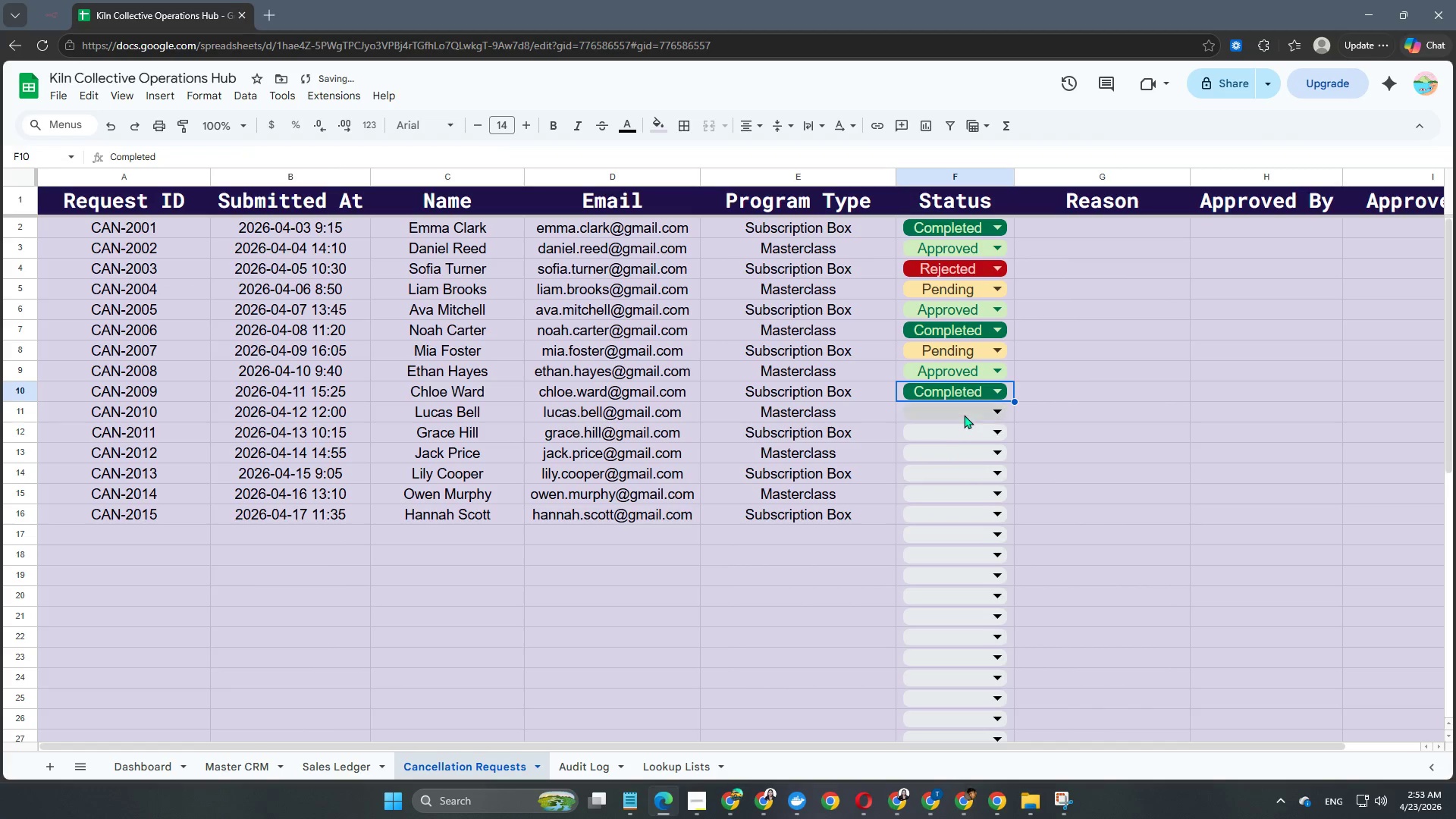 
left_click([964, 415])
 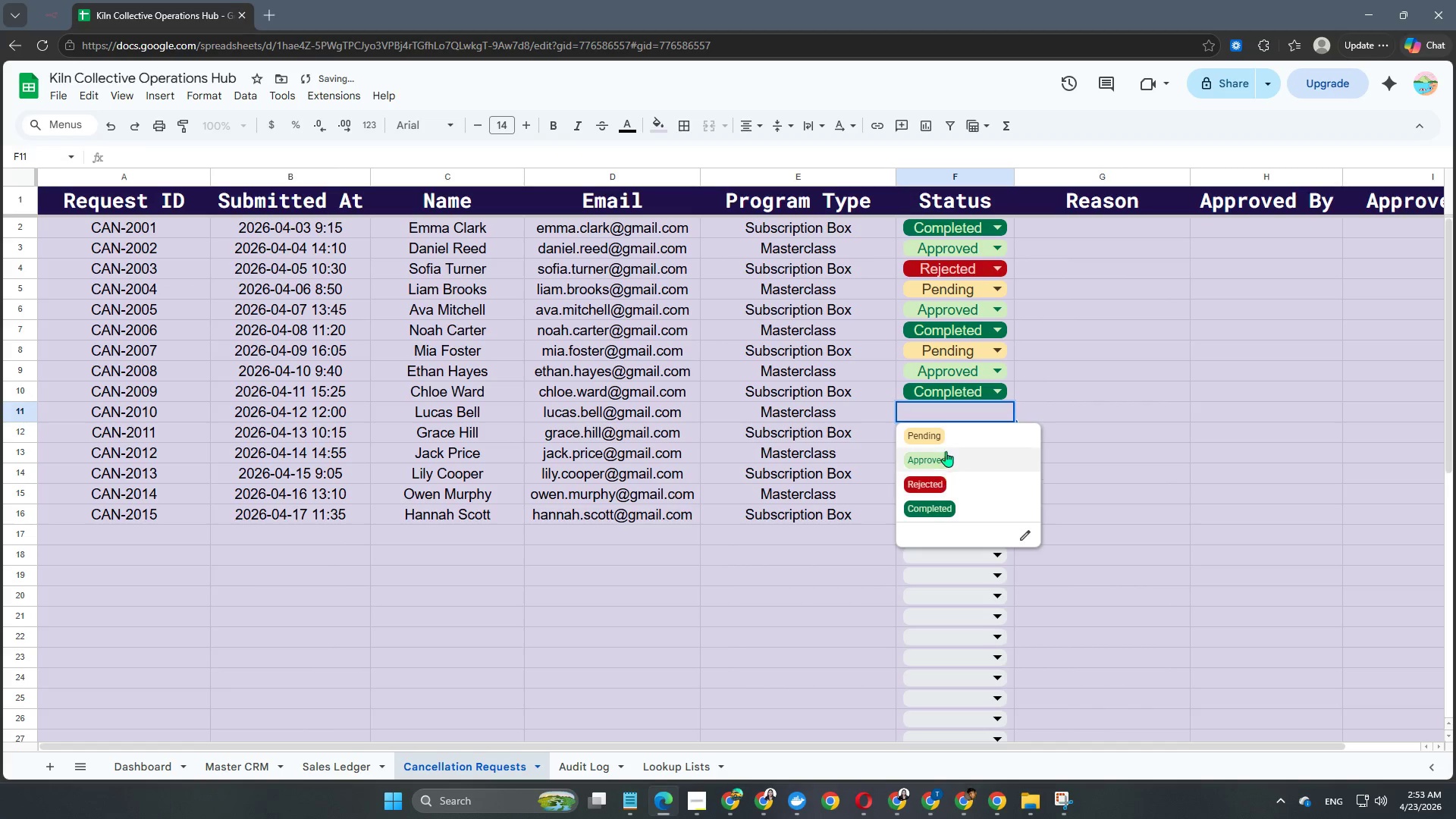 
left_click([946, 441])
 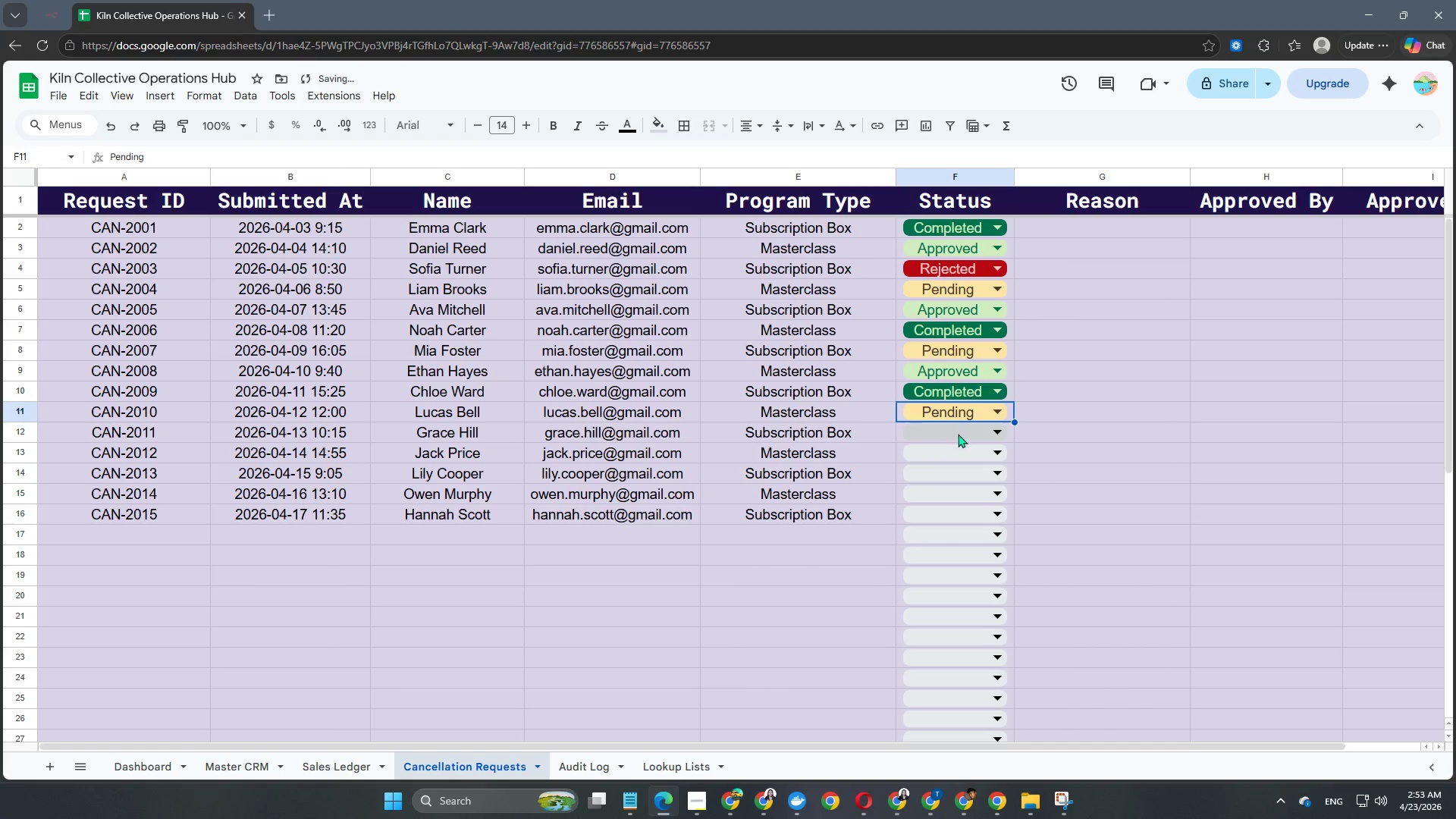 
left_click([958, 434])
 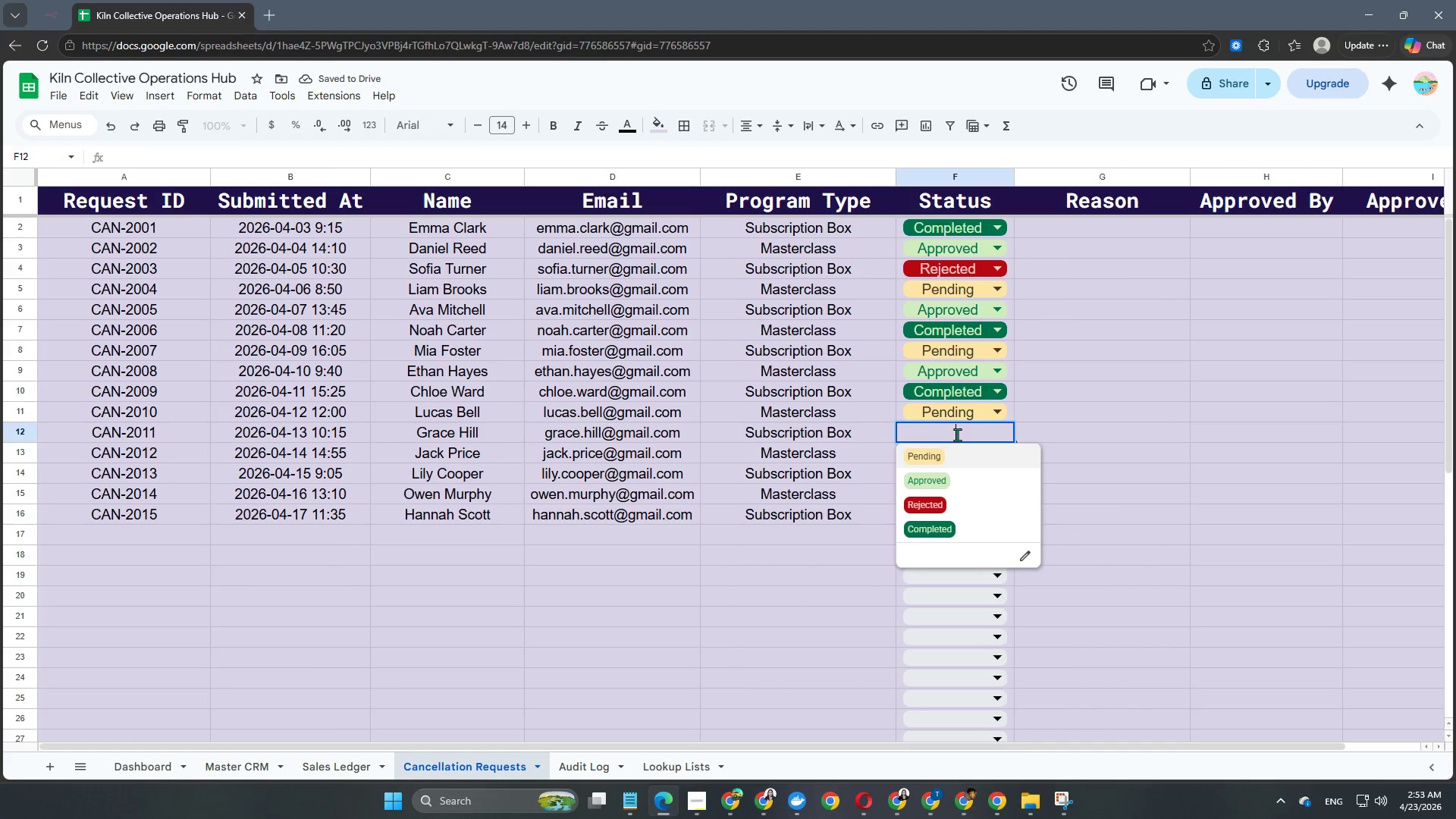 
left_click([966, 502])
 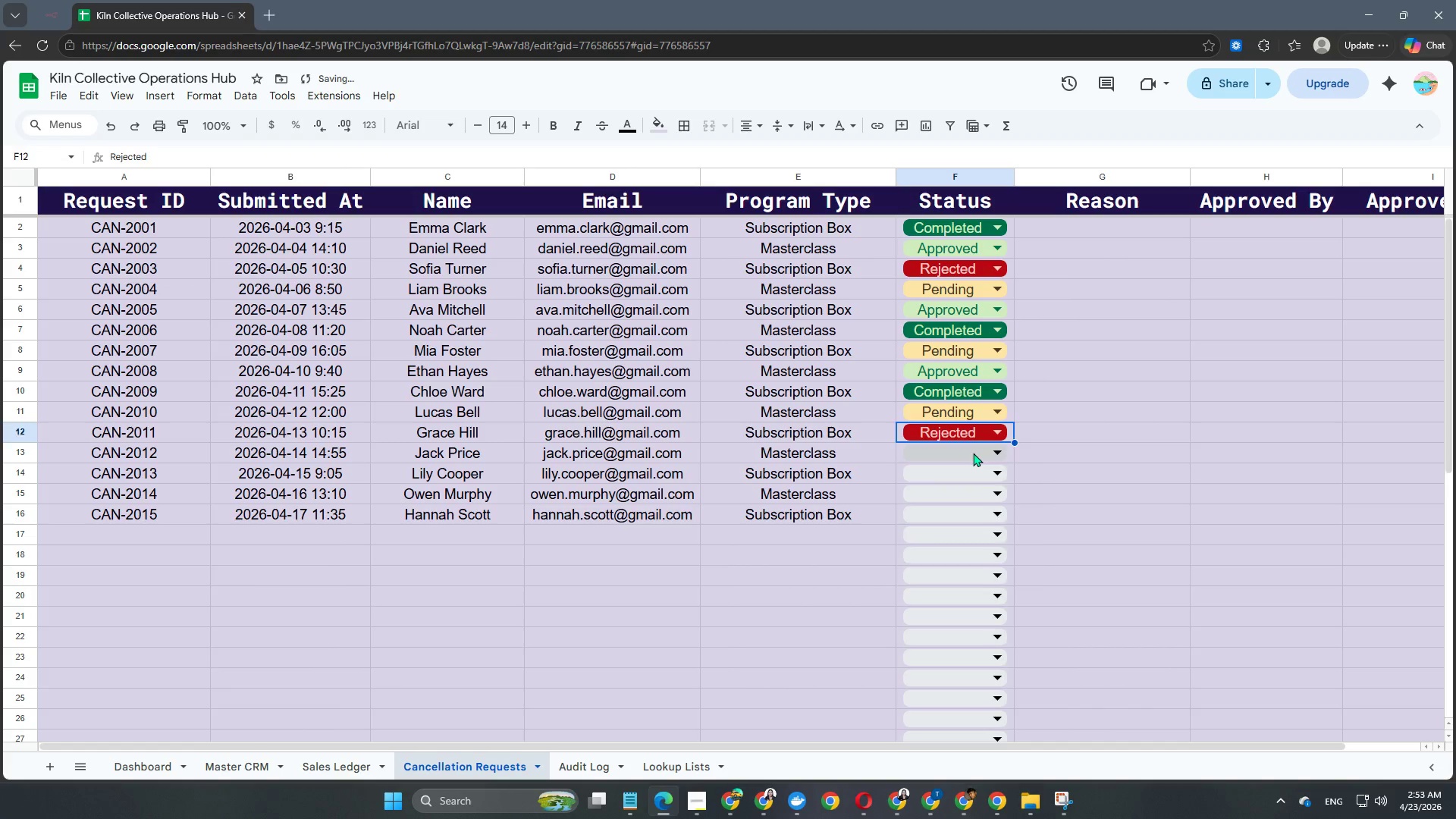 
left_click([973, 453])
 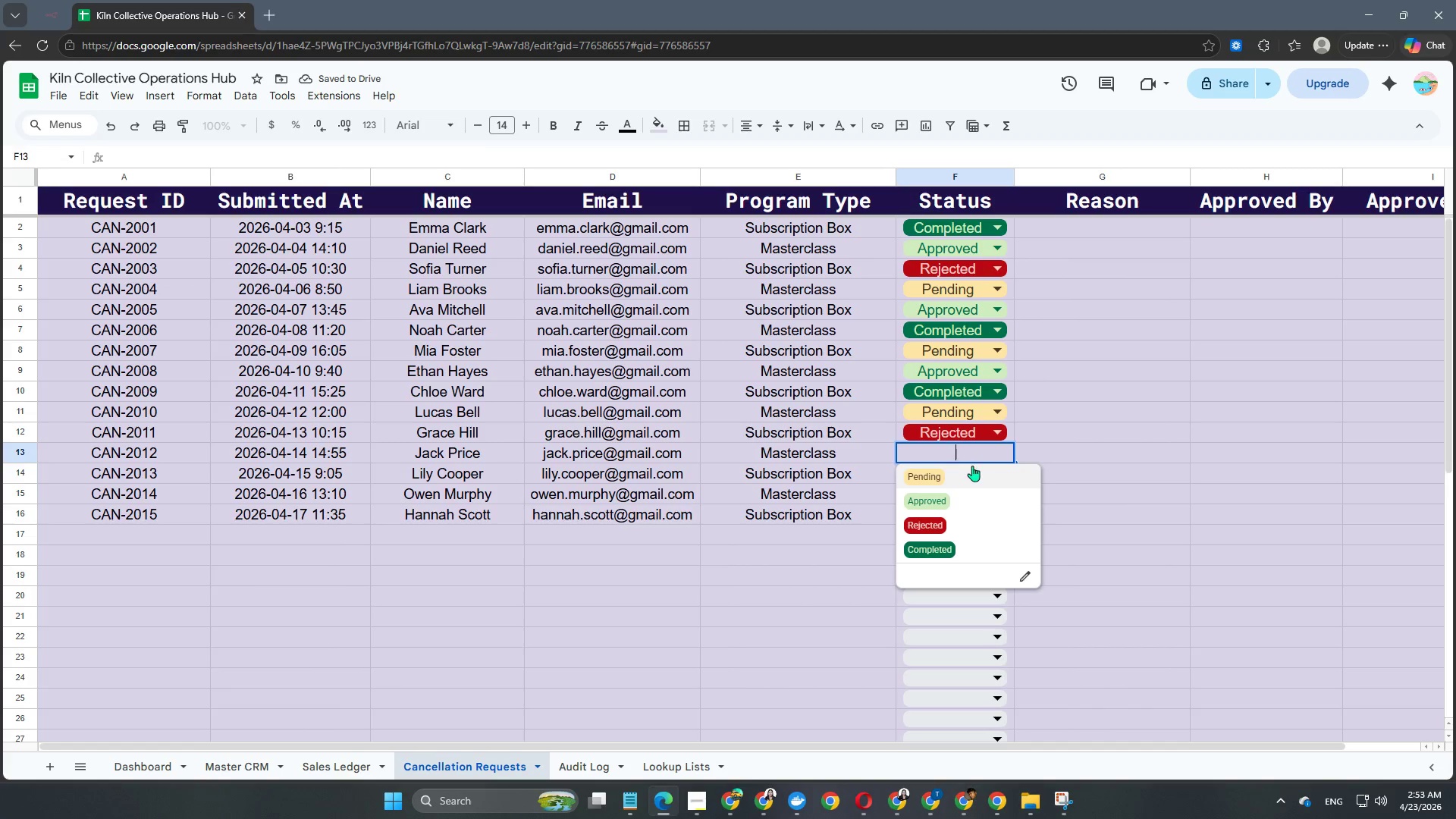 
left_click([960, 497])
 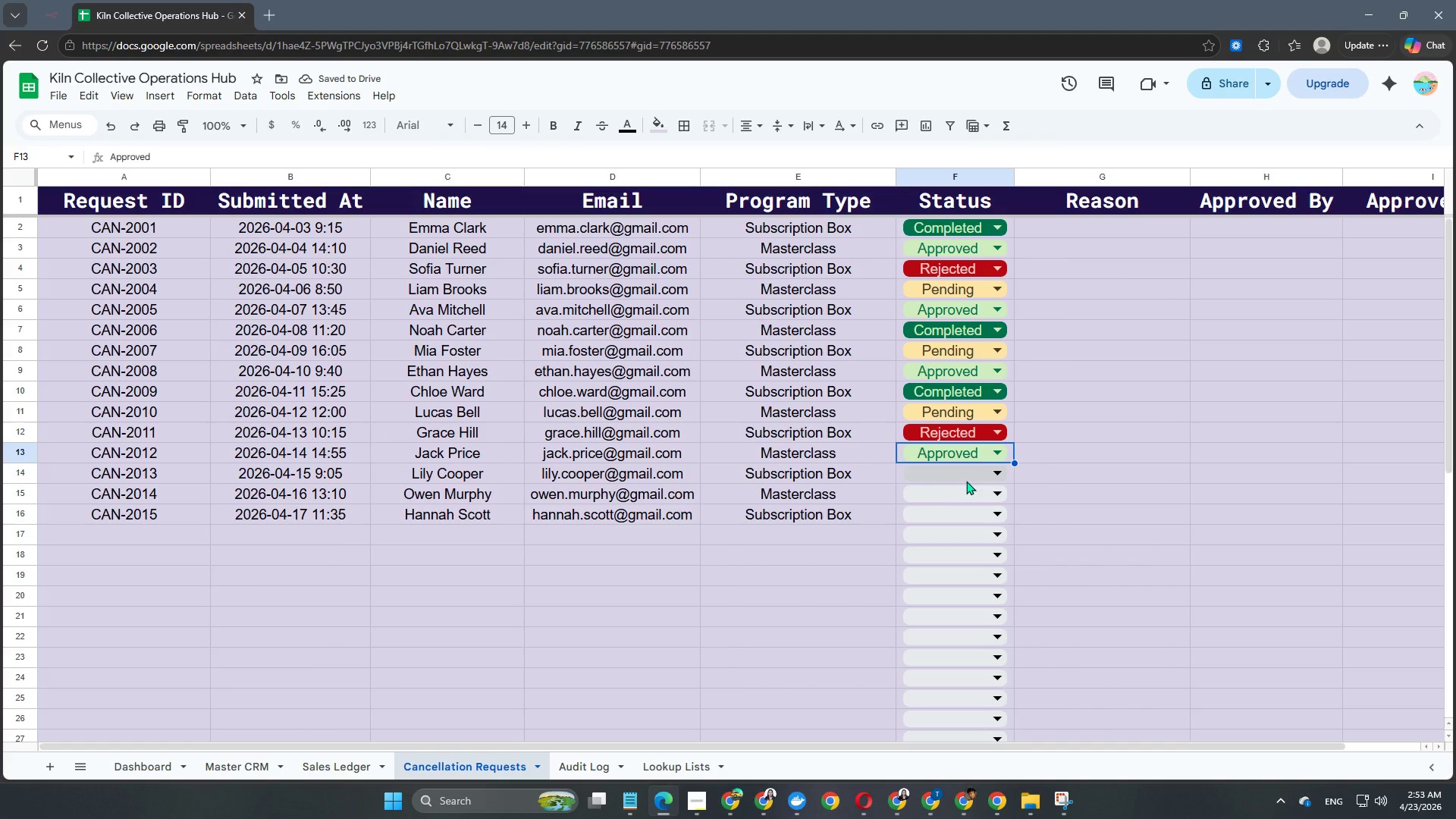 
left_click([966, 480])
 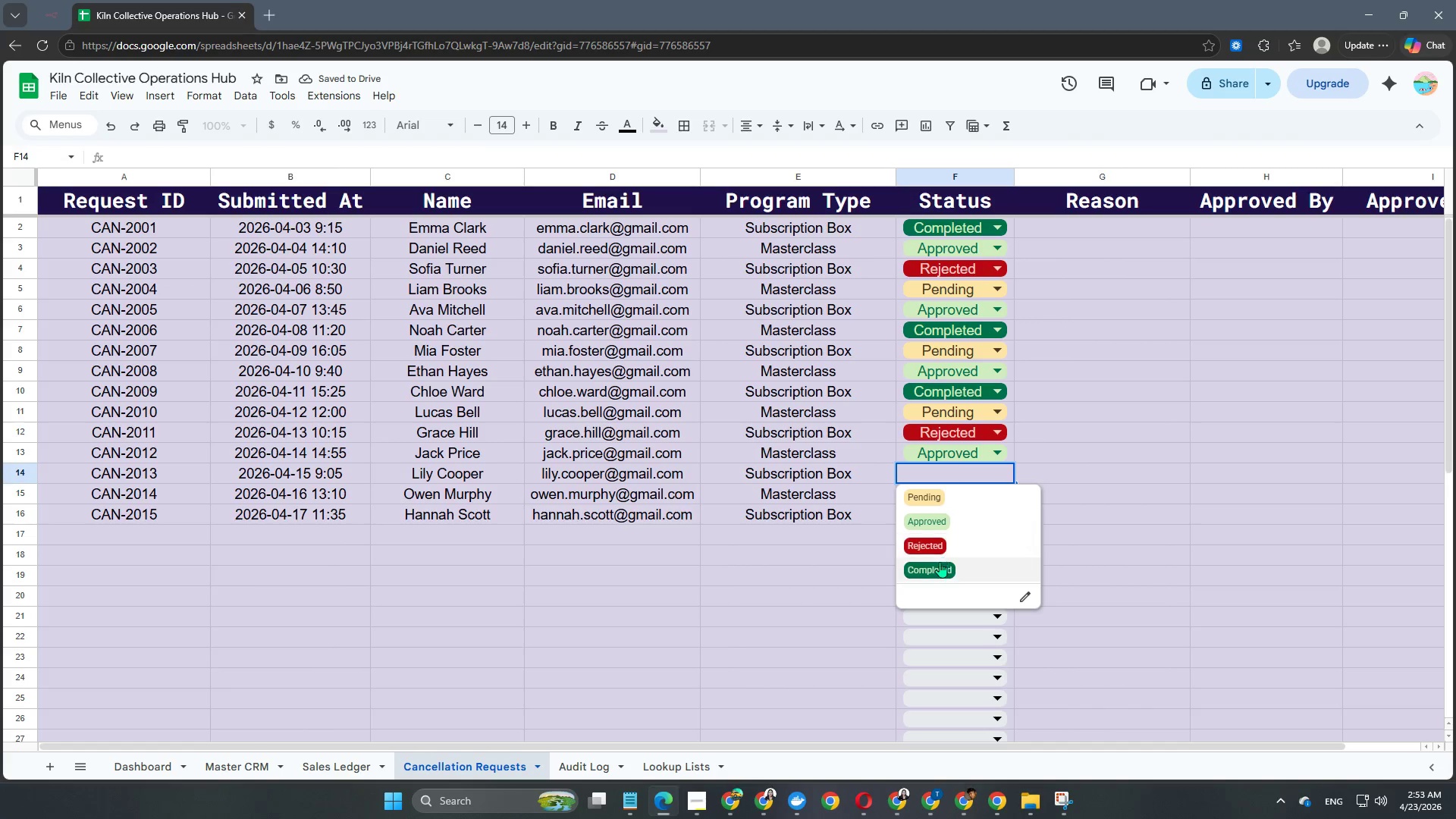 
left_click([939, 566])
 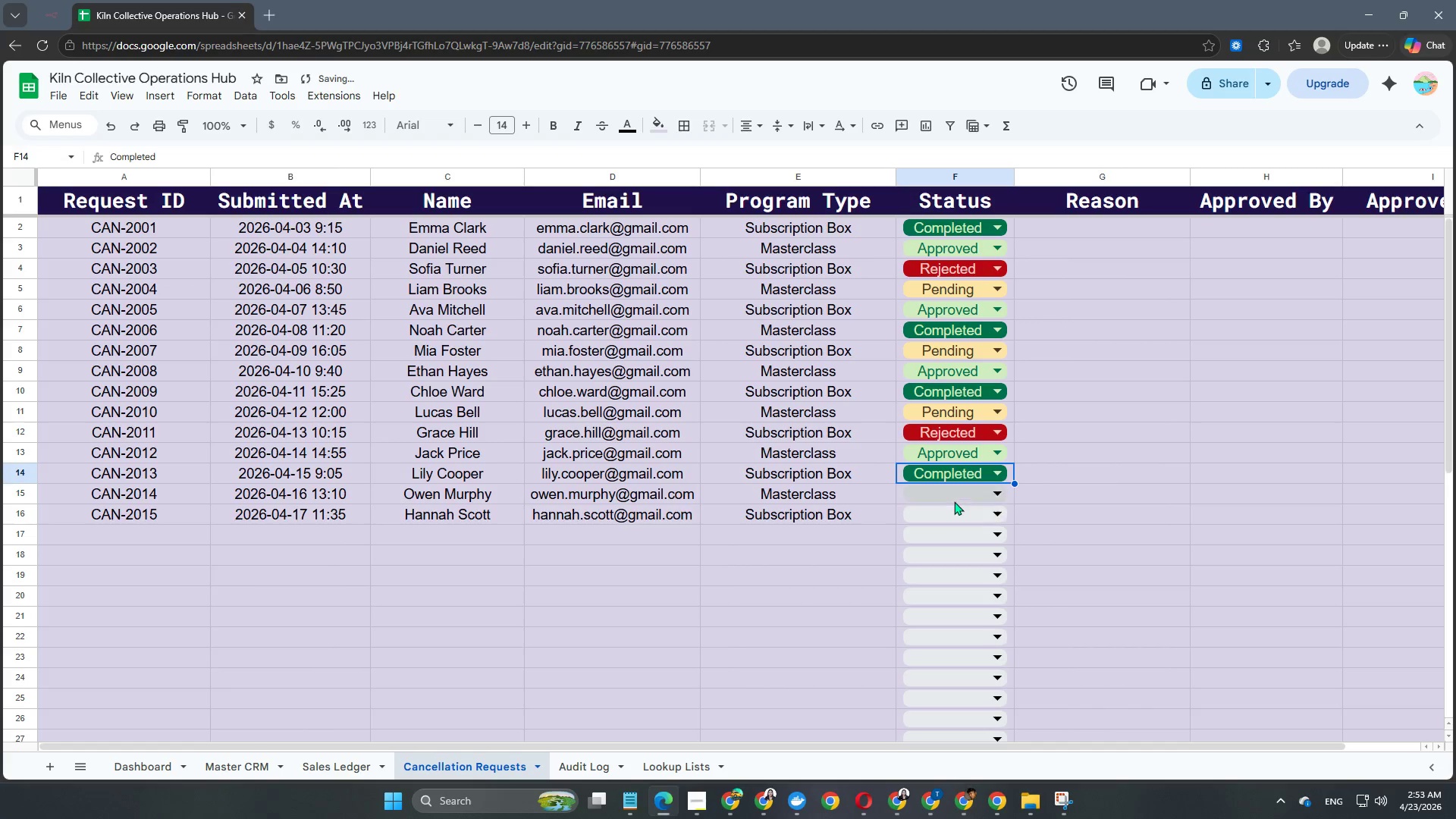 
left_click([954, 501])
 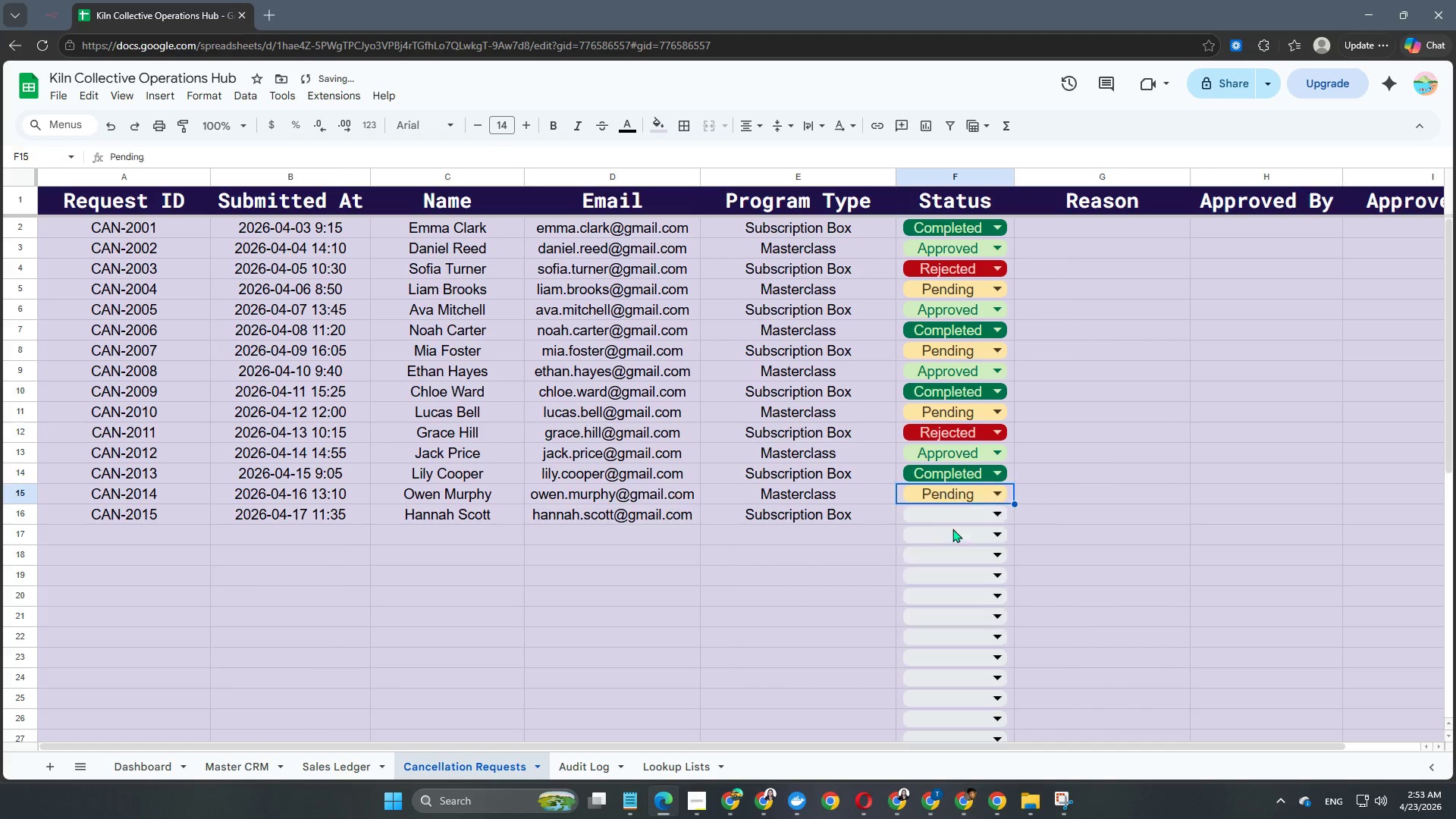 
double_click([960, 517])
 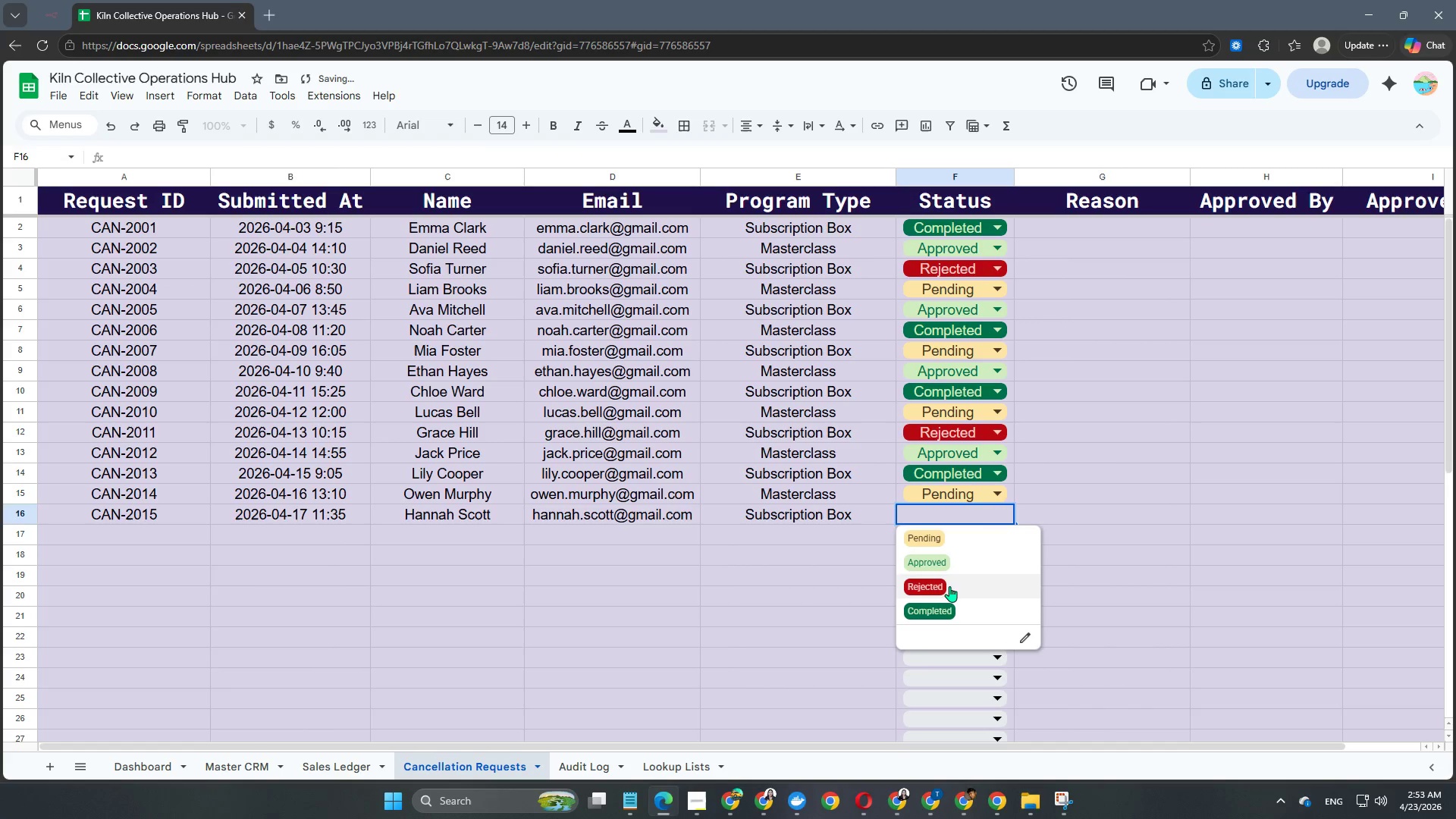 
left_click([949, 566])
 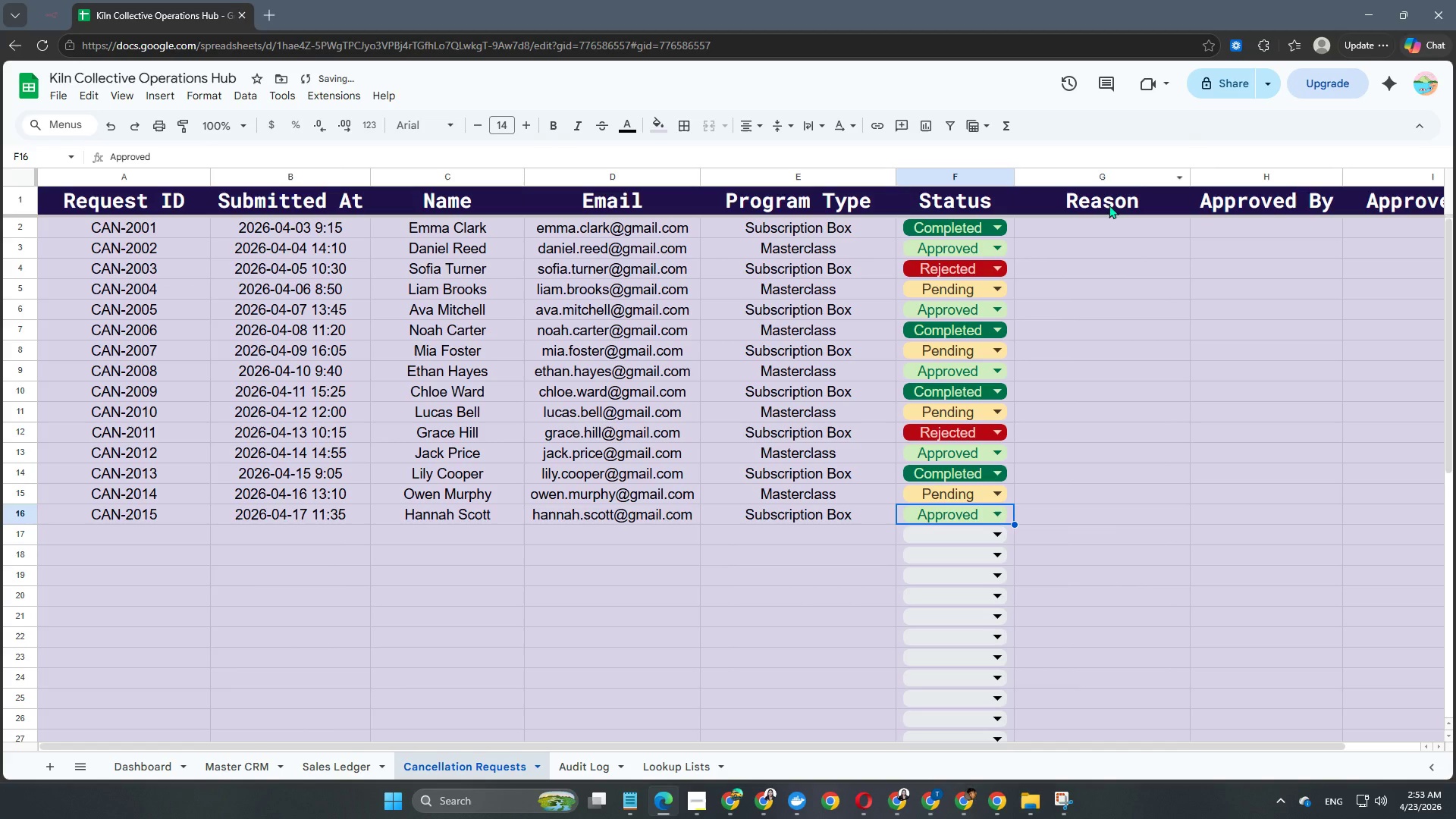 
left_click([1097, 226])
 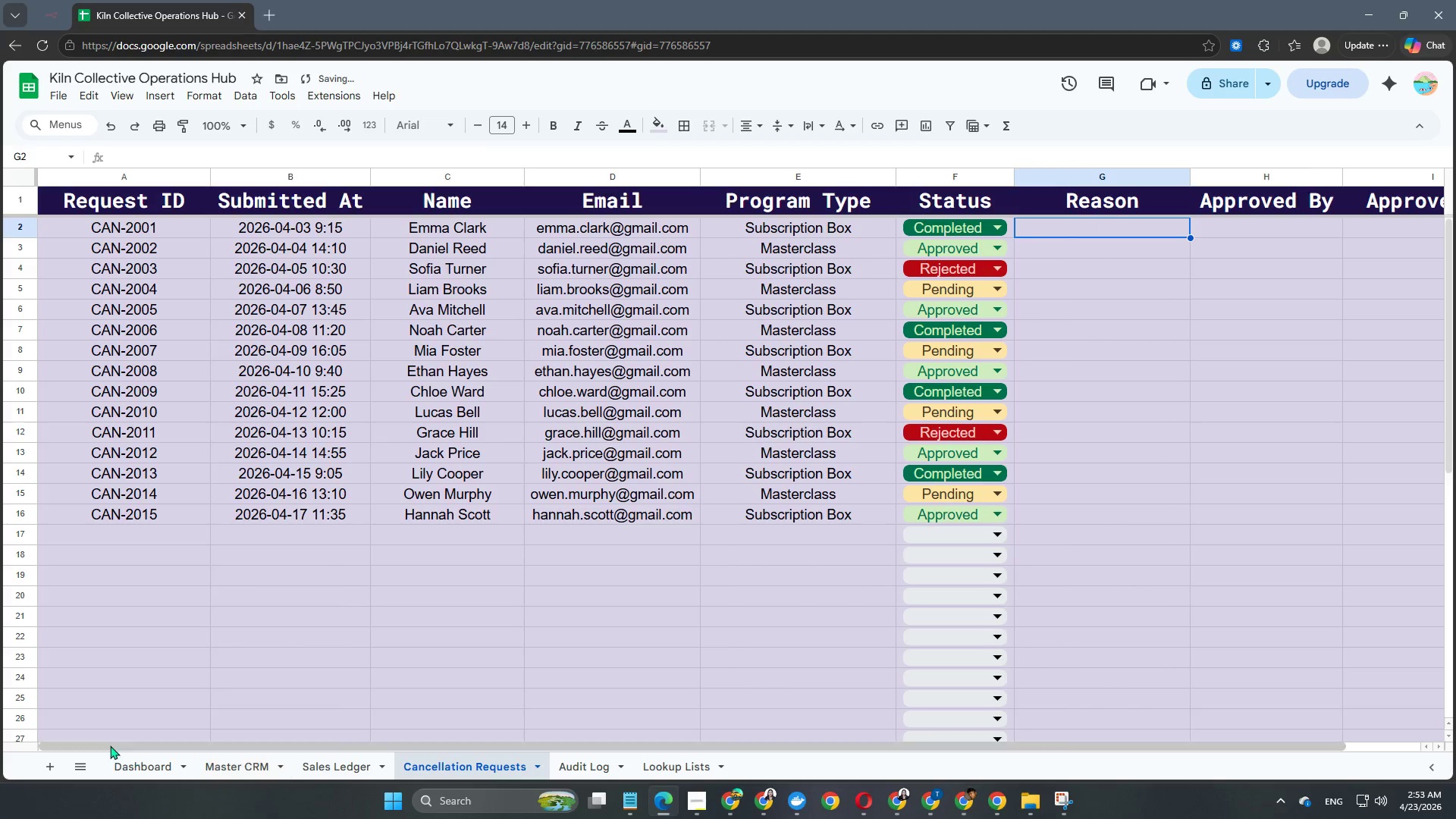 
left_click([145, 781])
 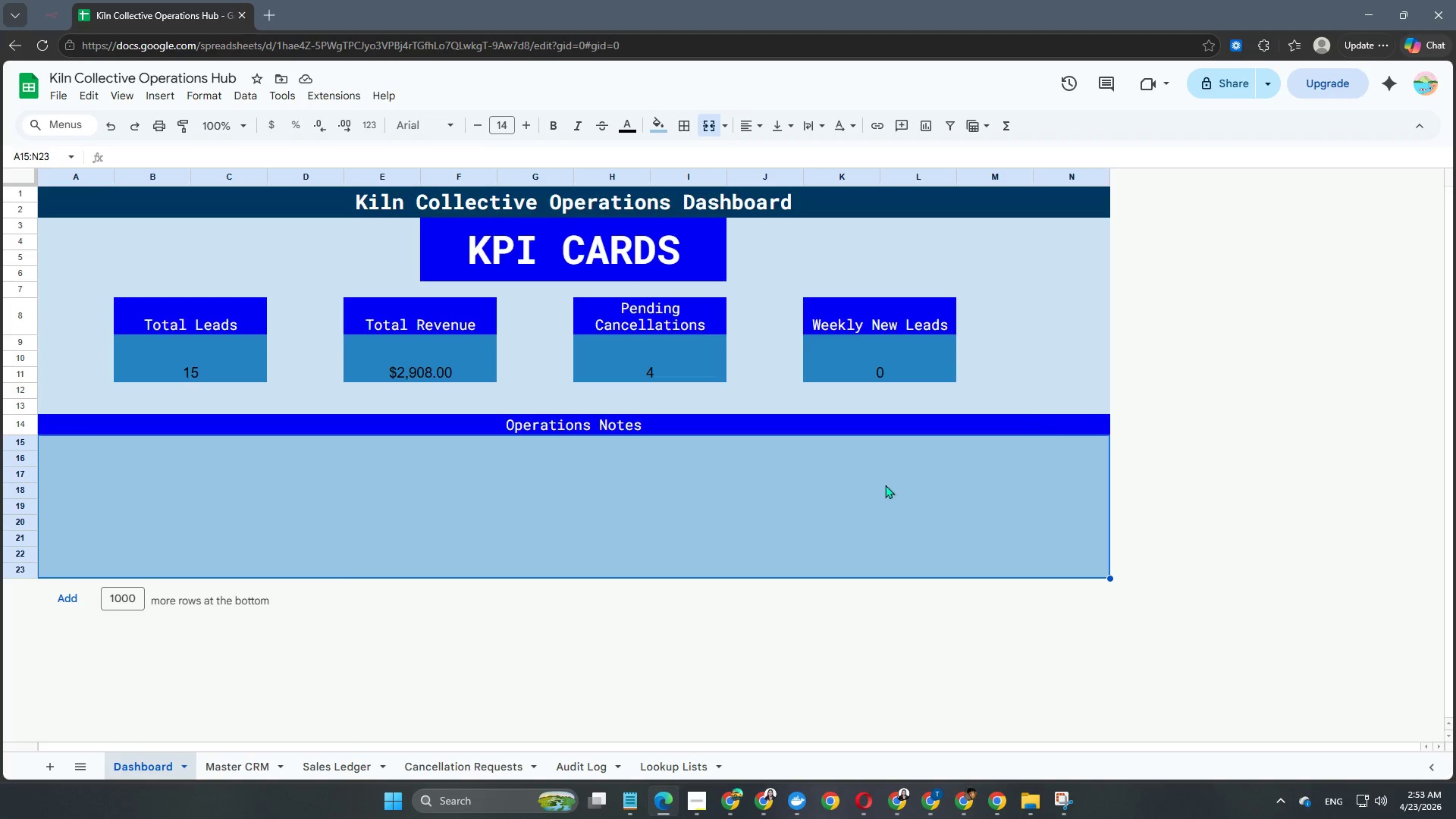 
left_click([360, 767])
 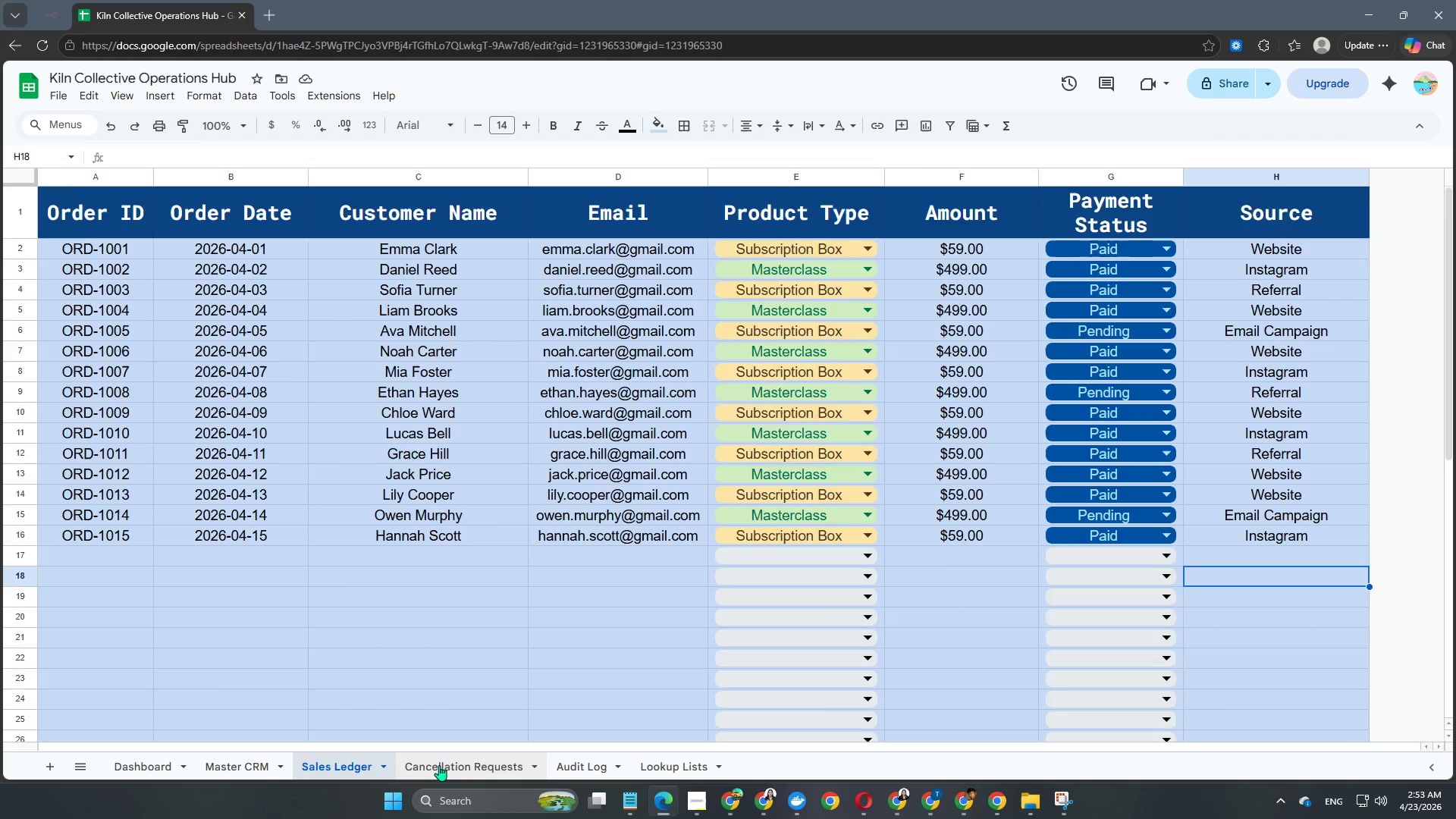 
left_click([439, 765])
 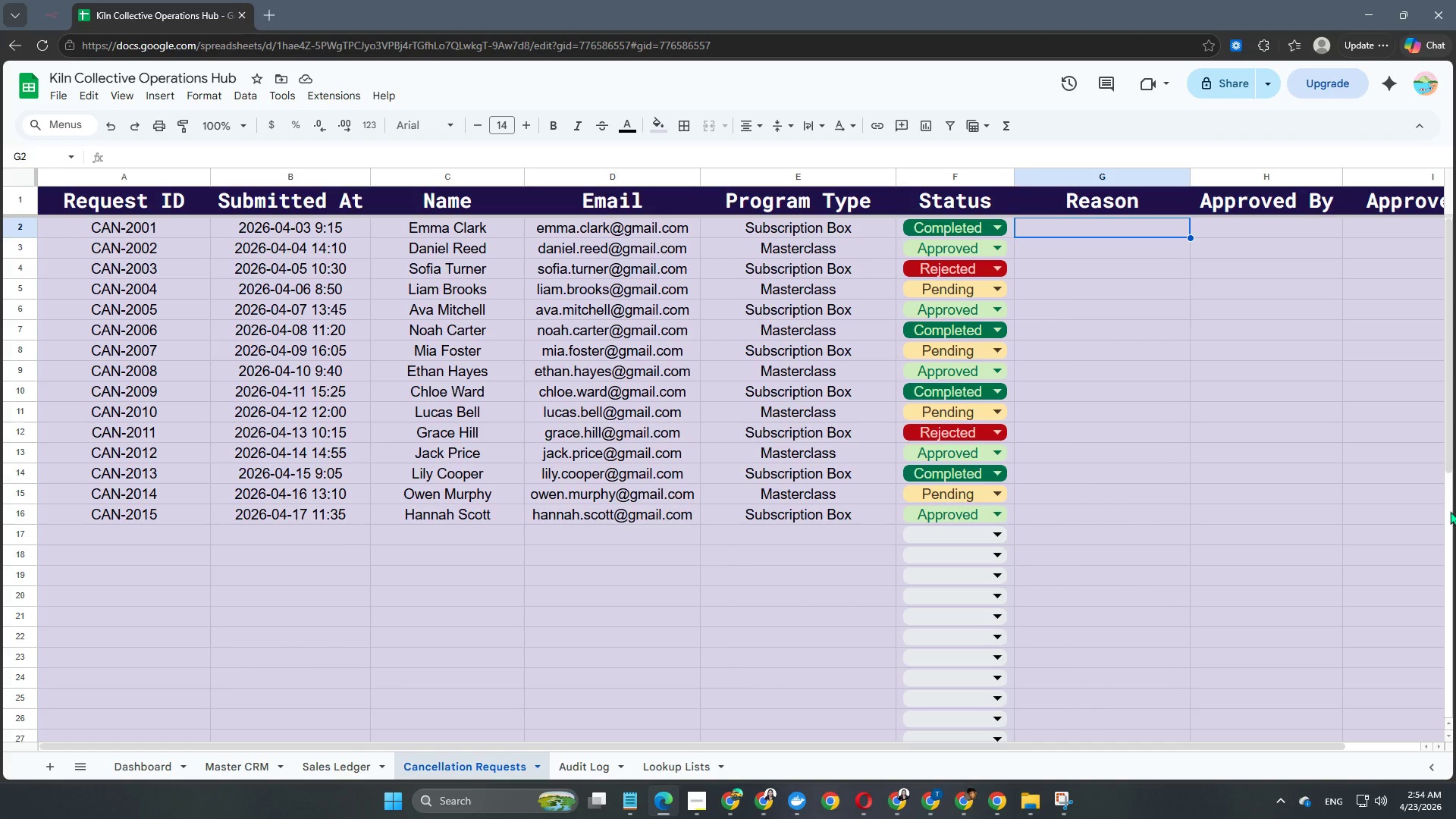 
wait(10.09)
 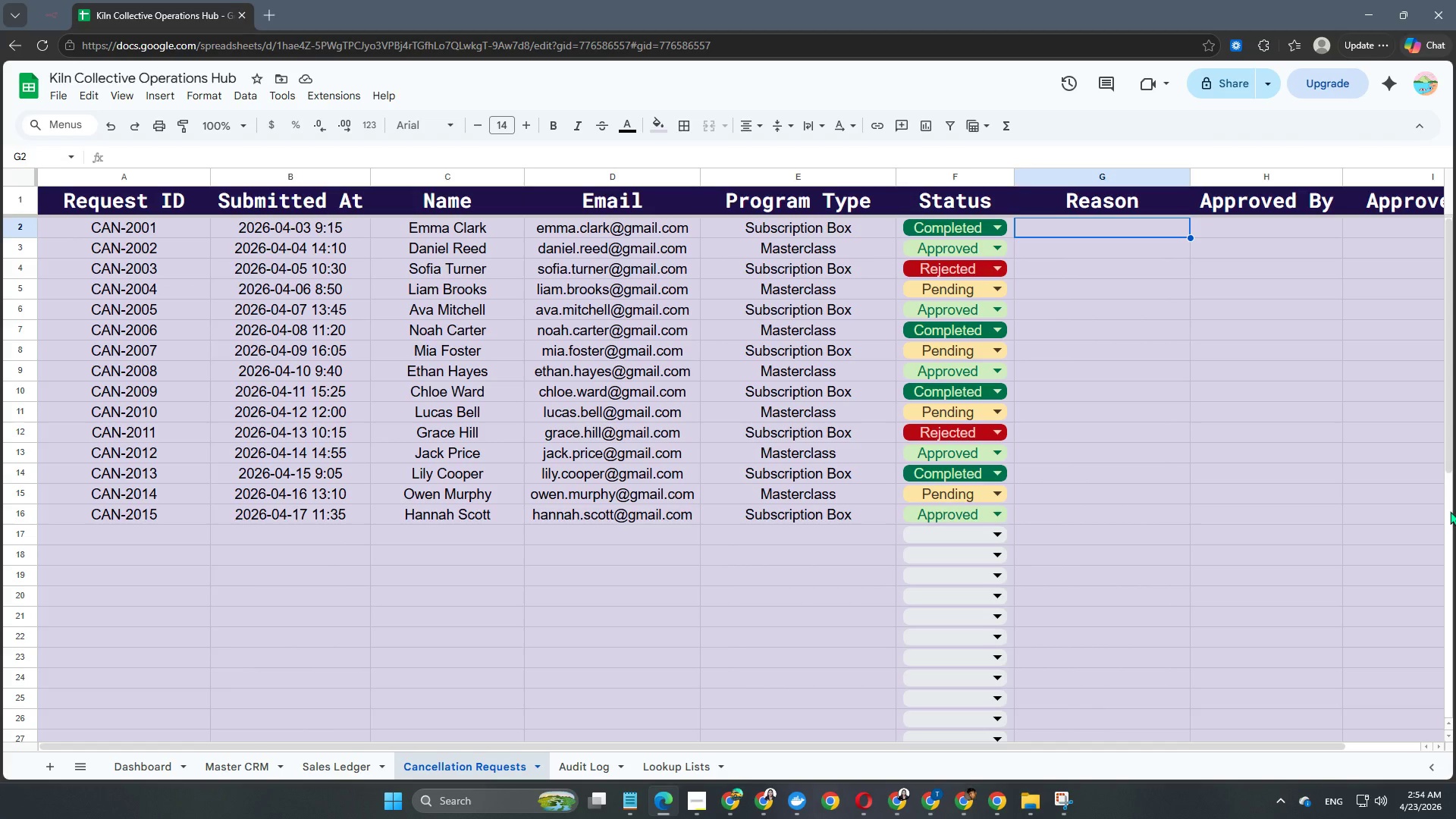 
double_click([1112, 228])
 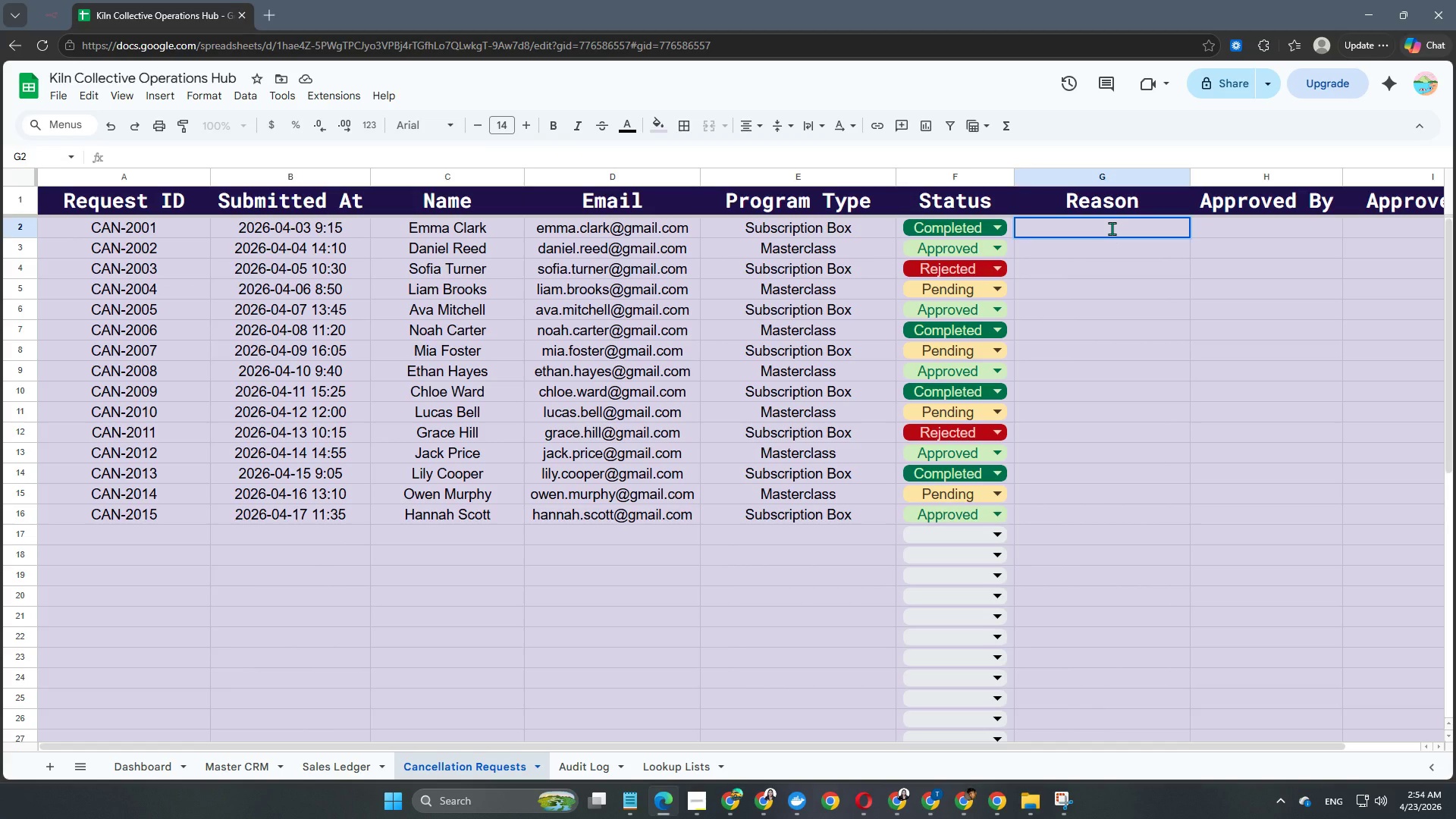 
type(Moving Overseas)
 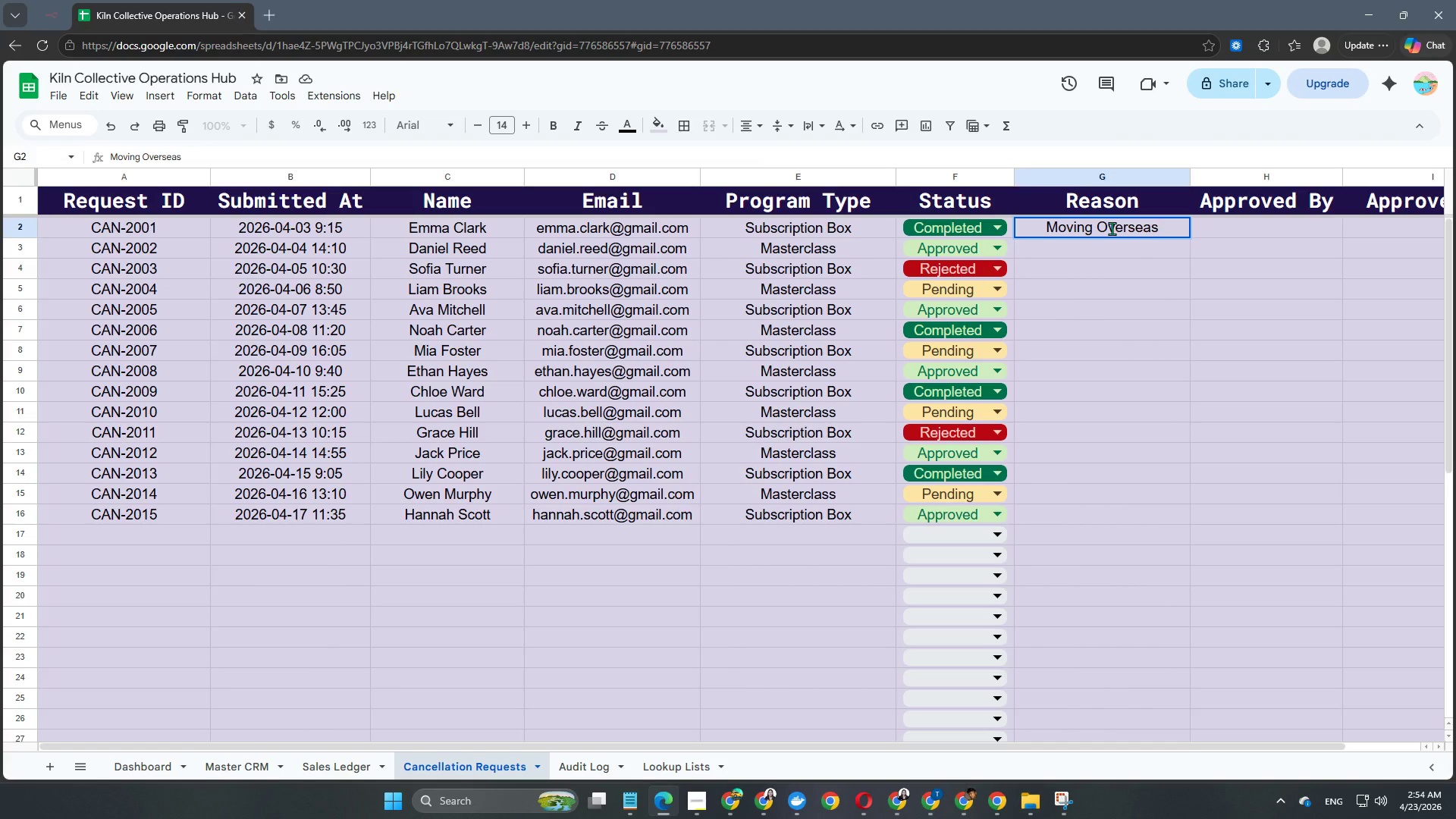 
key(Enter)
 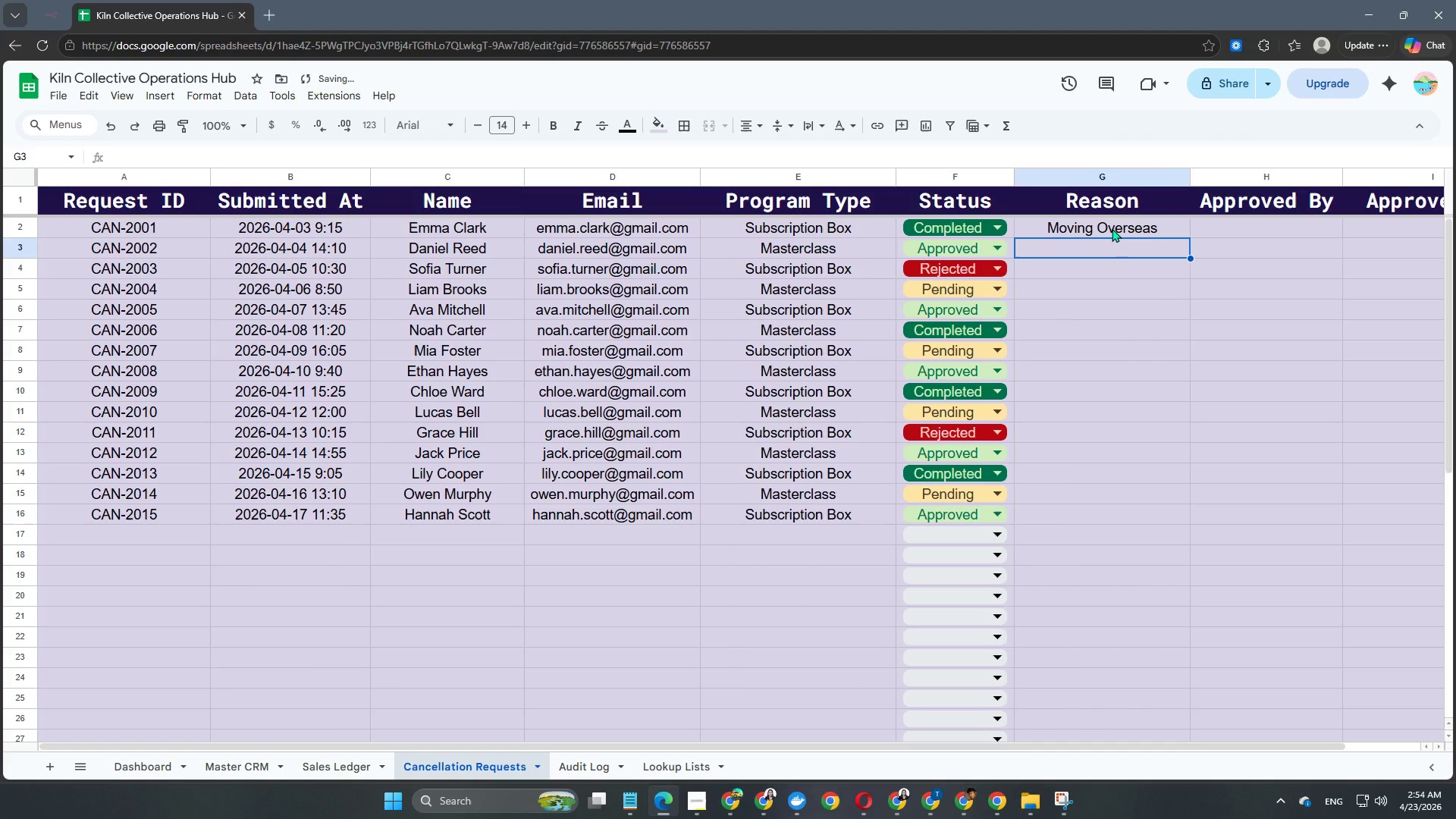 
type(Schedule Conflis)
key(Backspace)
key(Backspace)
type(ct)
 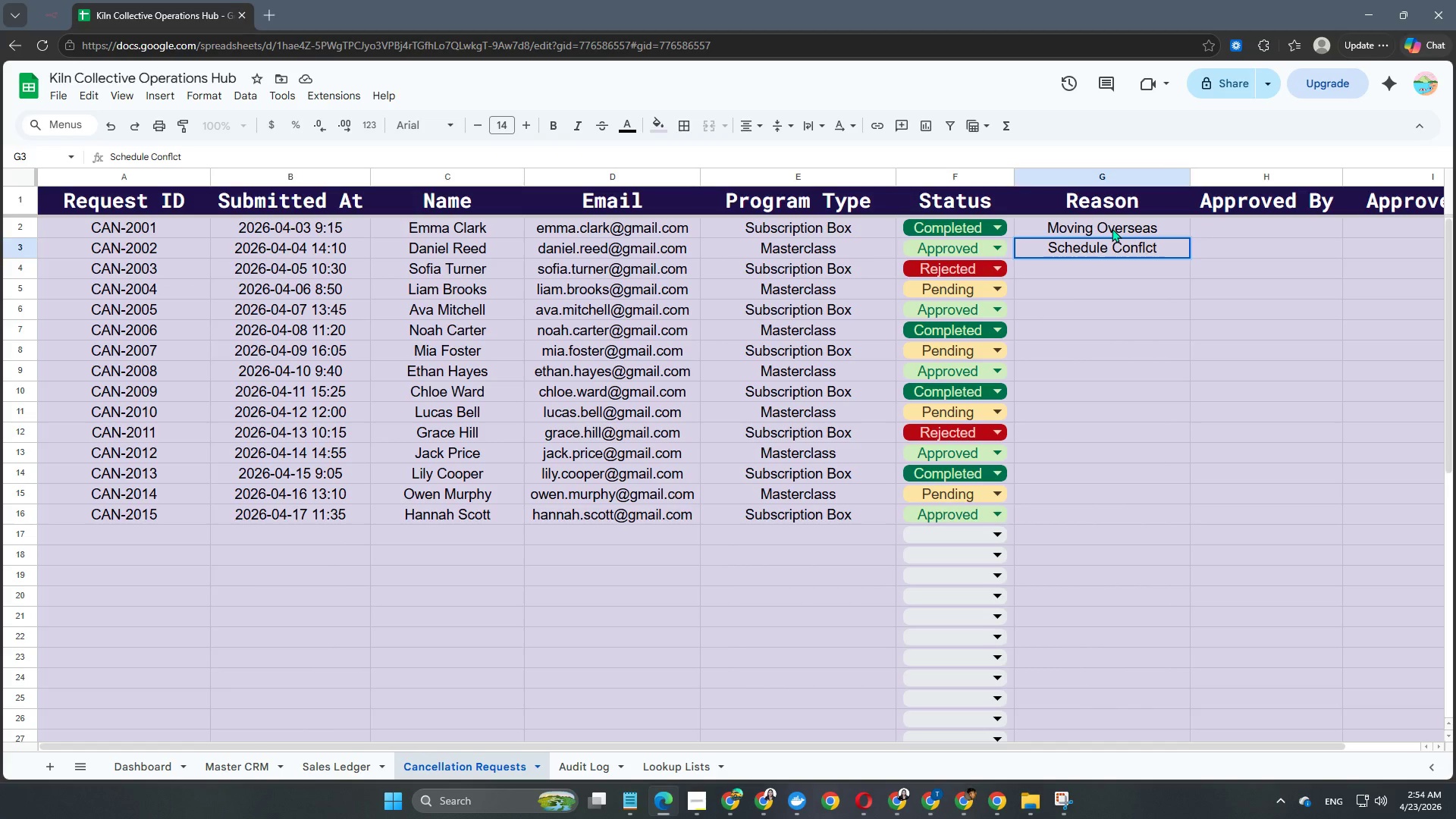 
key(Enter)
 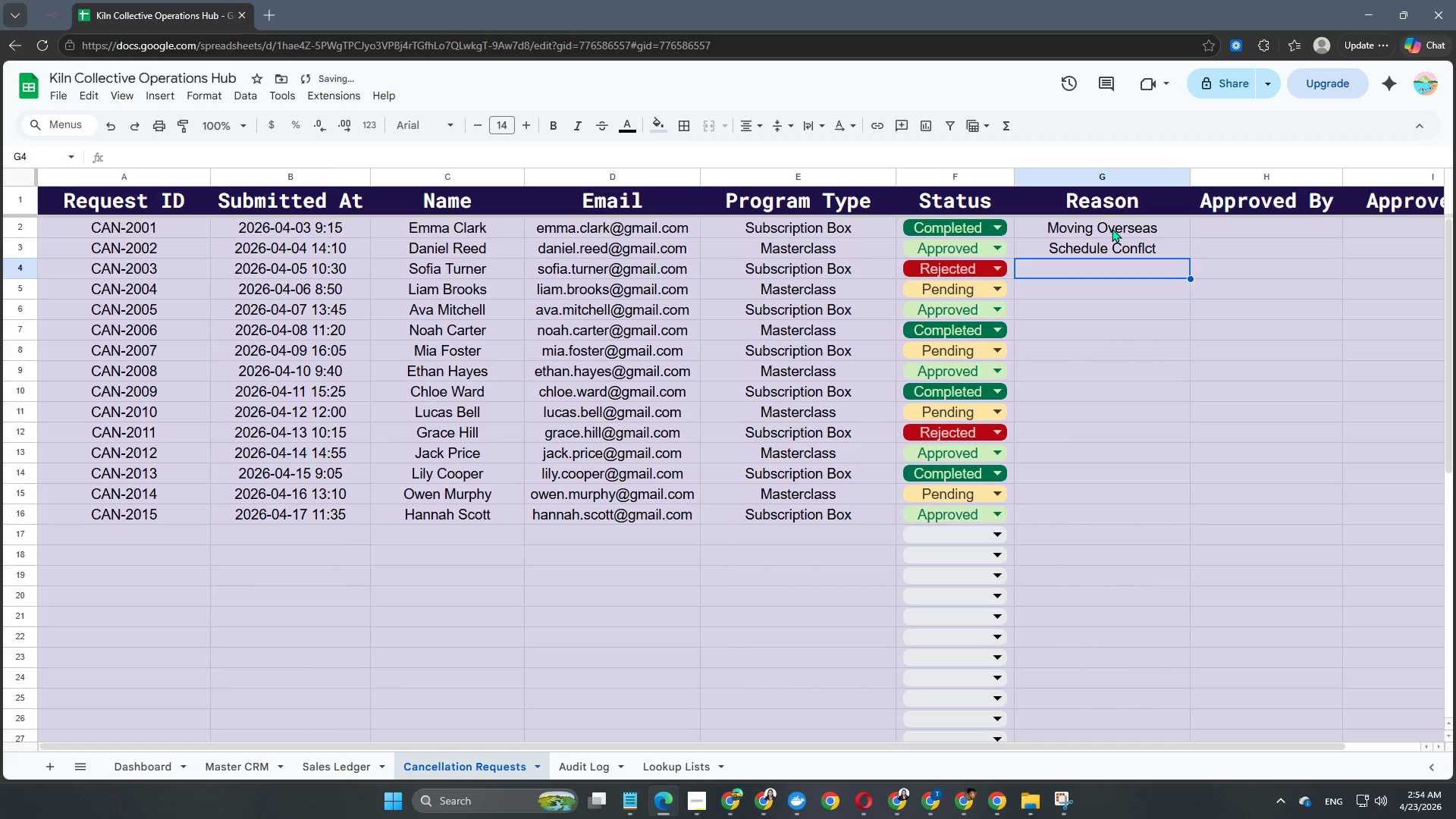 
type(Outside refund window)
 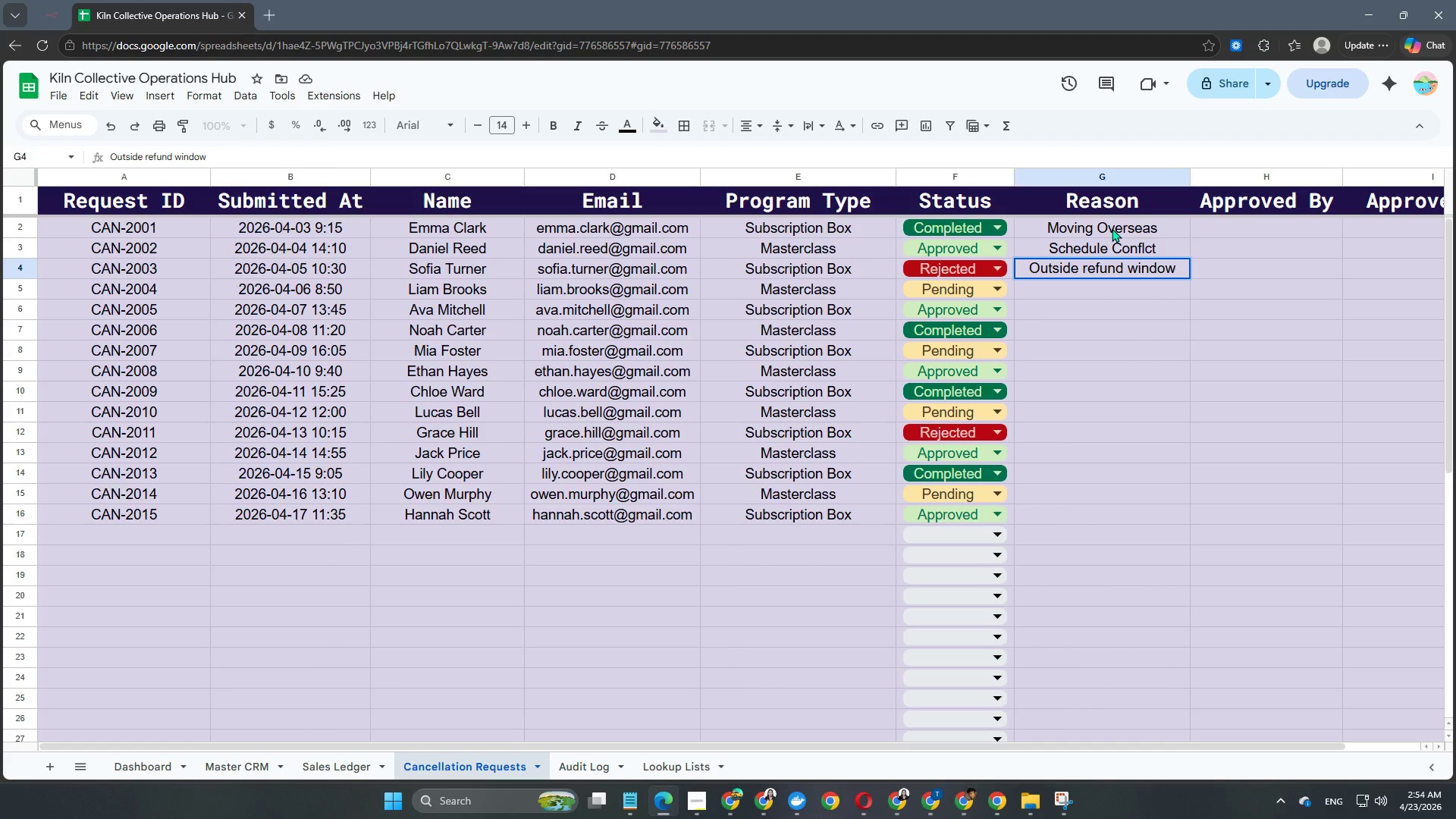 
key(Enter)
 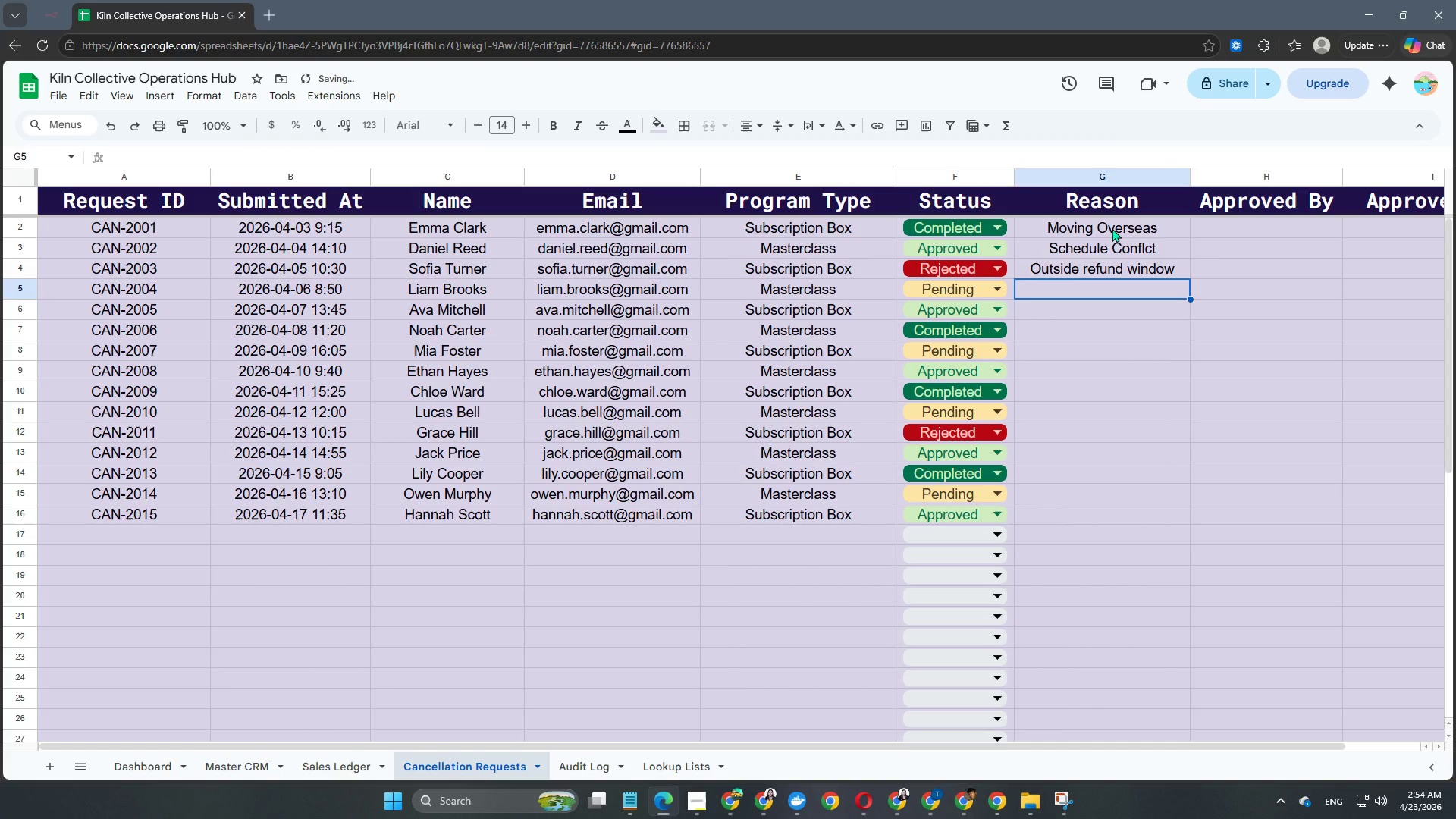 
type(Medical Leave)
 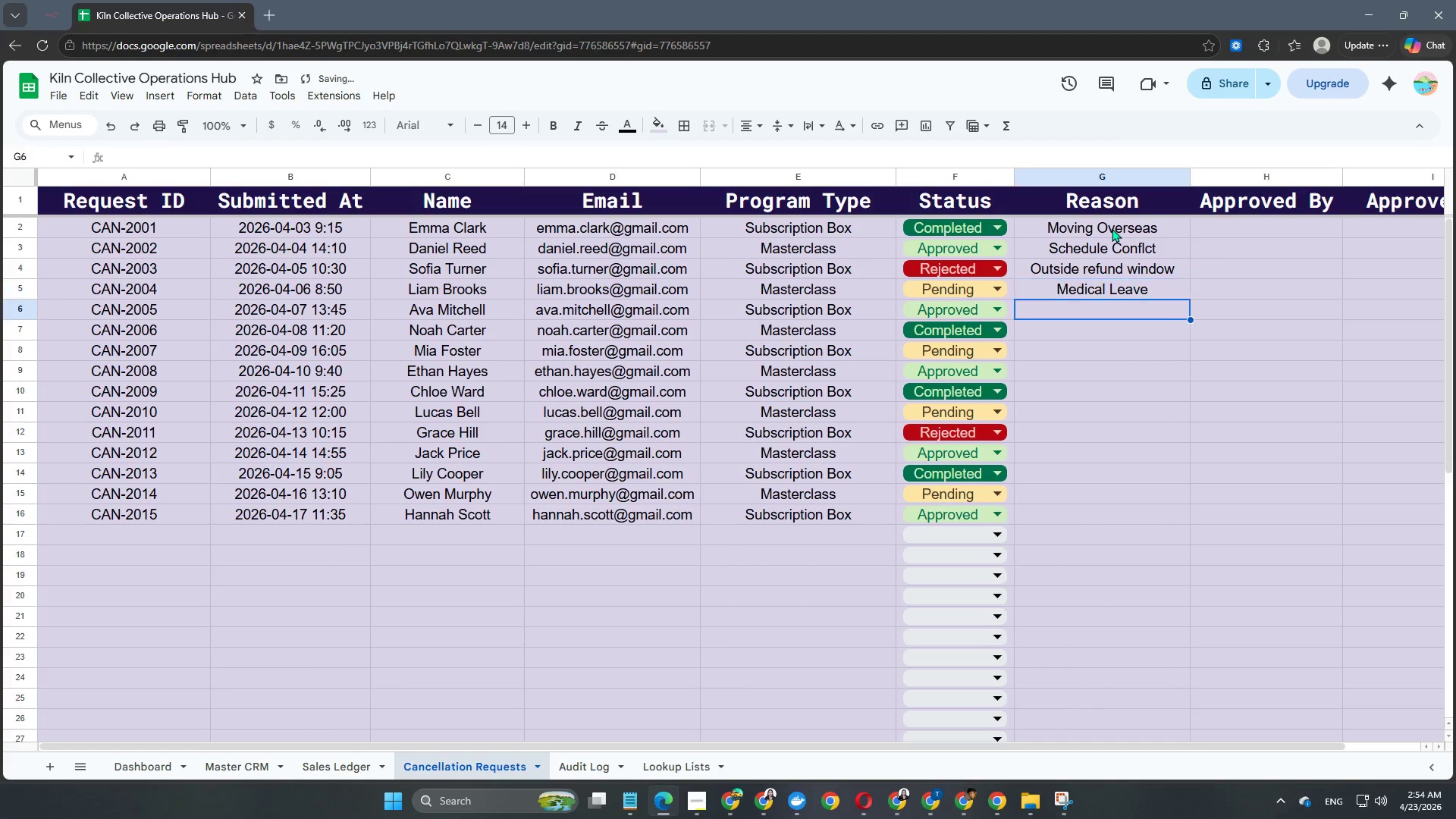 
key(Enter)
 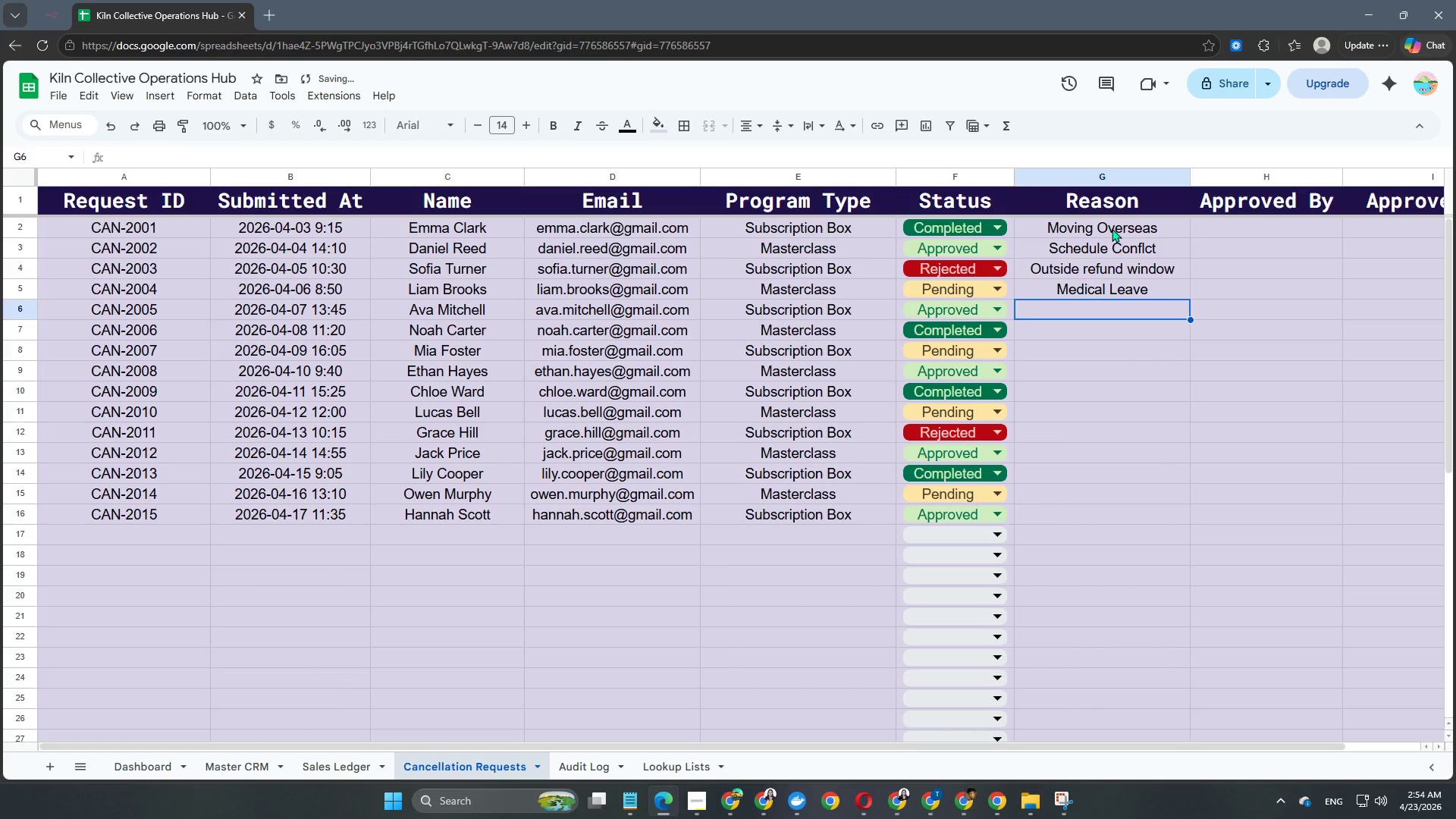 
type(Budget reasons)
 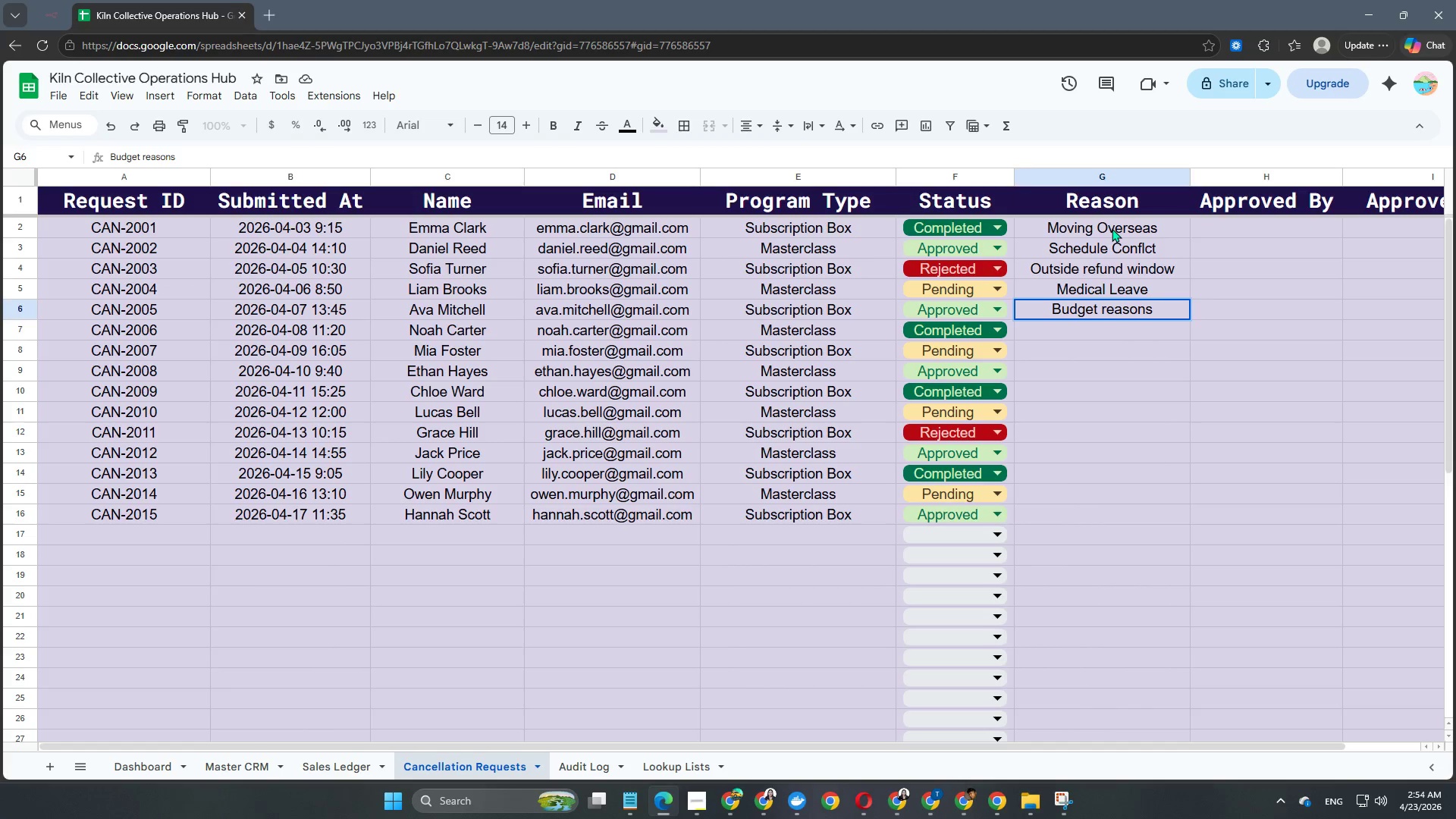 
key(Enter)
 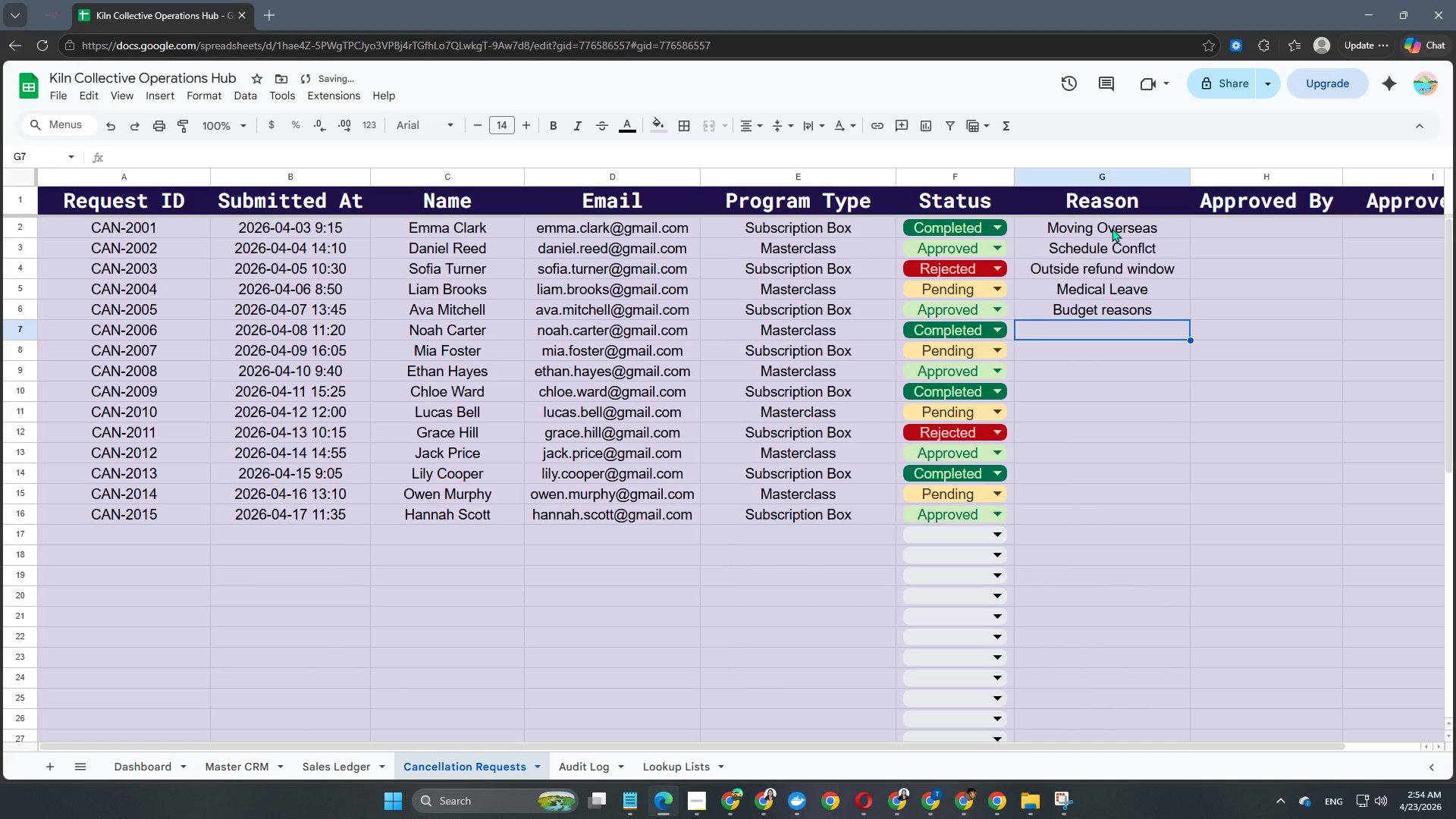 
type(Team reche)
key(Backspace)
key(Backspace)
key(Backspace)
type(scgh)
key(Backspace)
key(Backspace)
type(hedule)
 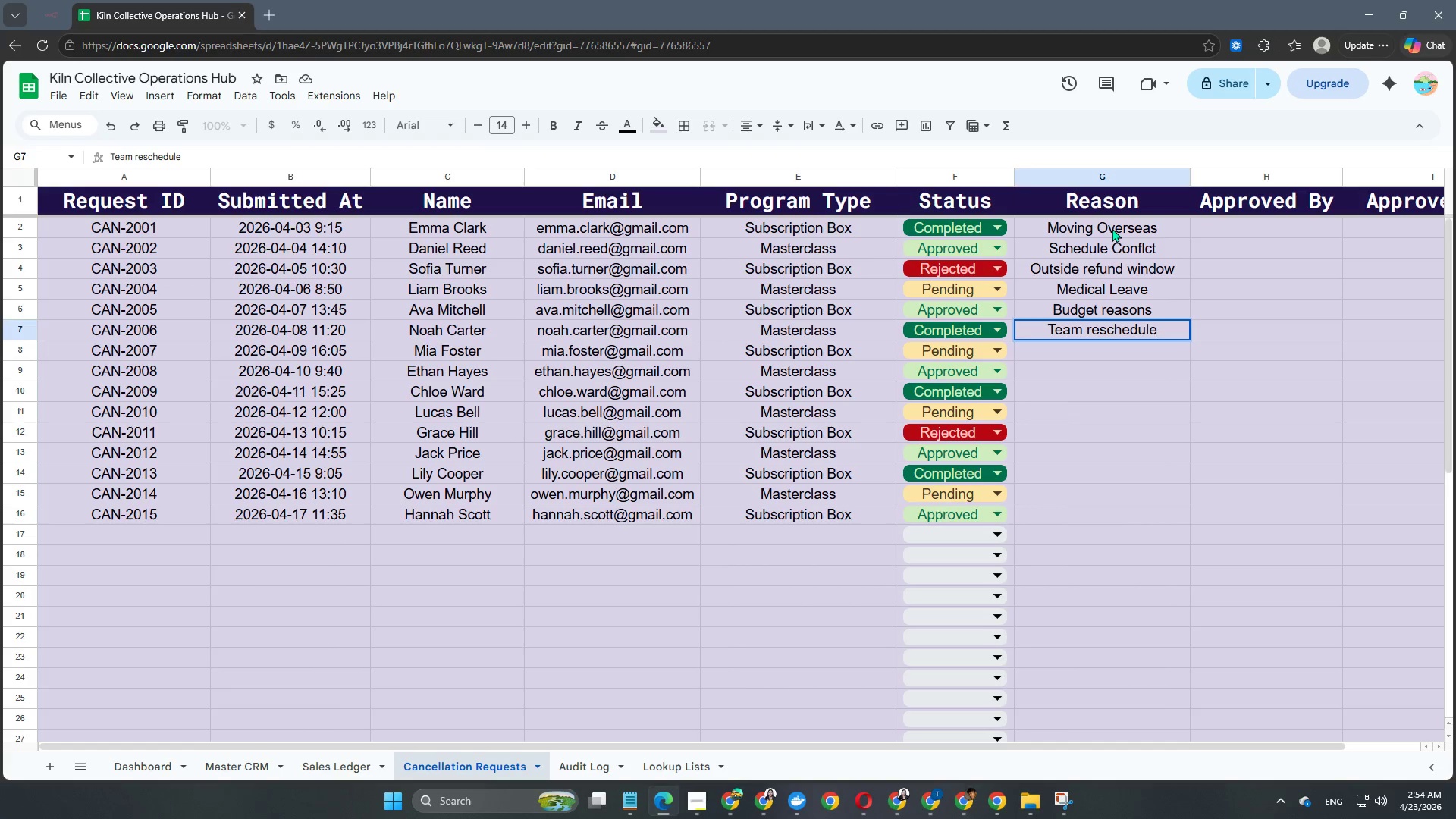 
key(Enter)